 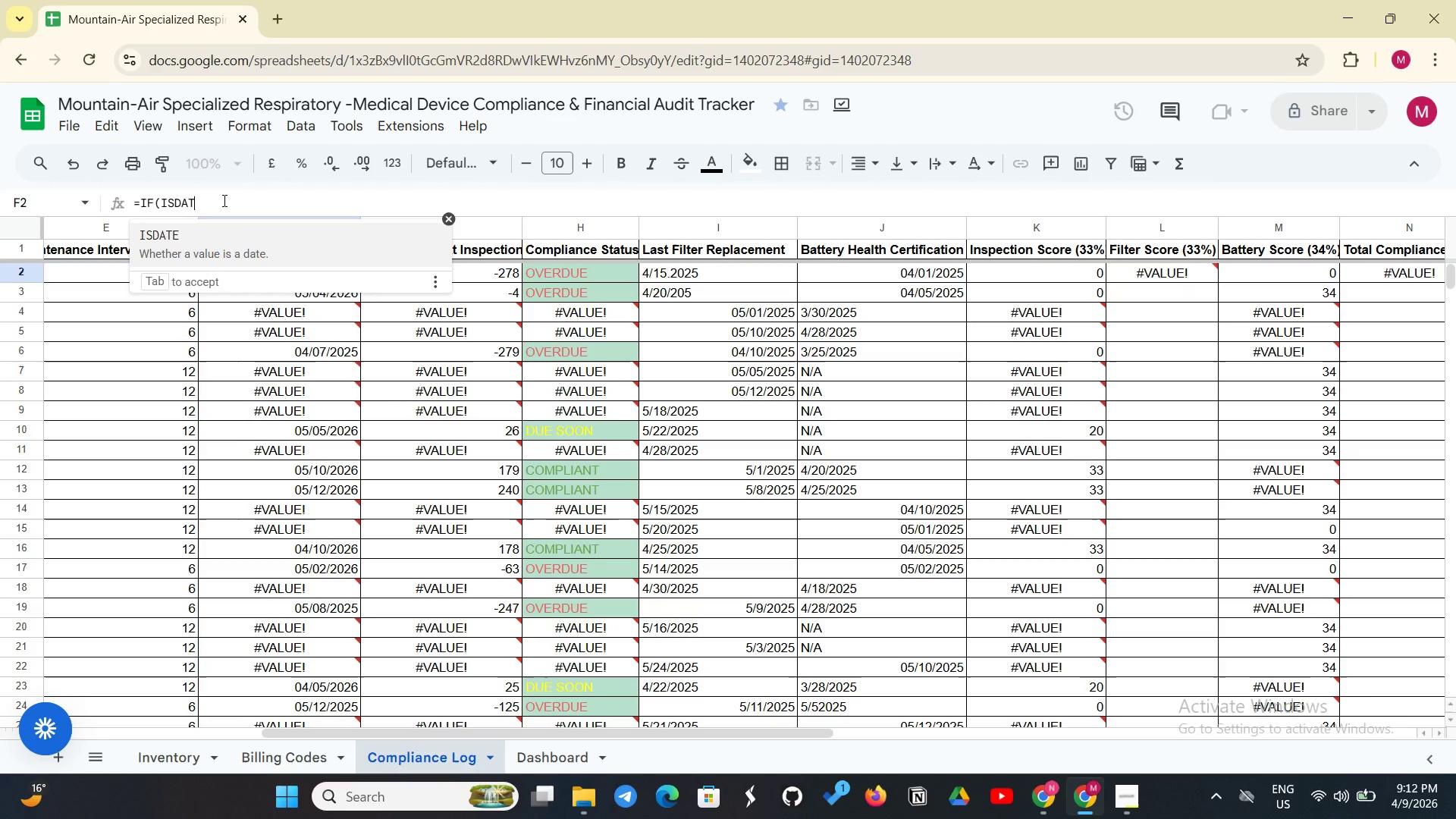 
hold_key(key=ShiftLeft, duration=0.33)
 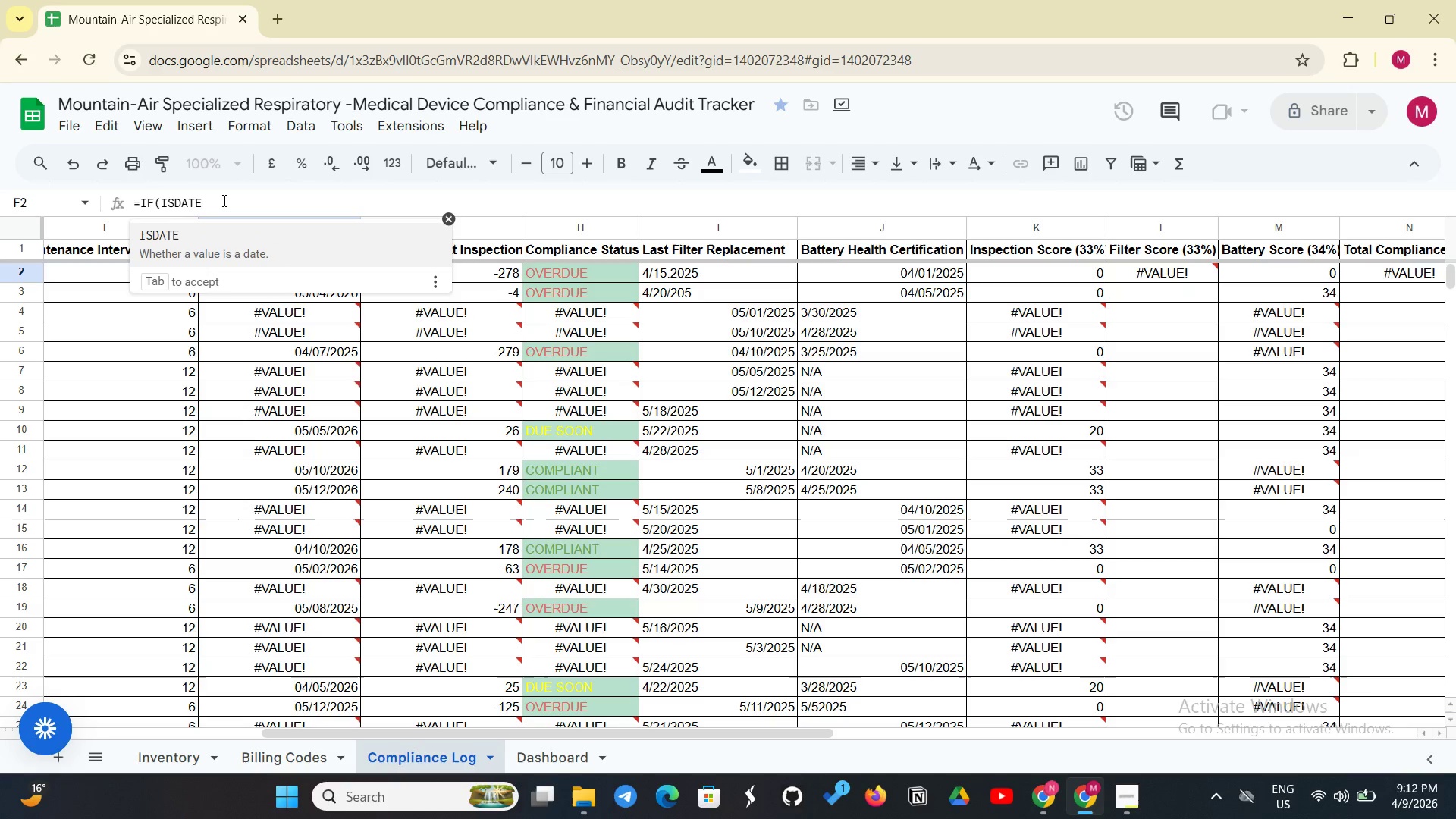 
hold_key(key=ShiftLeft, duration=0.44)
 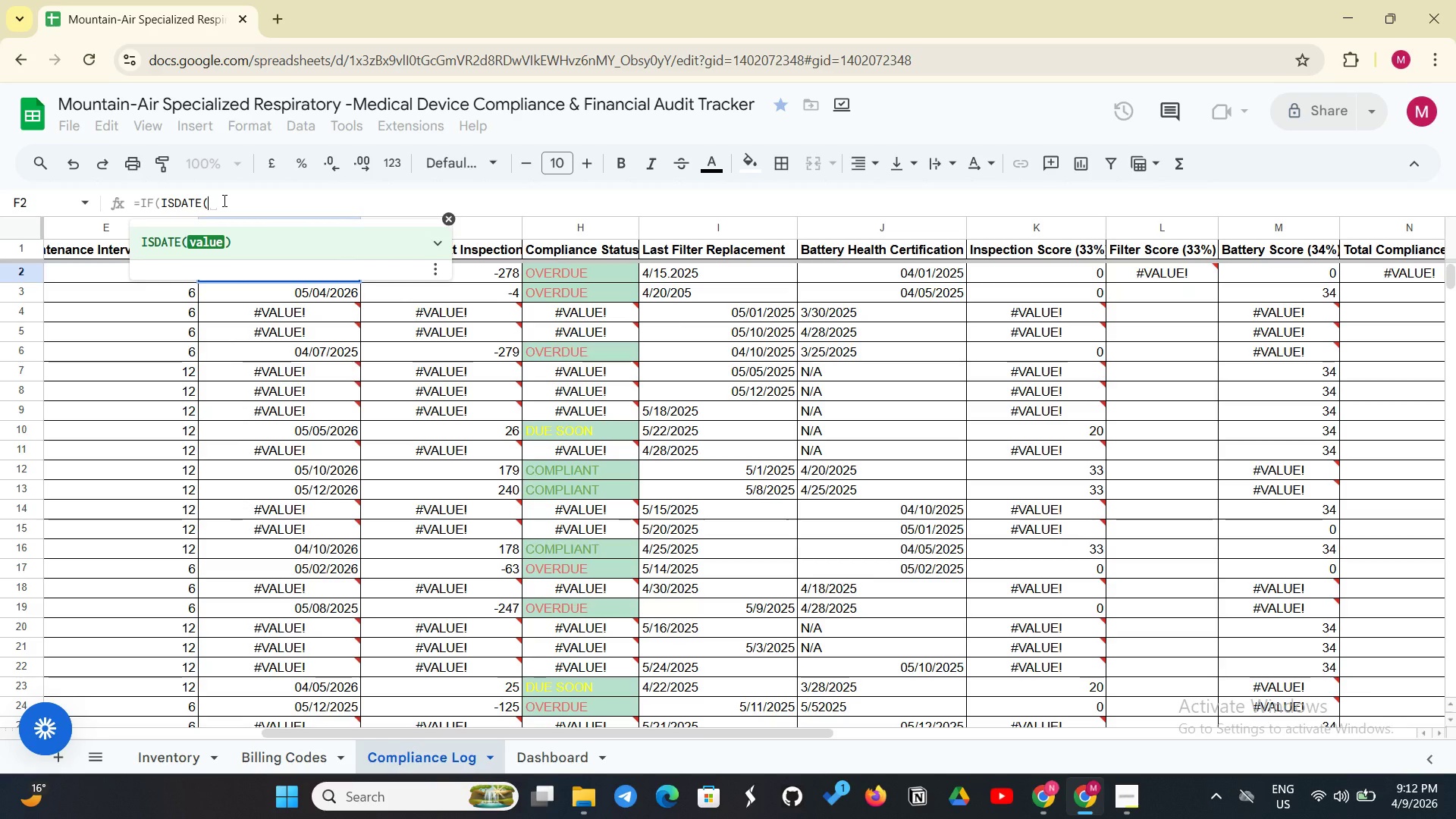 
hold_key(key=ShiftLeft, duration=0.36)
 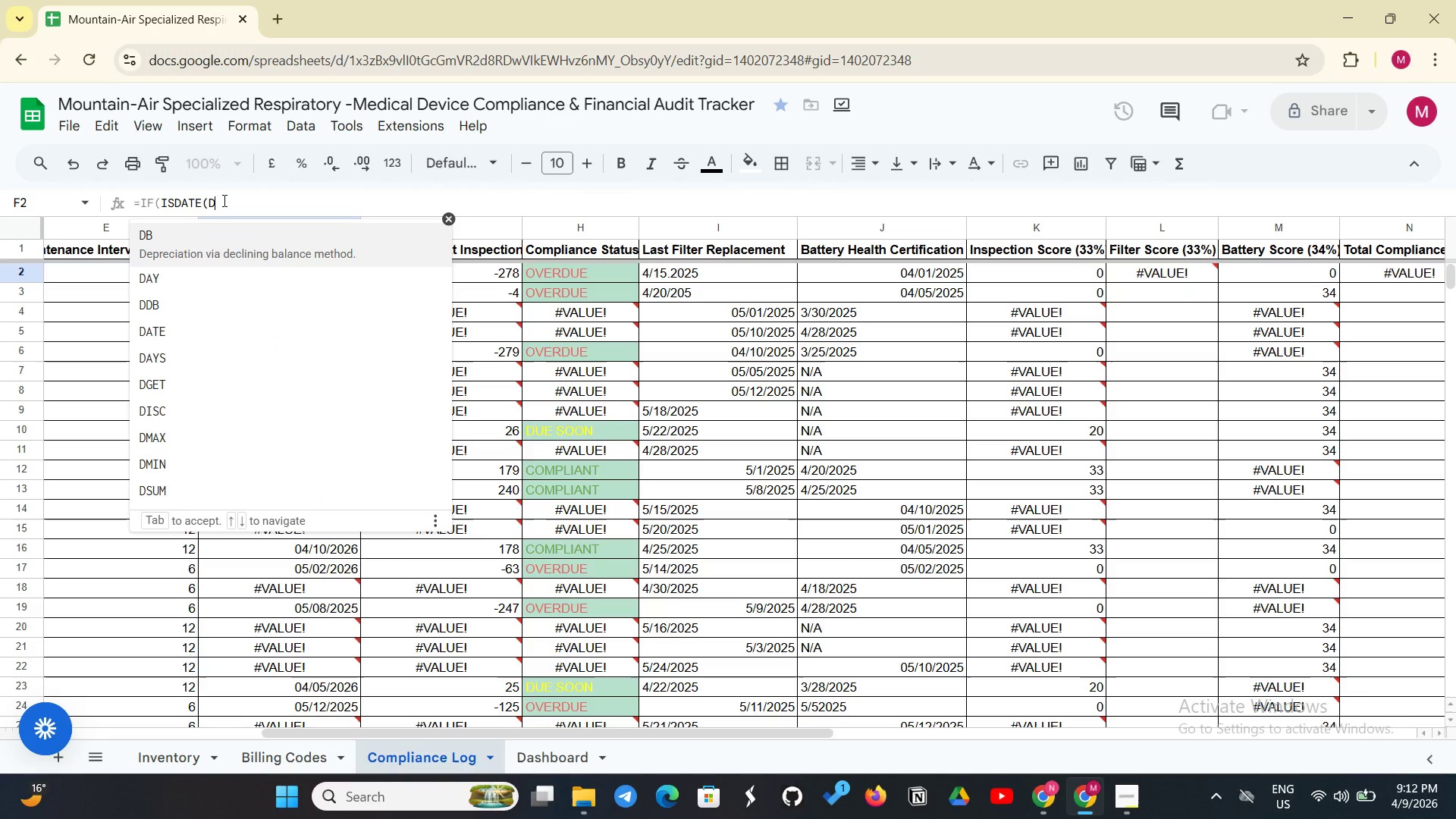 
hold_key(key=ShiftLeft, duration=0.66)
 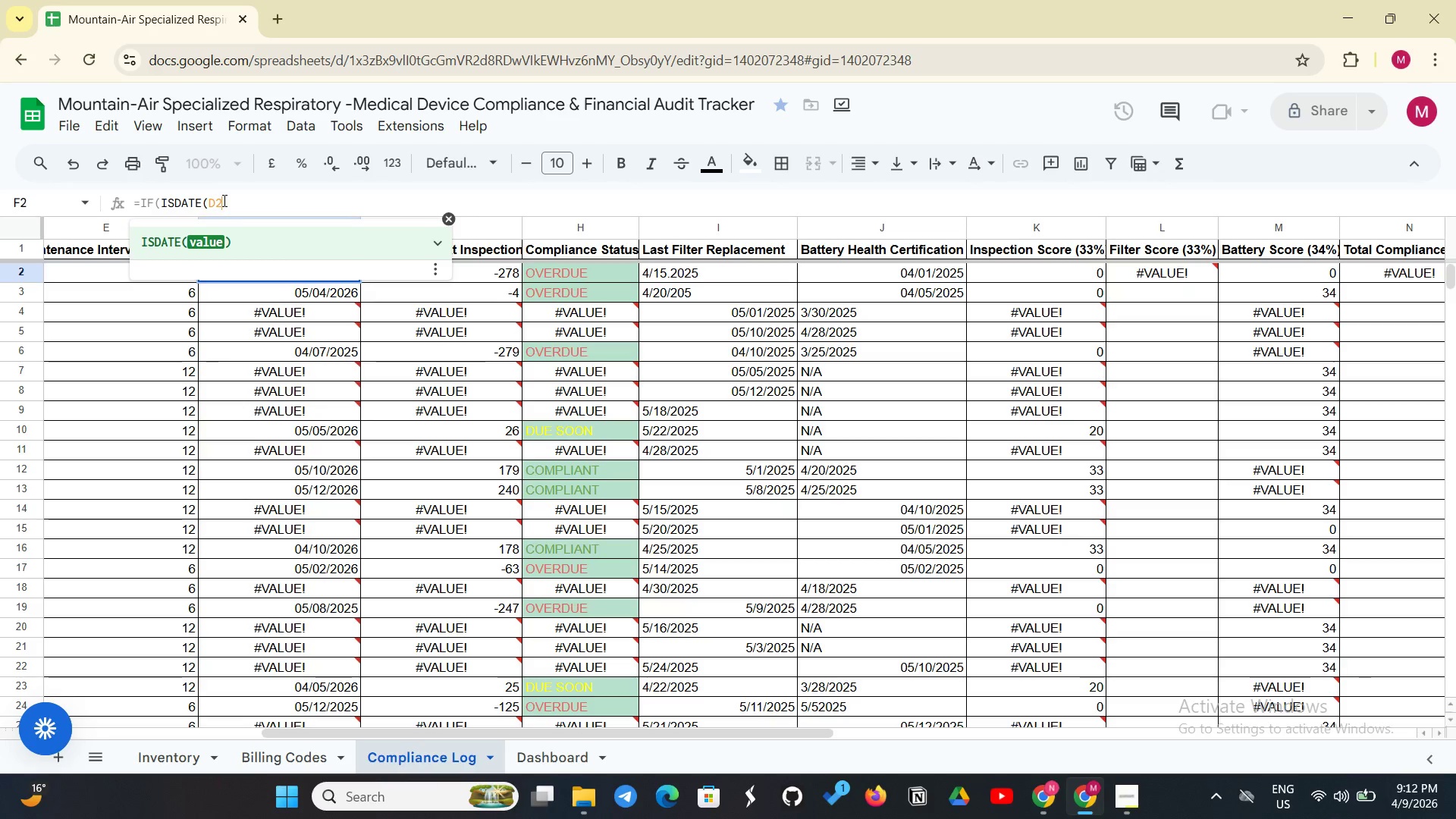 
hold_key(key=ShiftLeft, duration=0.47)
 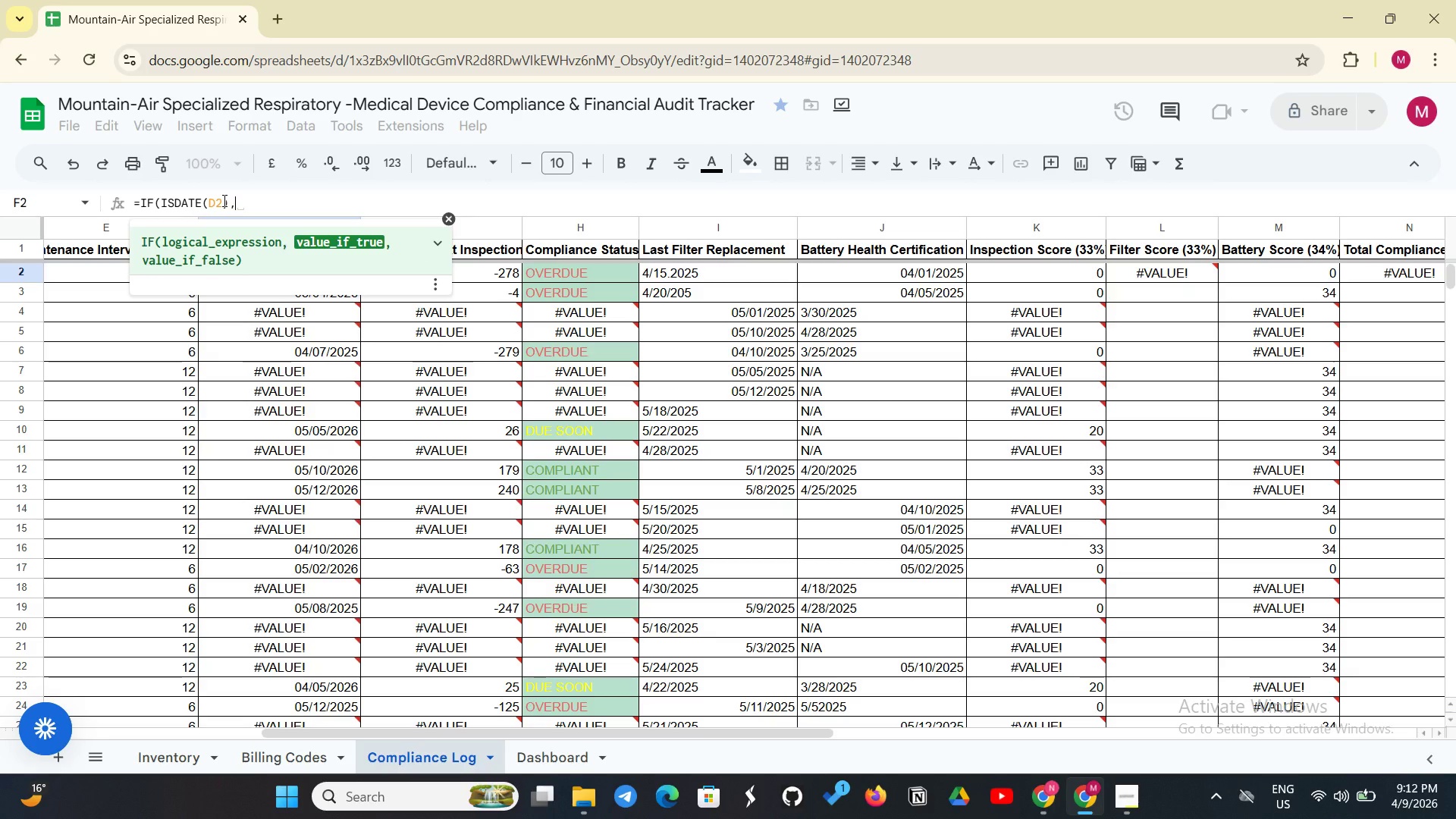 
hold_key(key=ShiftLeft, duration=0.36)
 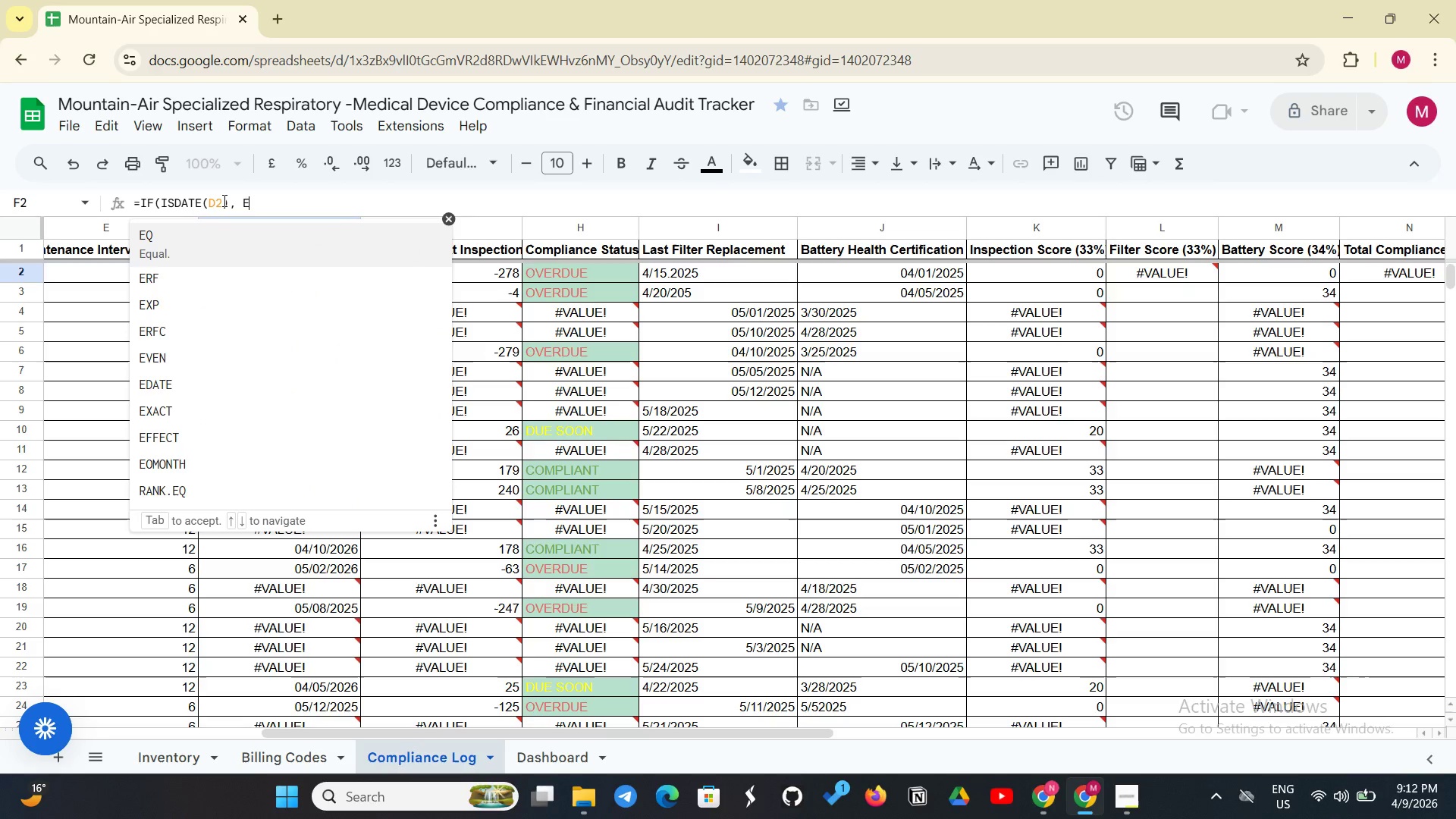 
hold_key(key=ShiftLeft, duration=1.44)
 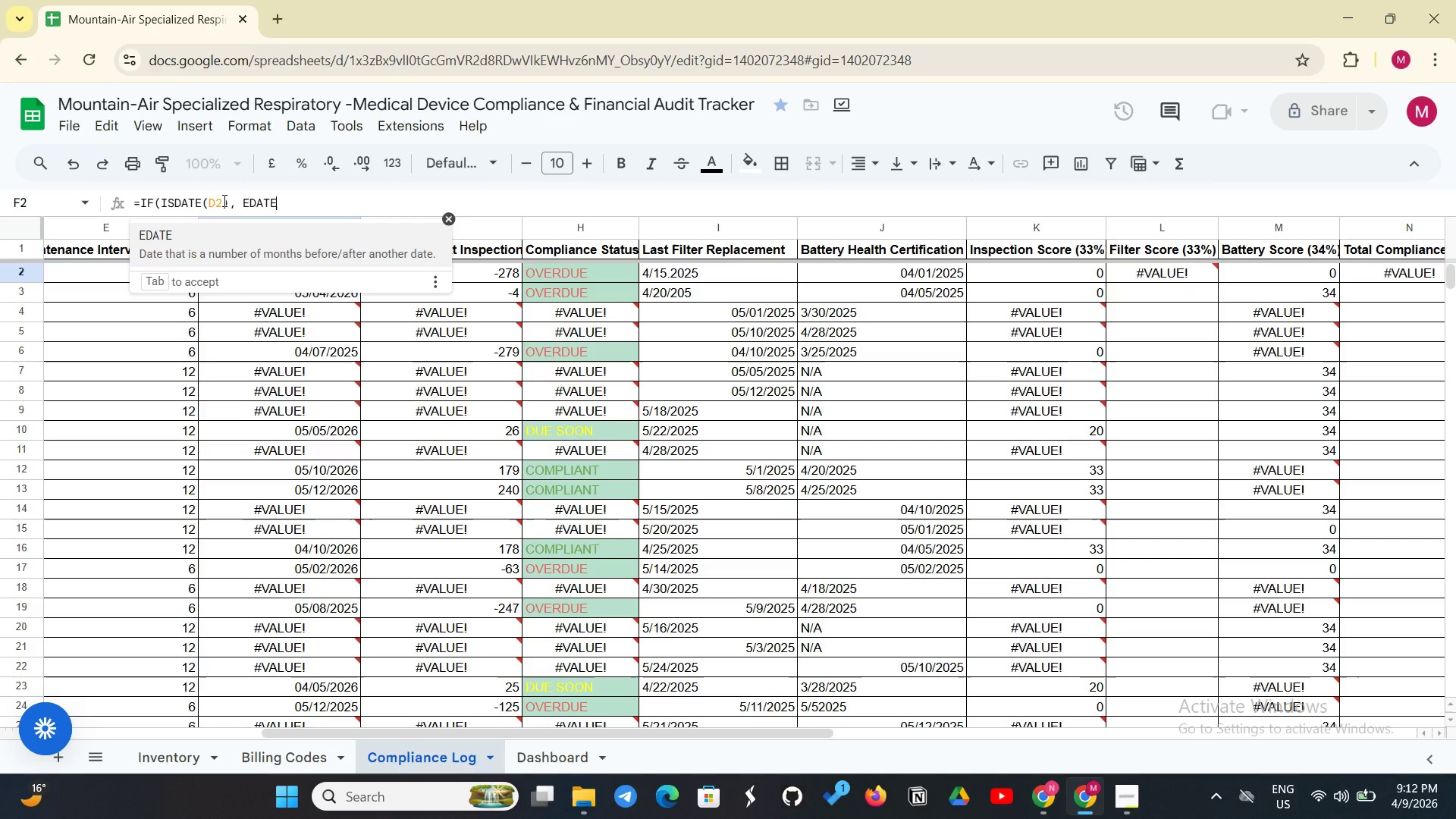 
hold_key(key=ShiftLeft, duration=0.41)
 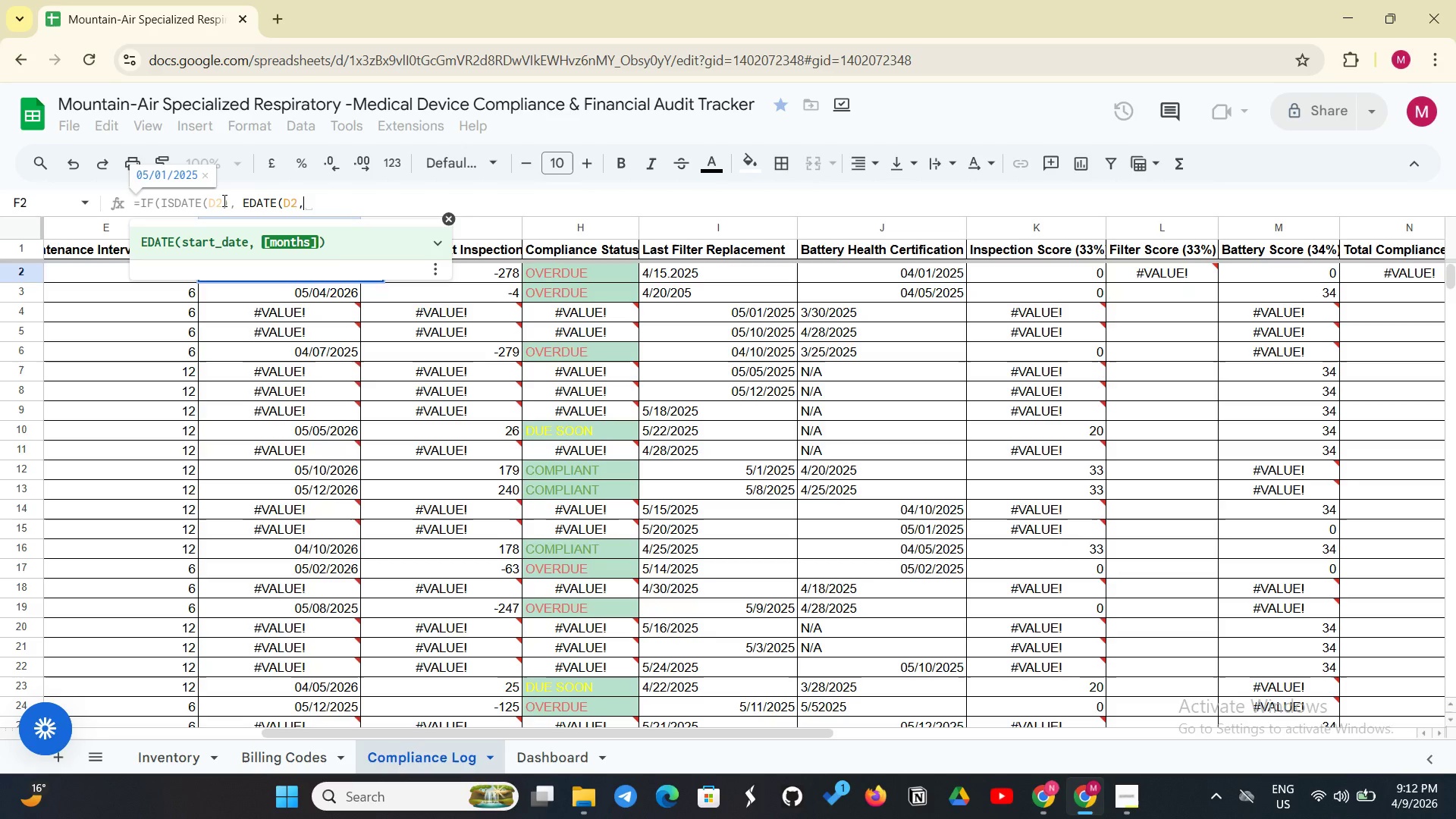 
hold_key(key=ShiftLeft, duration=0.61)
 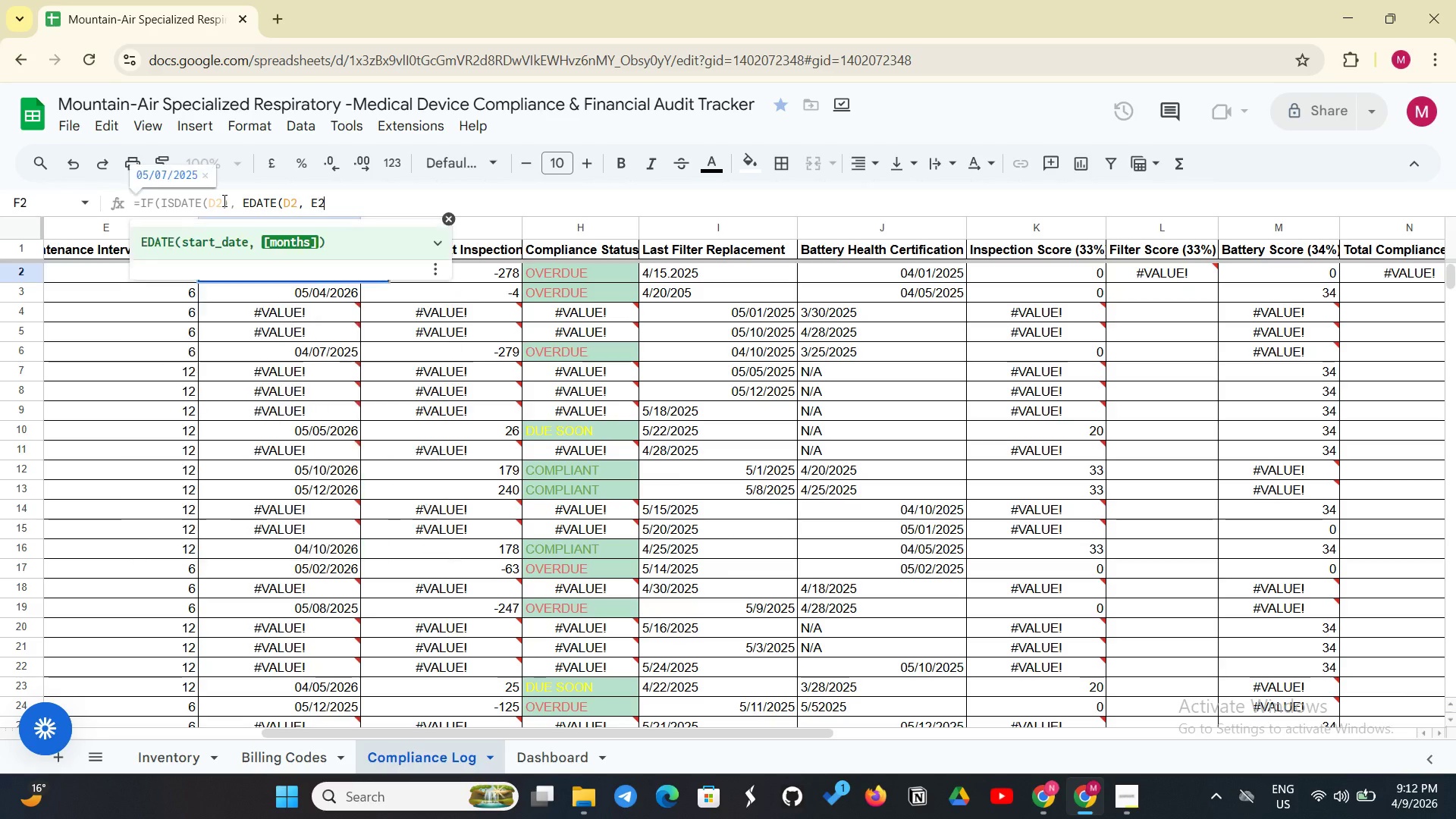 
hold_key(key=ShiftLeft, duration=0.33)
 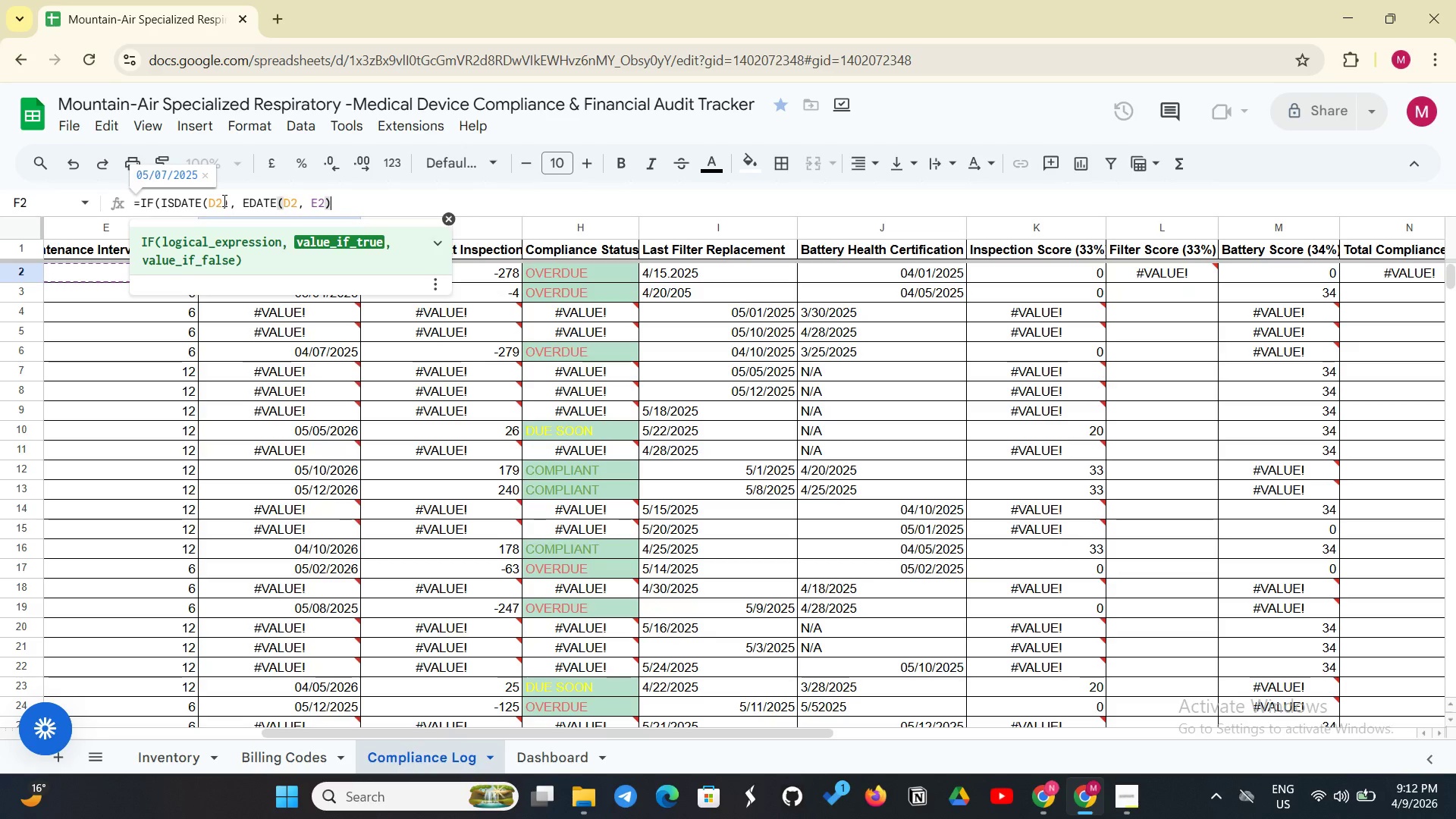 
hold_key(key=ShiftLeft, duration=0.33)
 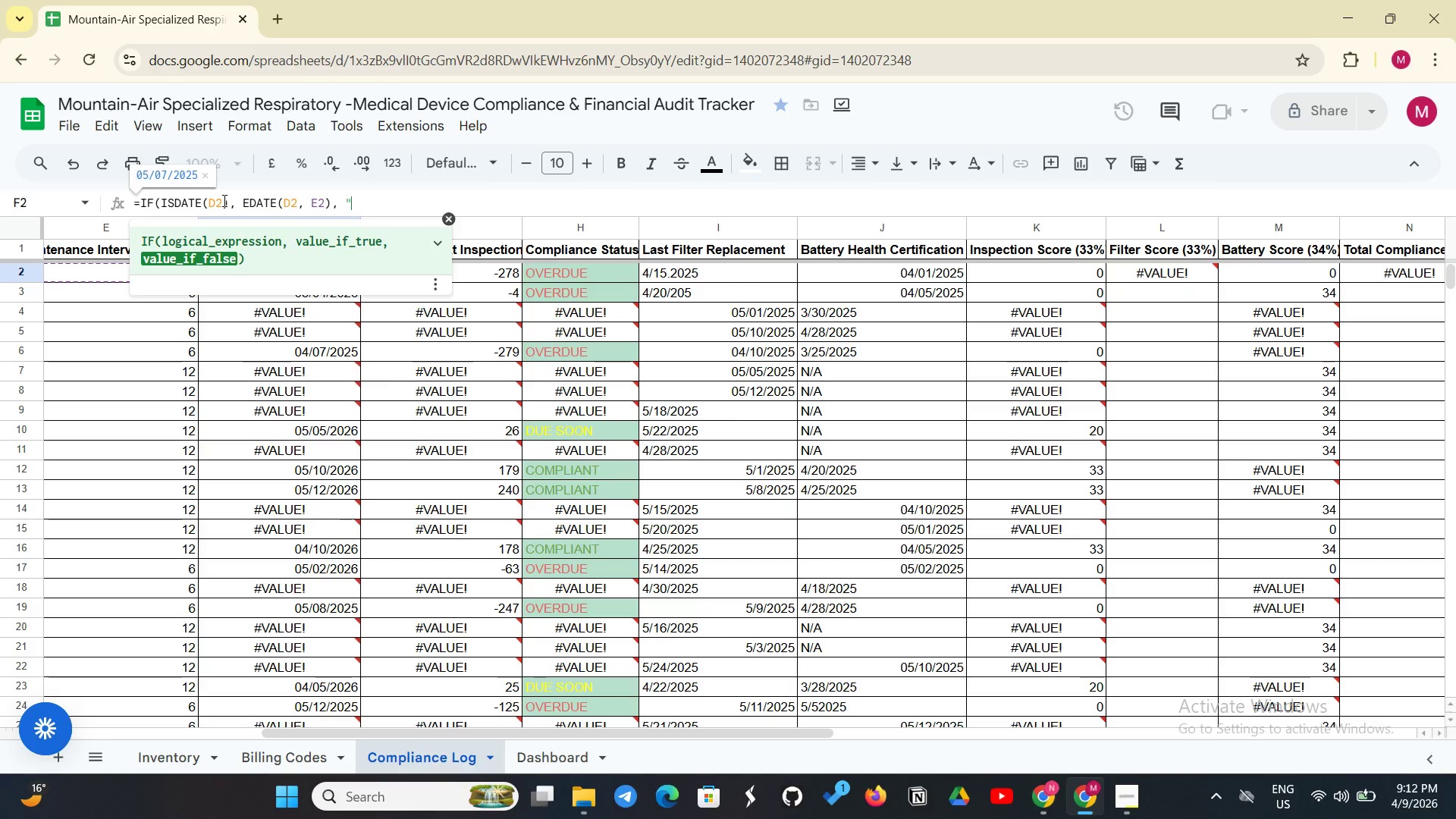 
hold_key(key=ShiftLeft, duration=0.33)
 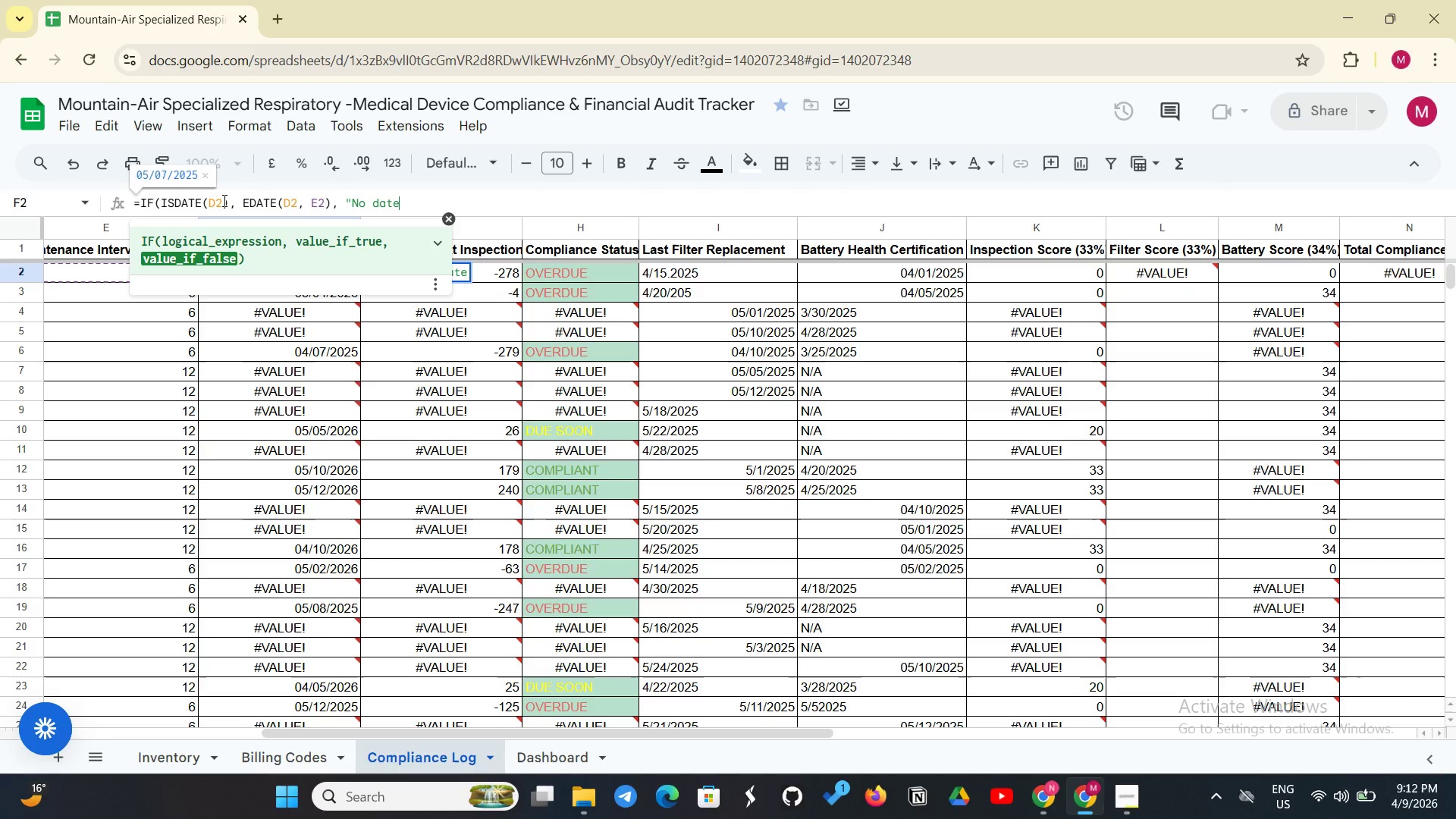 
wait(6.22)
 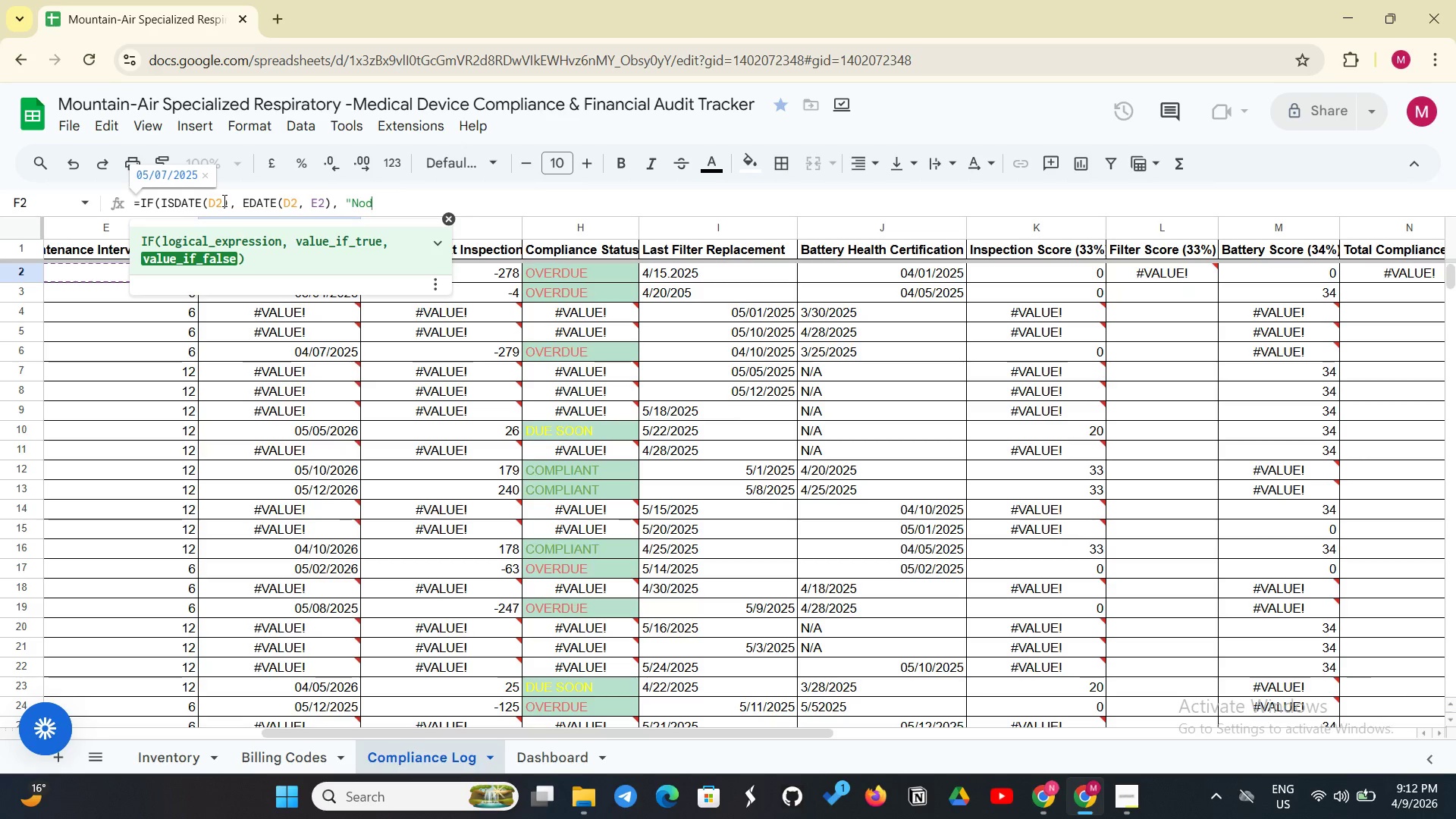 
hold_key(key=ShiftLeft, duration=0.44)
 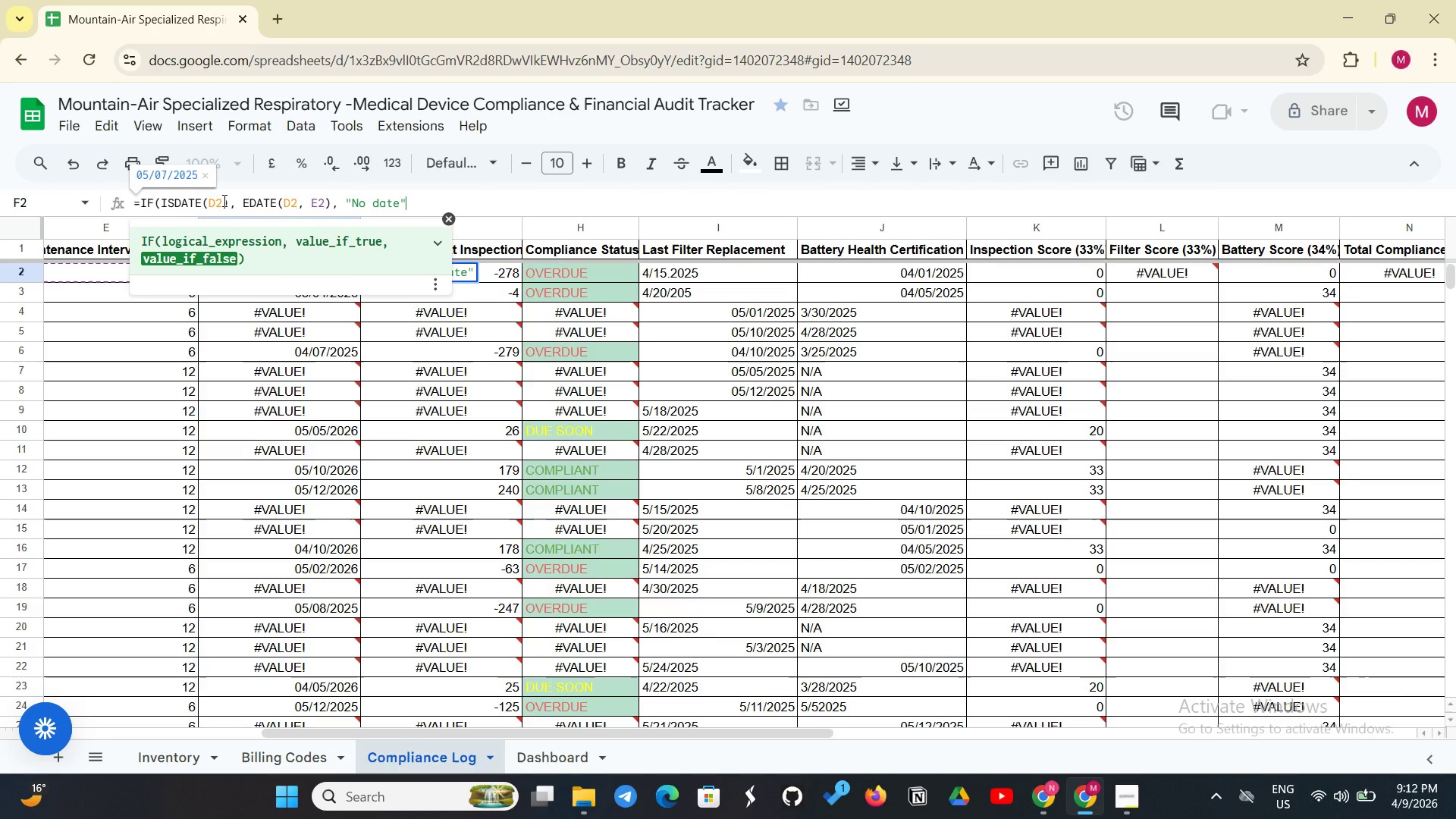 
hold_key(key=ShiftLeft, duration=0.36)
 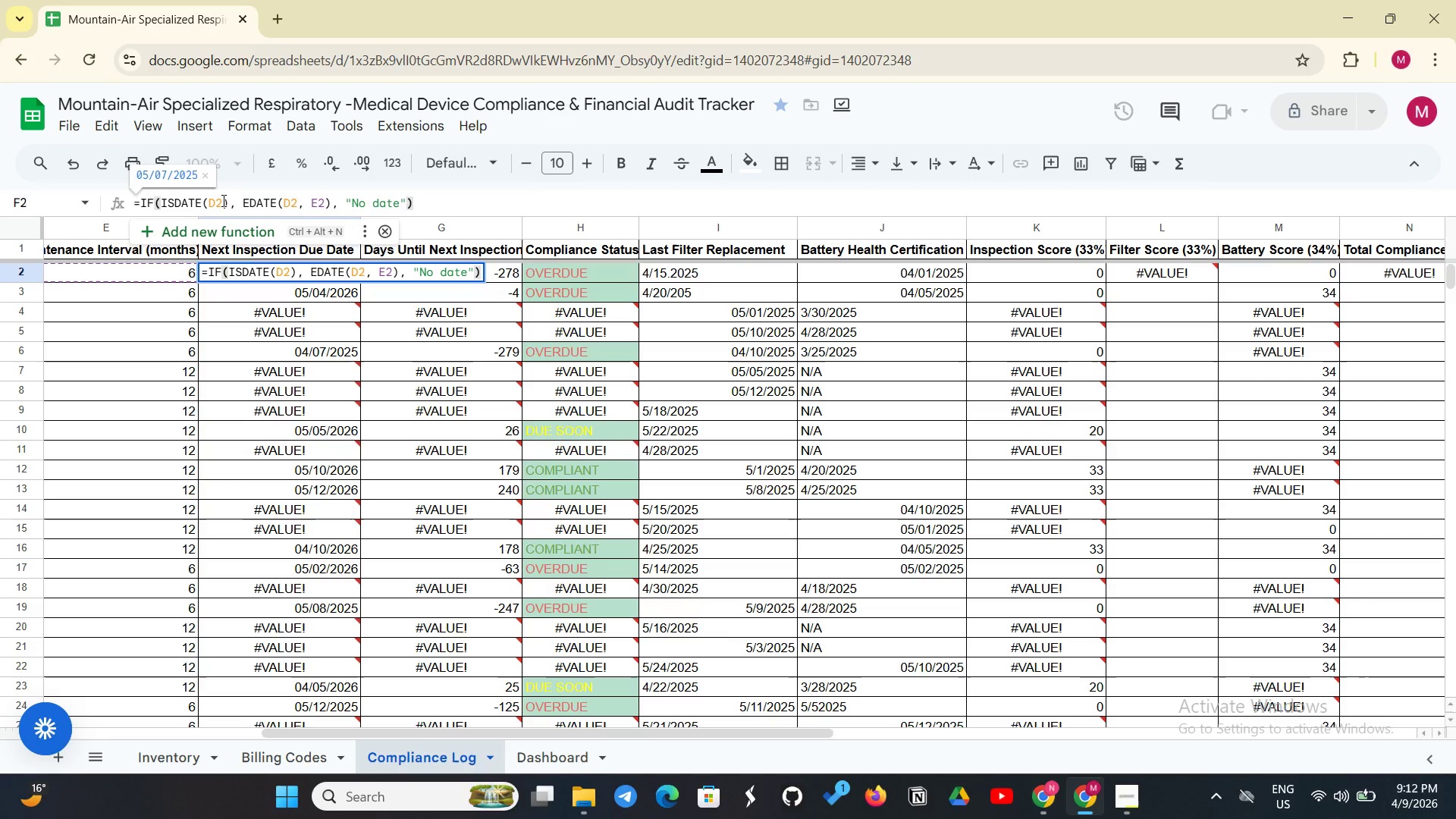 
key(Enter)
 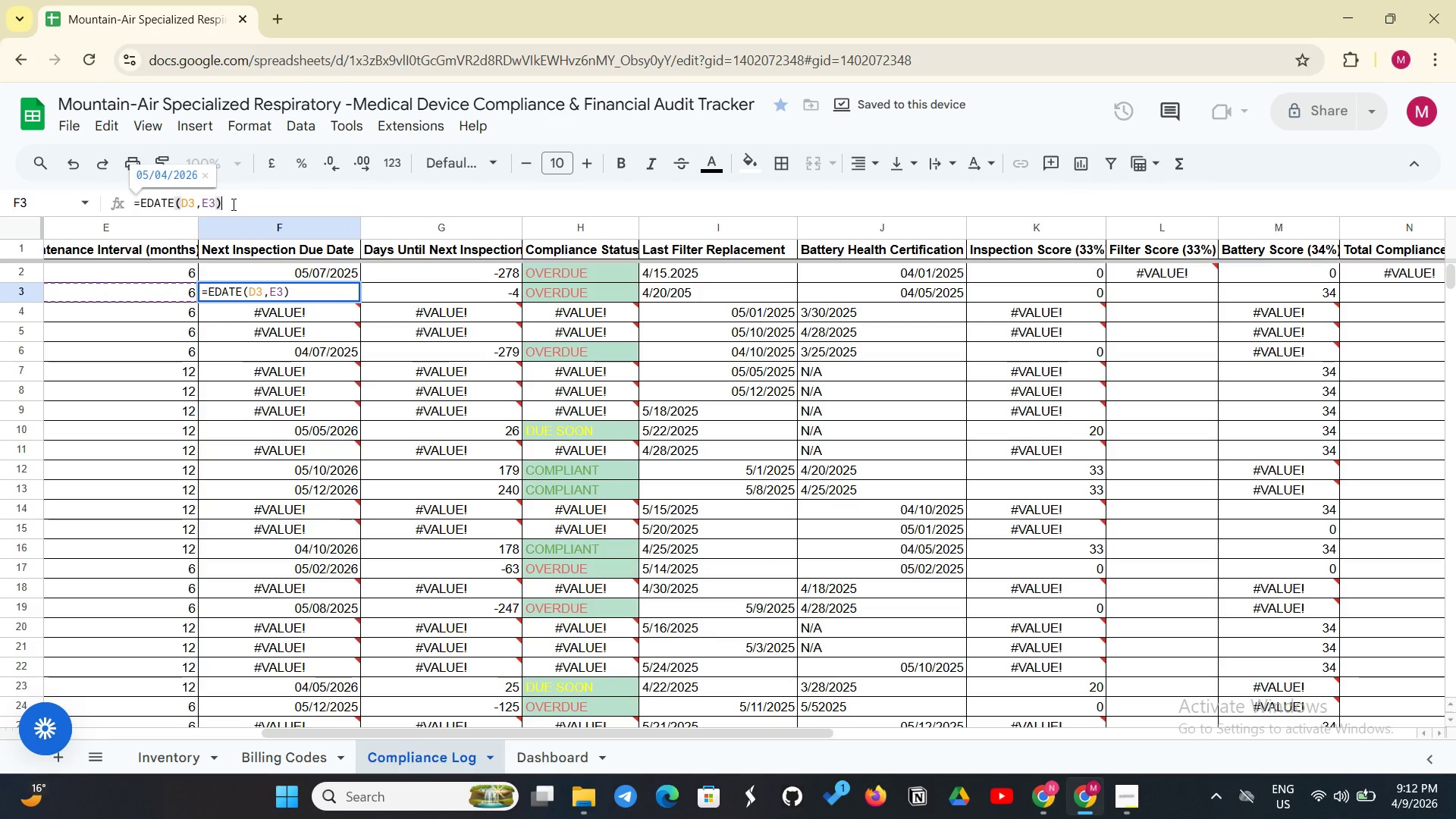 
left_click([289, 269])
 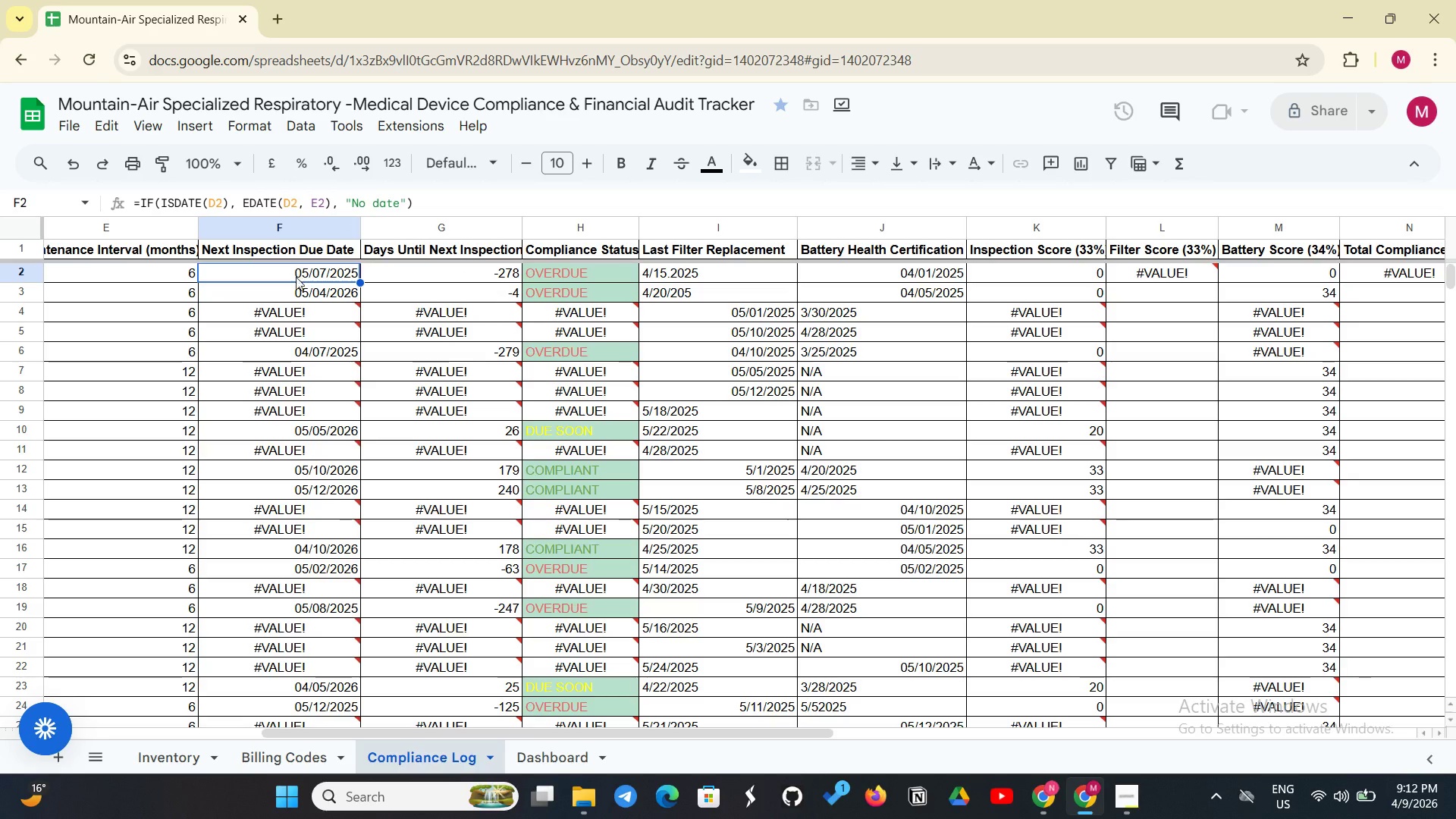 
left_click([295, 287])
 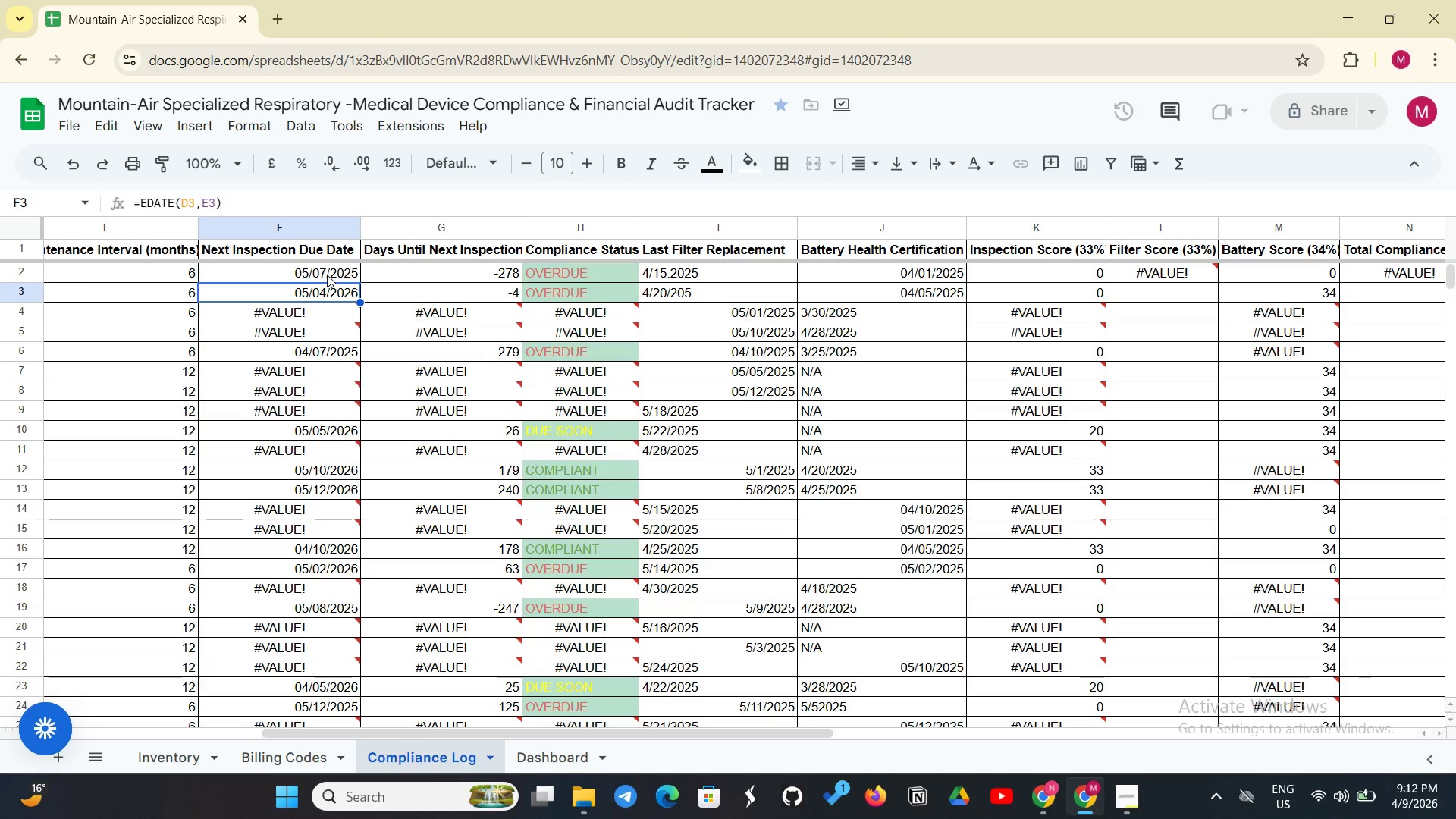 
left_click([327, 275])
 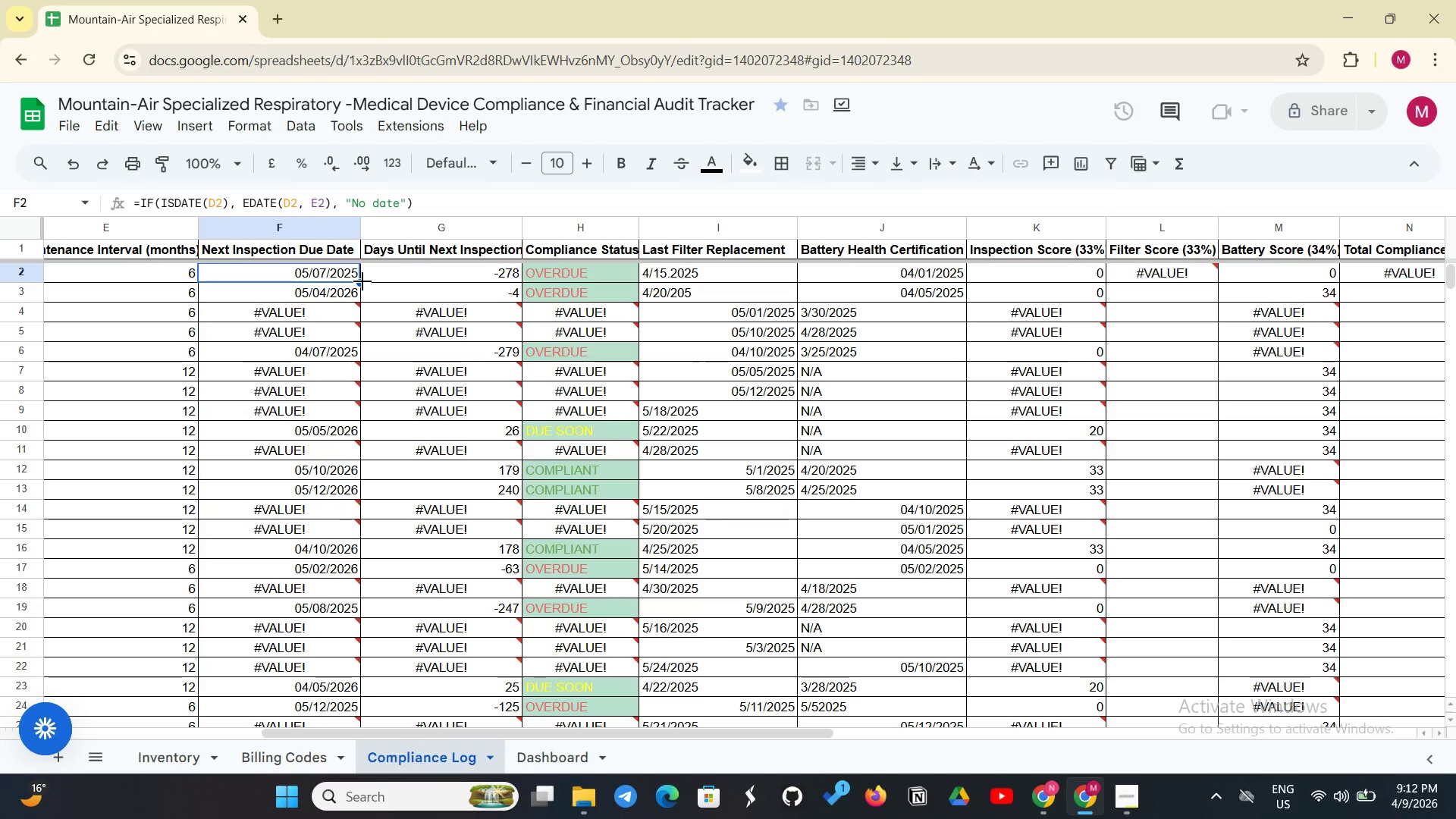 
left_click_drag(start_coordinate=[362, 281], to_coordinate=[348, 649])
 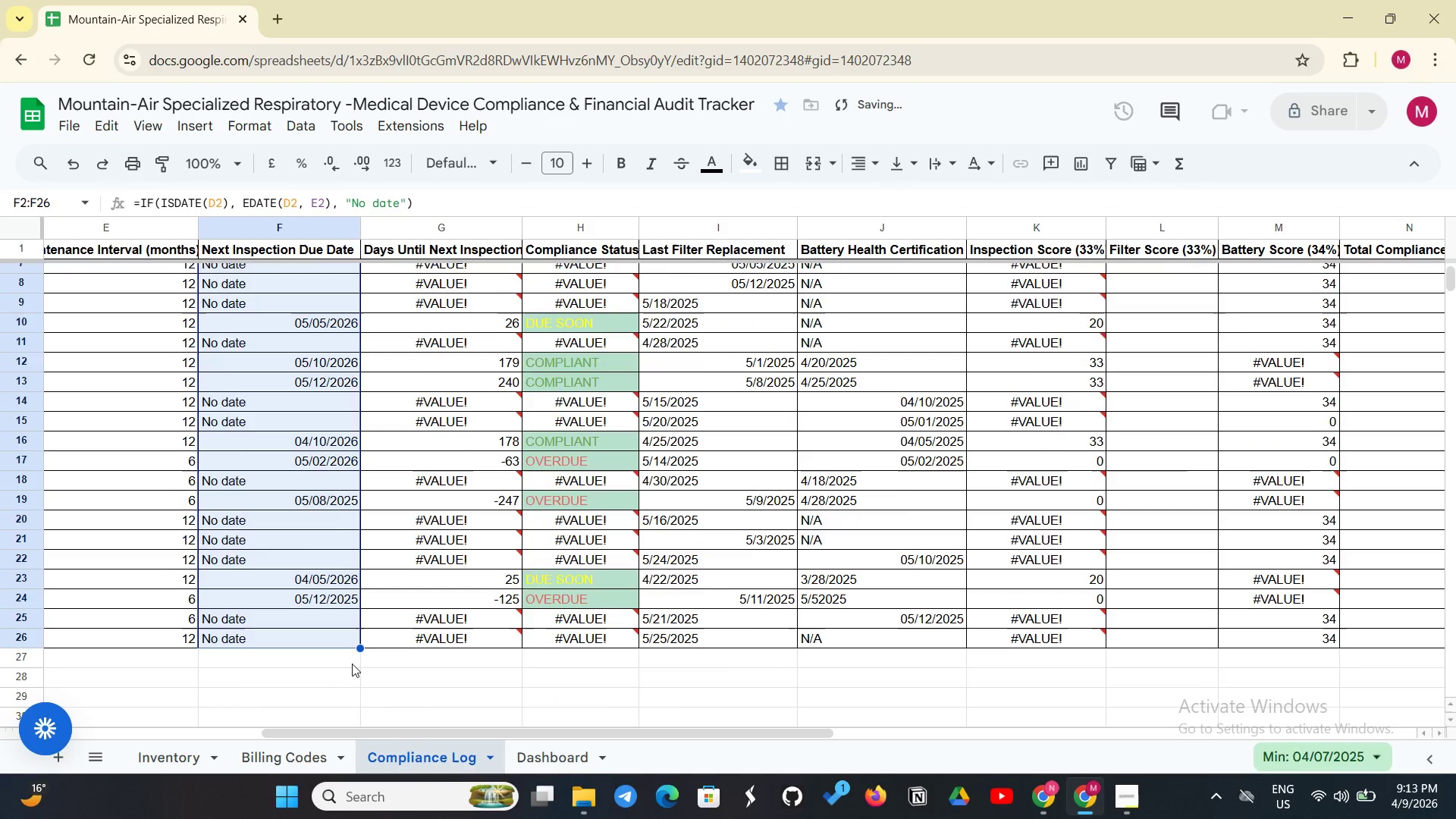 
scroll: coordinate [346, 679], scroll_direction: up, amount: 7.0
 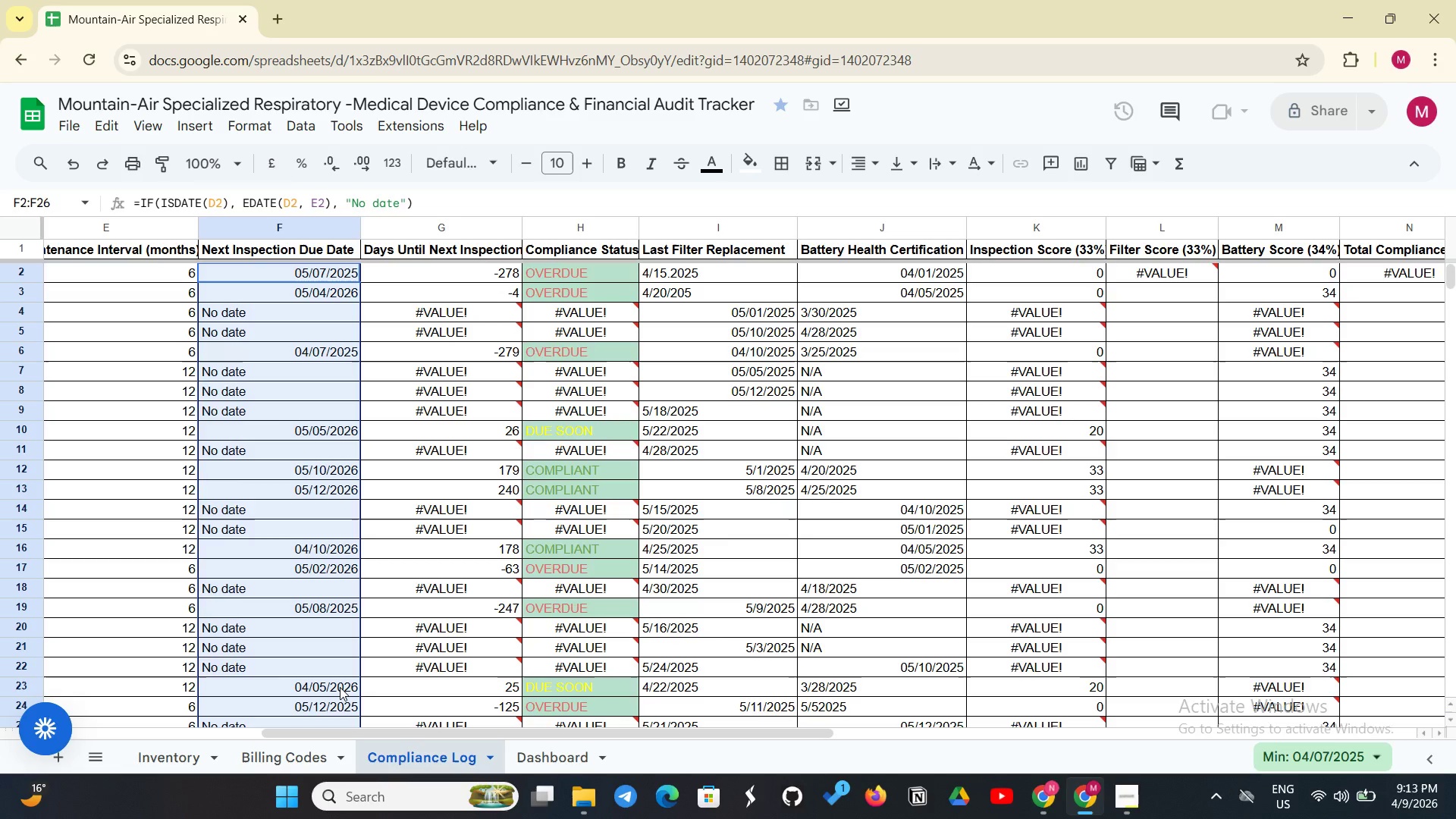 
wait(7.99)
 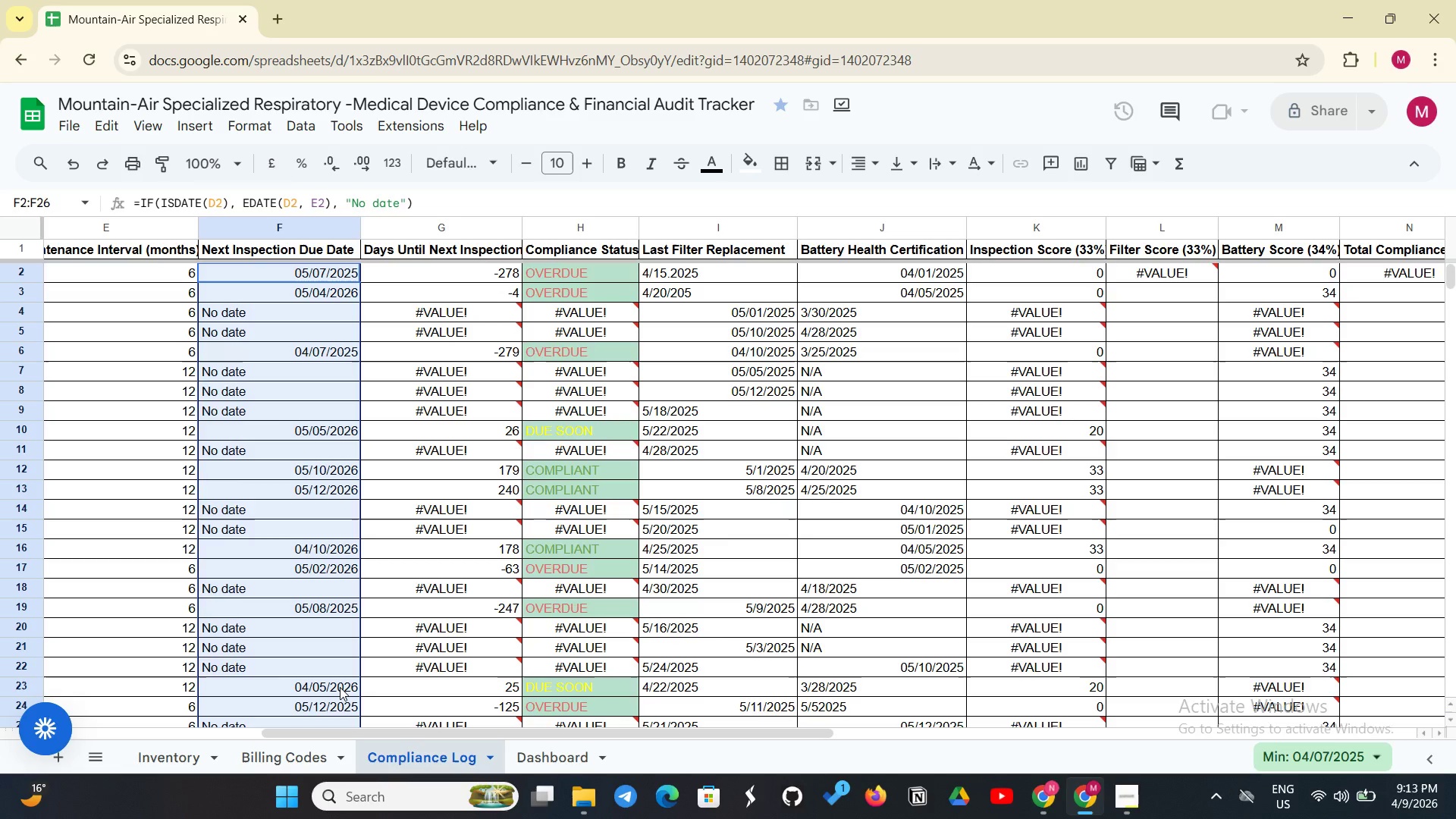 
left_click([440, 264])
 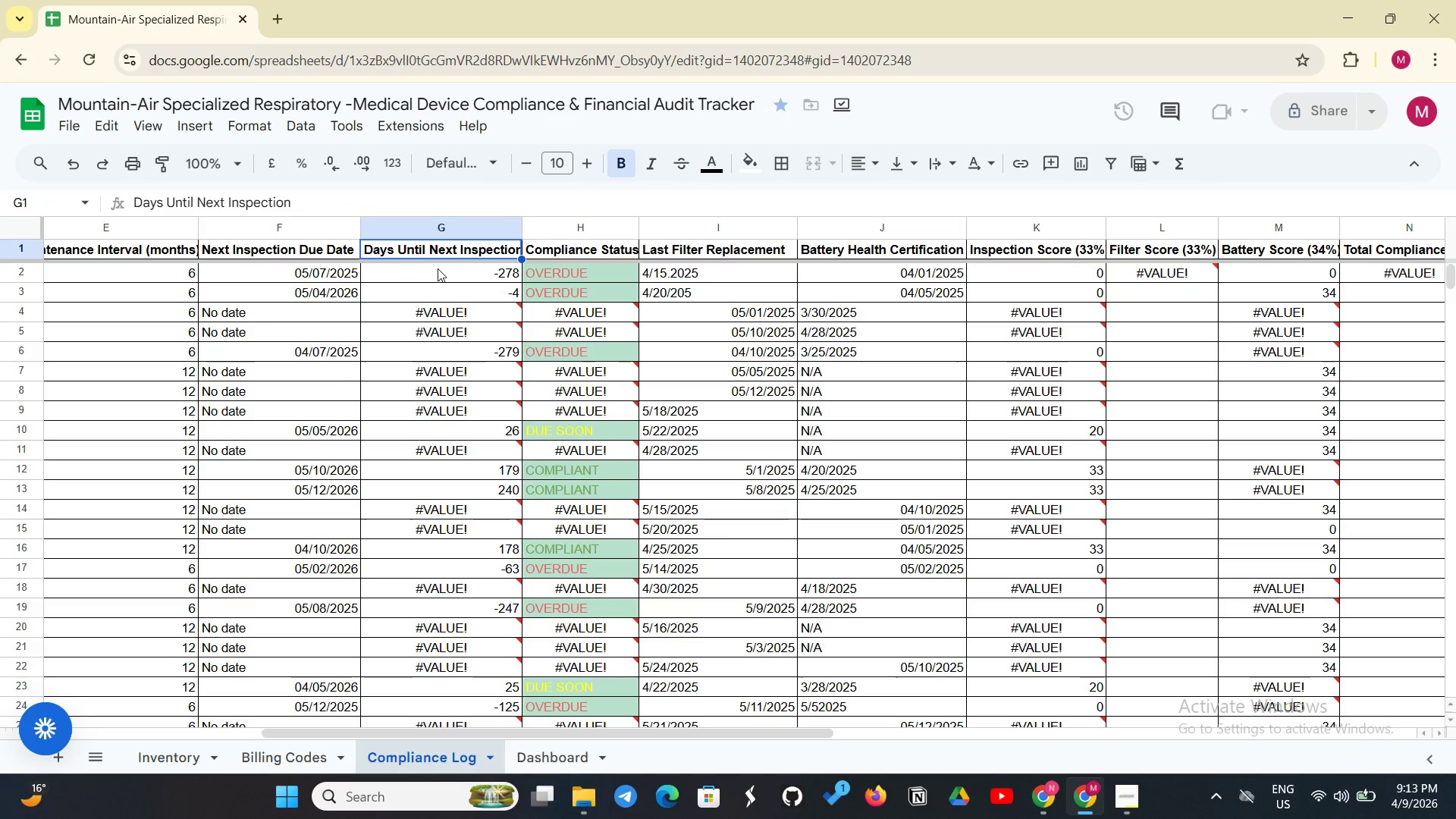 
left_click([436, 270])
 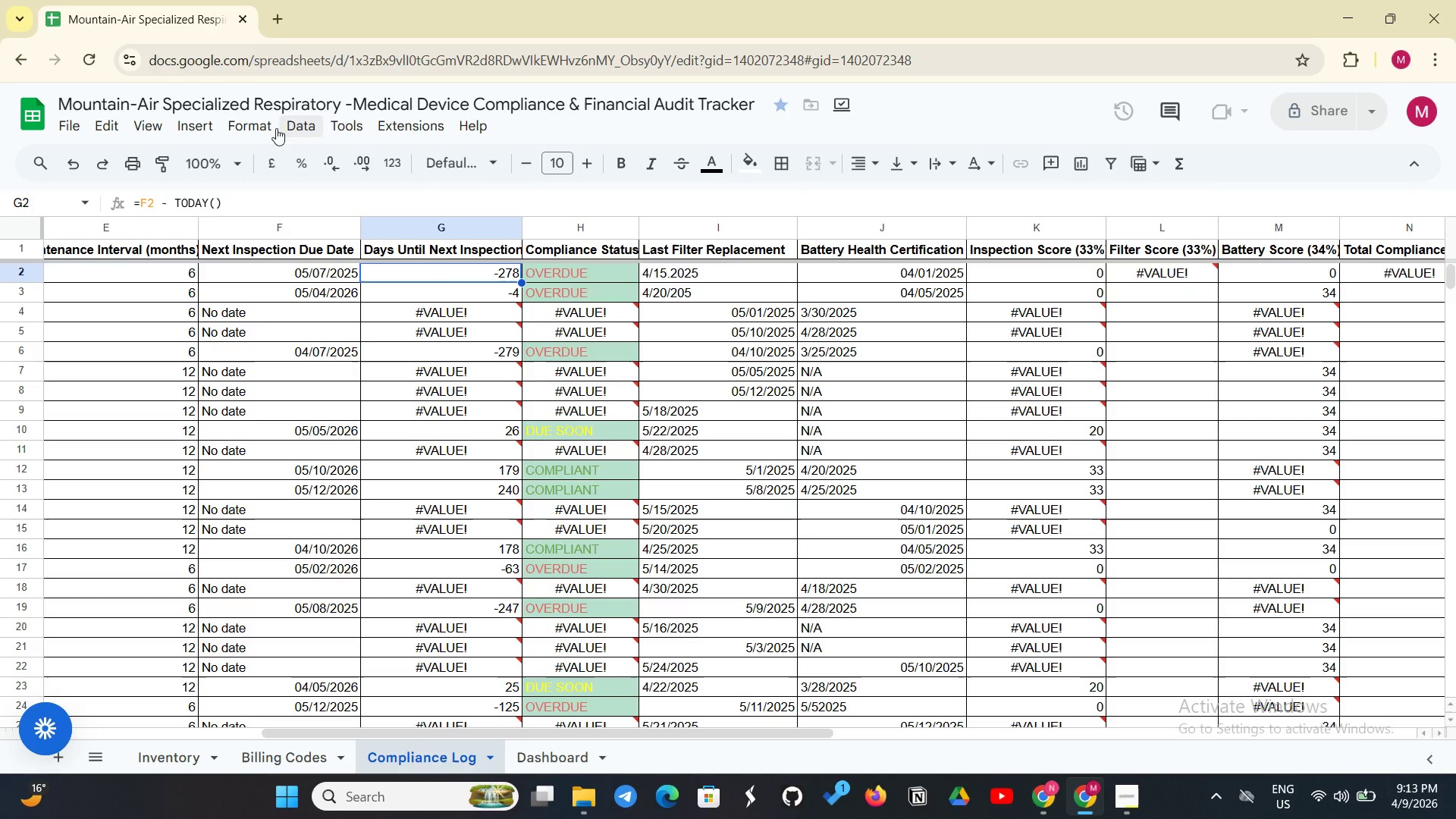 
left_click([234, 199])
 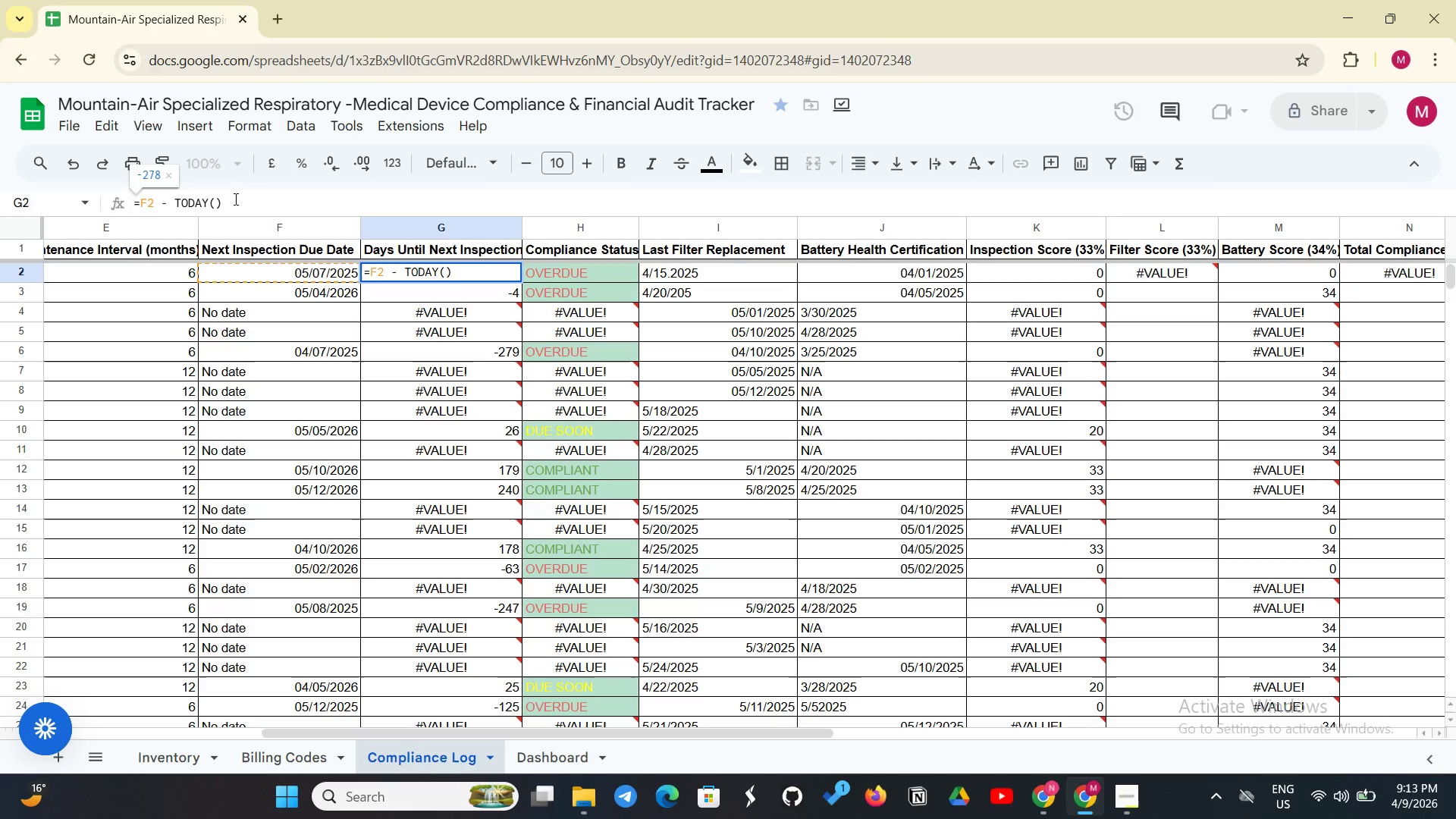 
key(Backspace)
key(Backspace)
key(Backspace)
key(Backspace)
key(Backspace)
key(Backspace)
key(Backspace)
key(Backspace)
key(Backspace)
key(Backspace)
key(Backspace)
key(Backspace)
type(IF(ISNUMBER)
 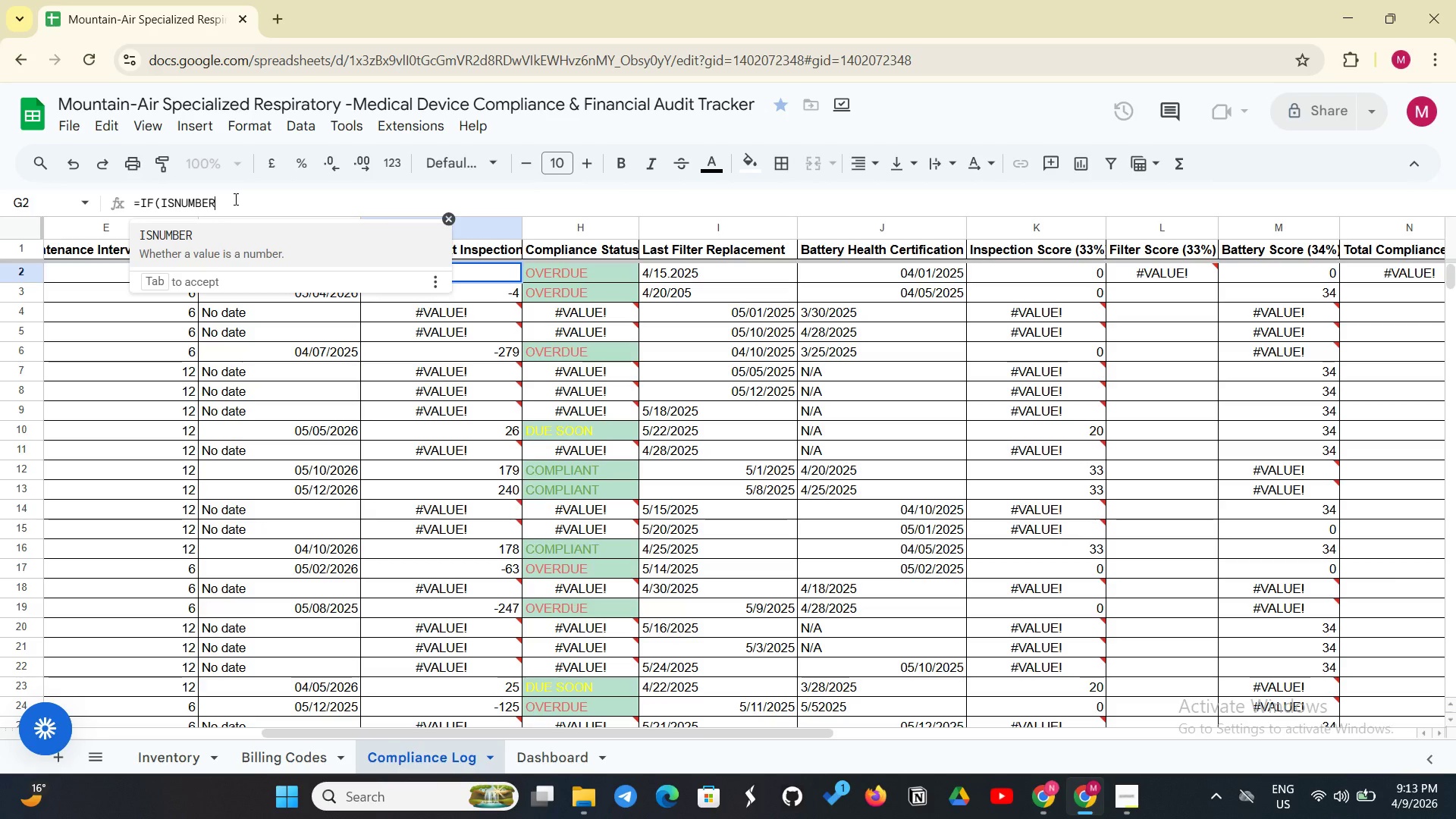 
type((F@))
key(Backspace)
key(Backspace)
type(2), F@)
key(Backspace)
type(2 - TODAY(), ""))
 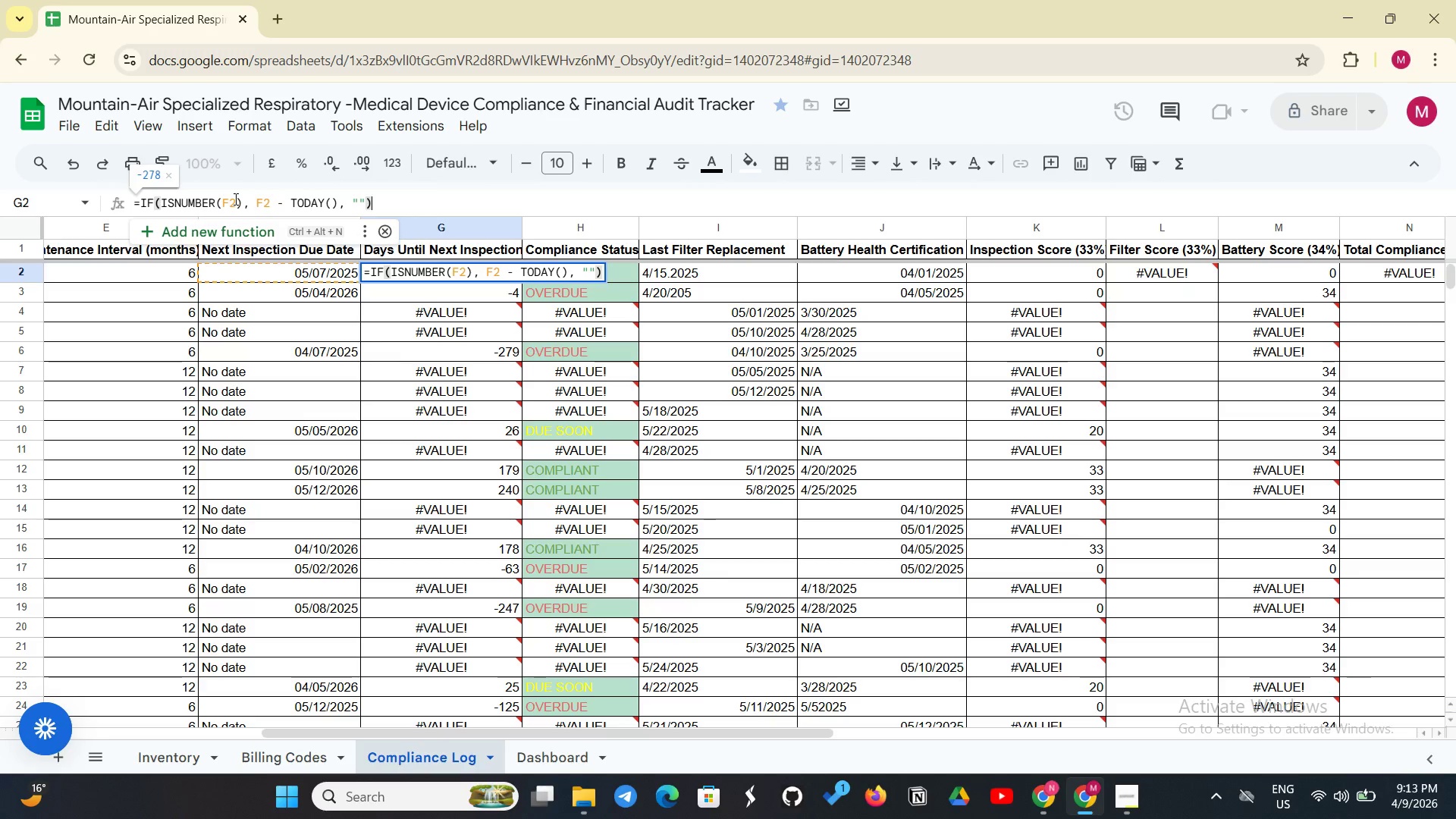 
key(Enter)
 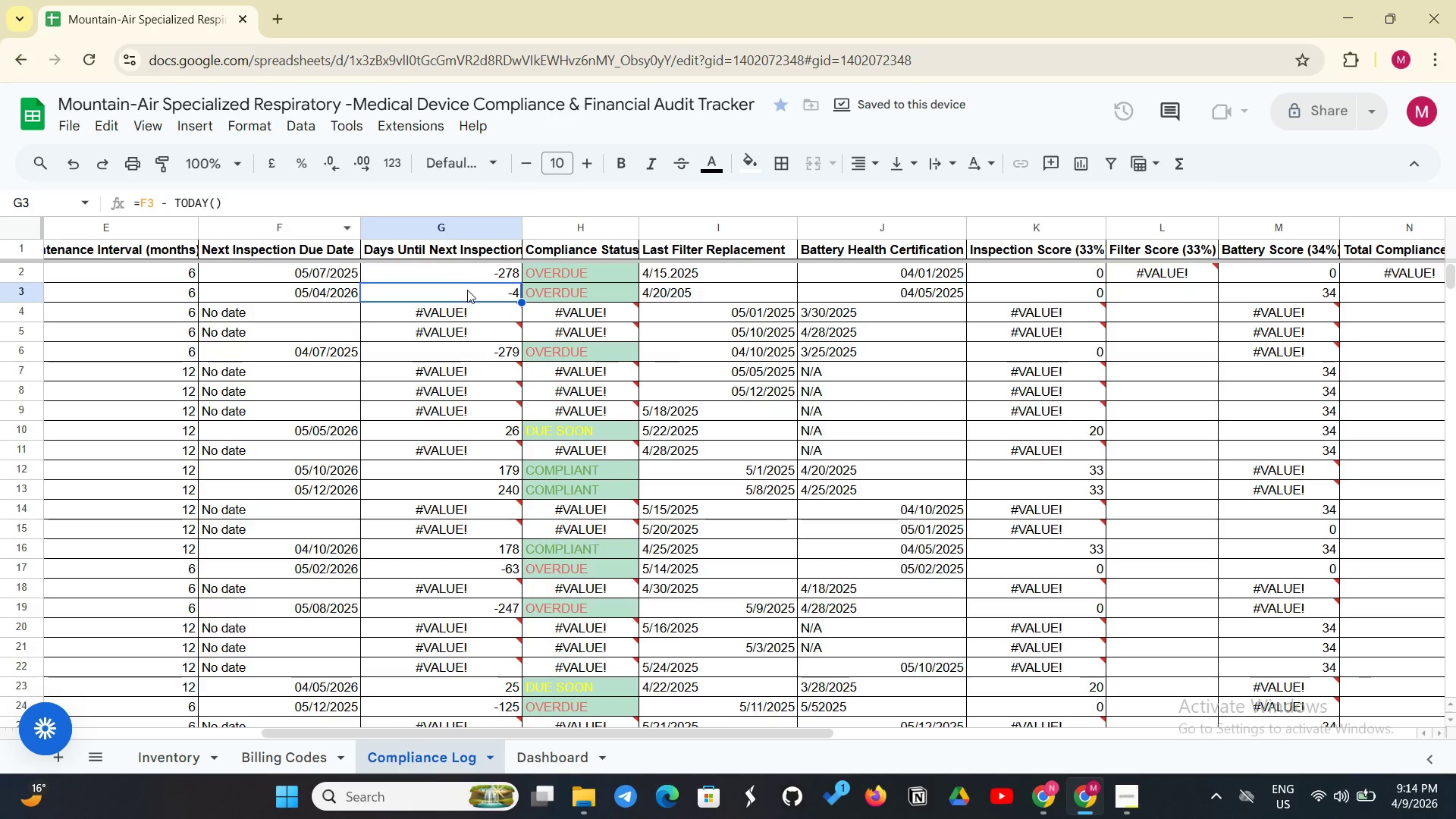 
left_click([478, 276])
 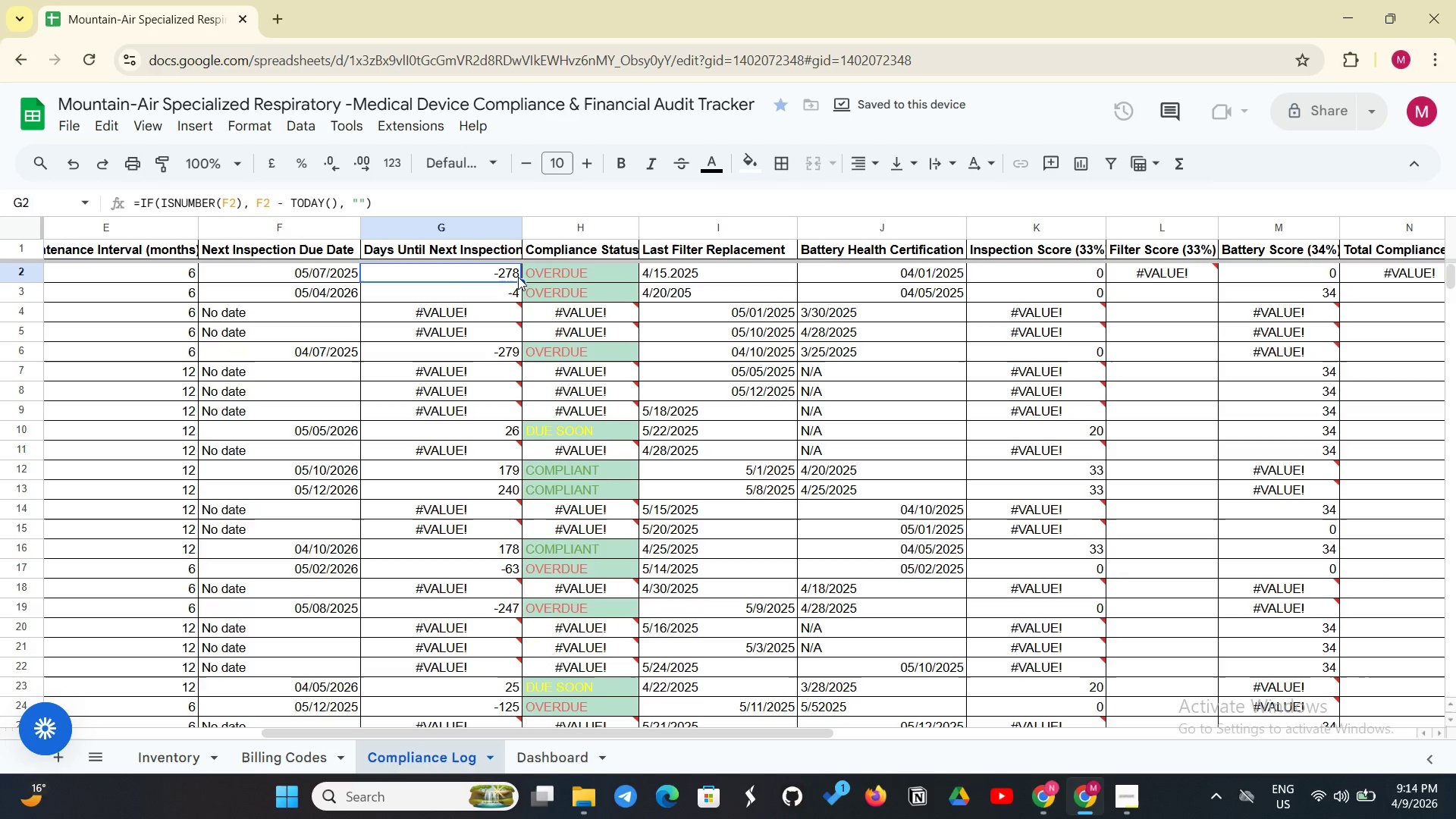 
left_click_drag(start_coordinate=[518, 280], to_coordinate=[518, 659])
 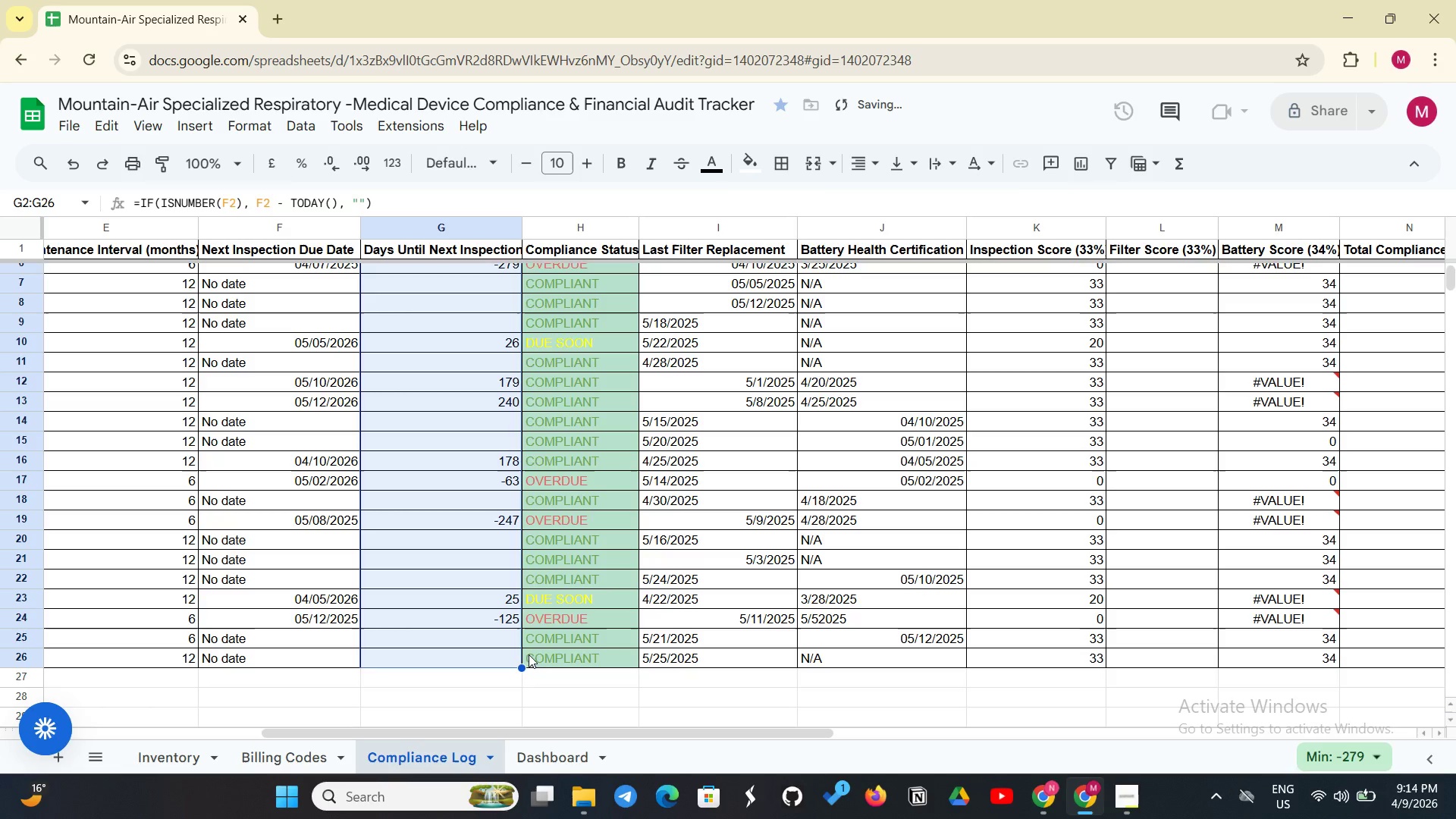 
scroll: coordinate [445, 377], scroll_direction: up, amount: 13.0
 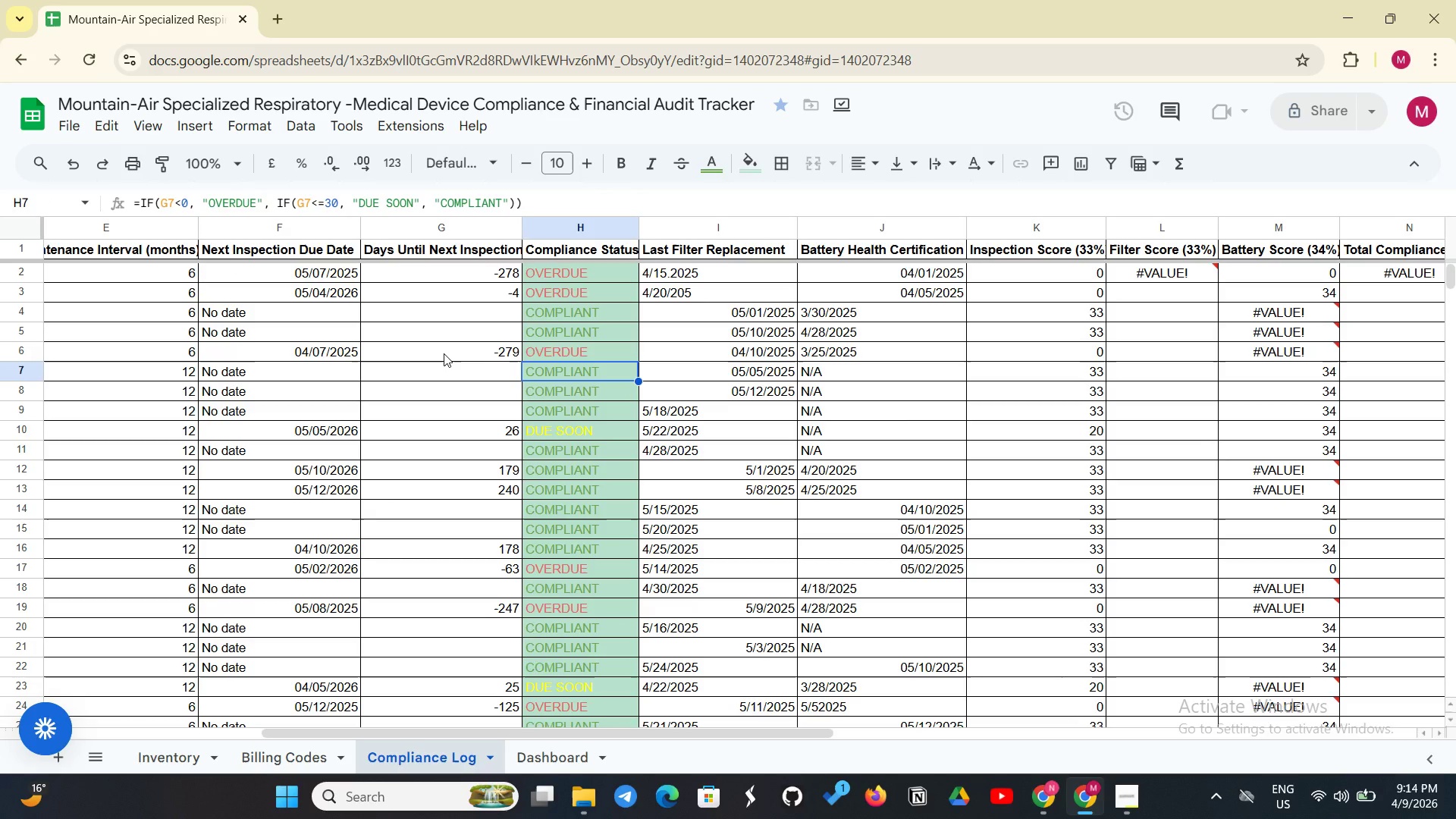 
wait(11.17)
 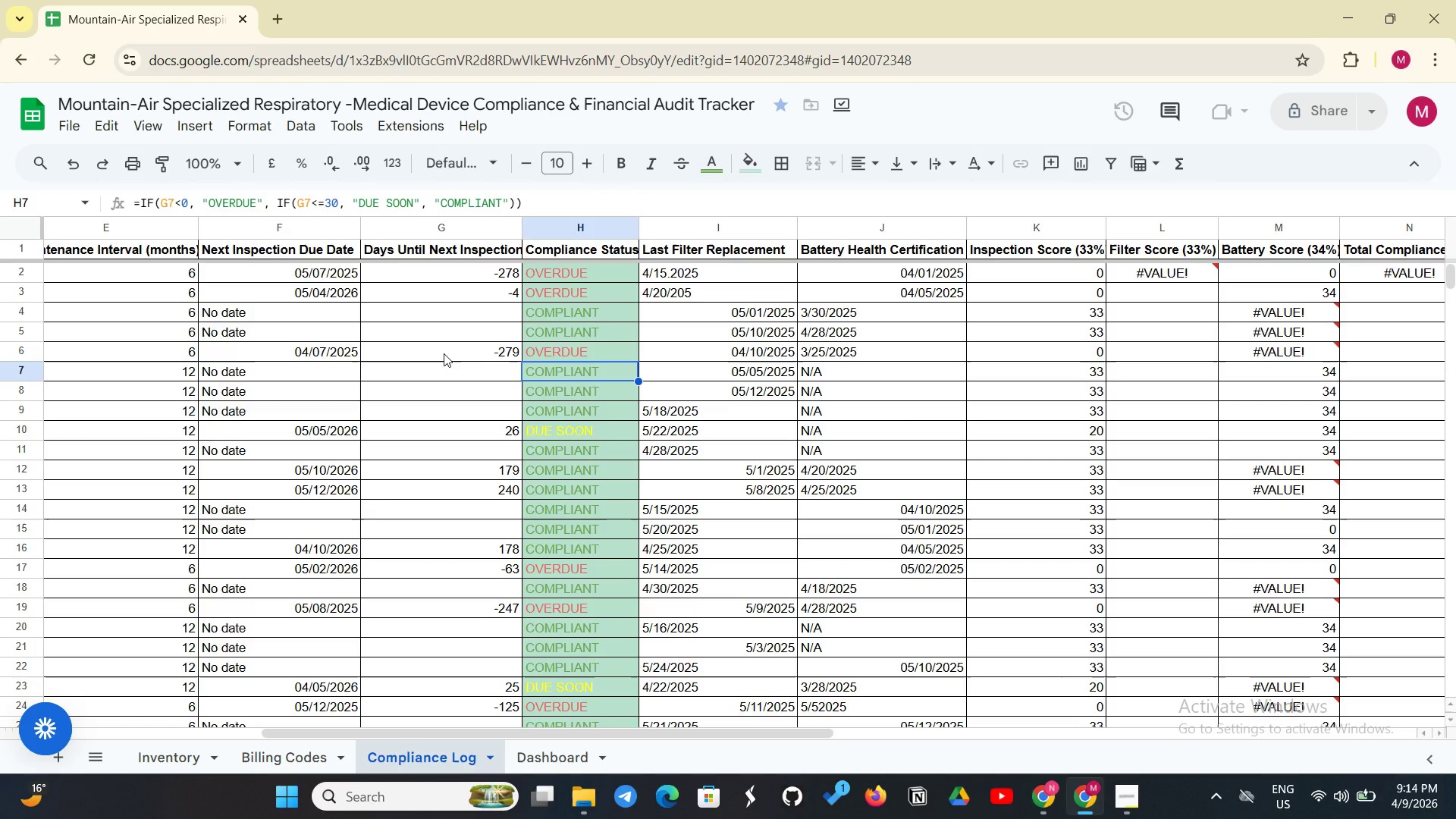 
scroll: coordinate [586, 450], scroll_direction: down, amount: 3.0
 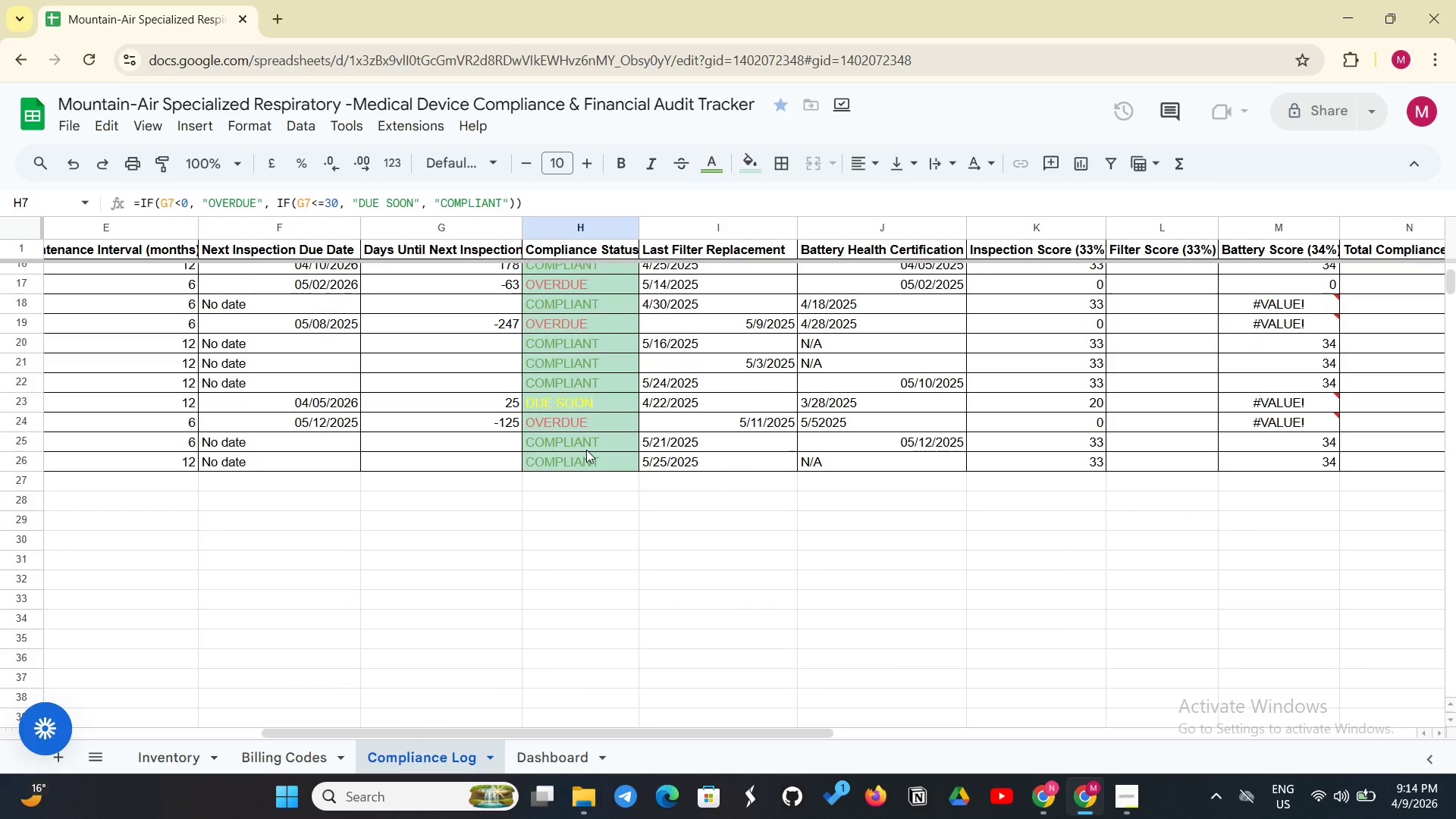 
scroll: coordinate [586, 450], scroll_direction: up, amount: 8.0
 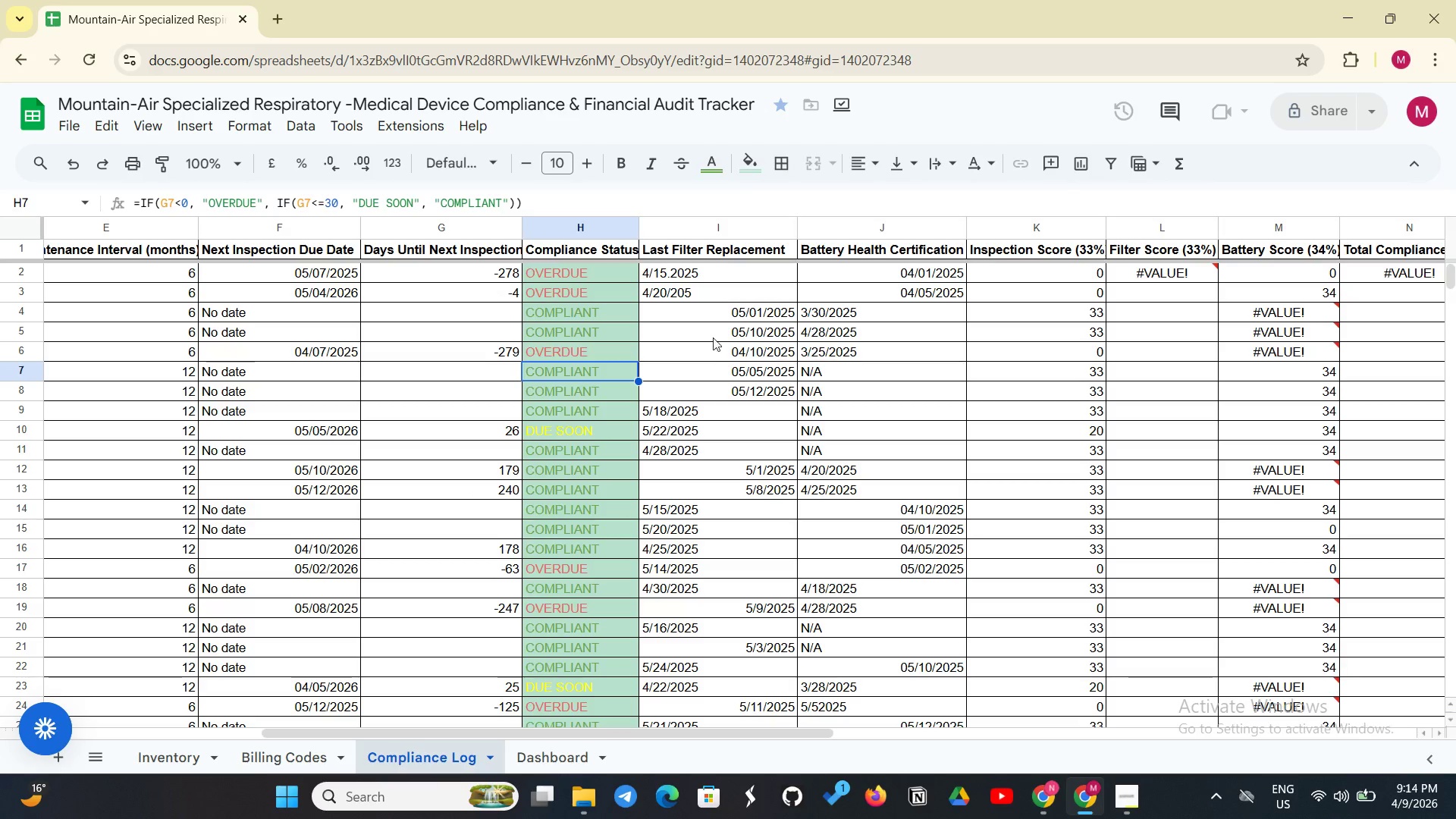 
scroll: coordinate [702, 418], scroll_direction: down, amount: 1.0
 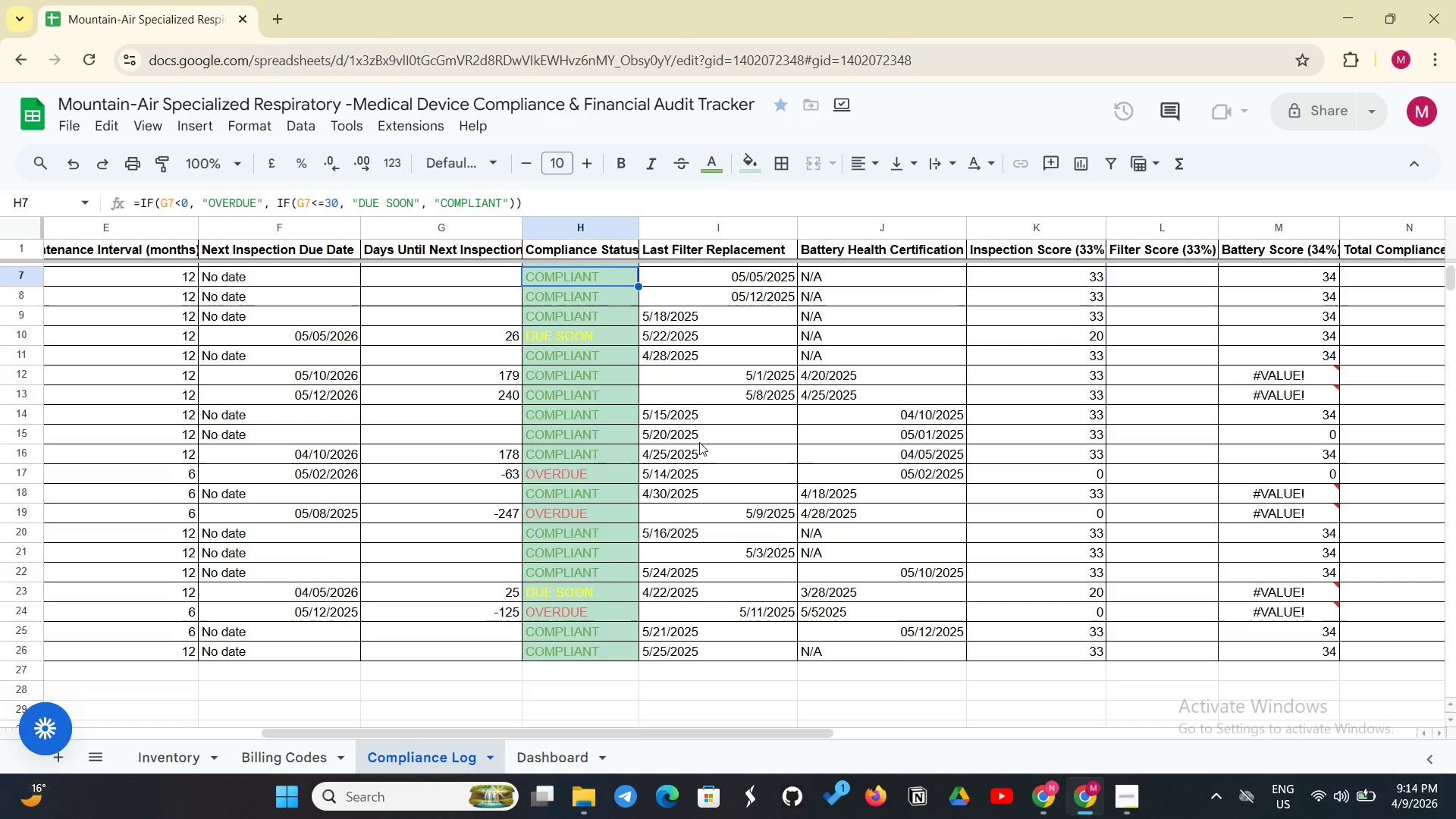 
scroll: coordinate [699, 442], scroll_direction: up, amount: 7.0
 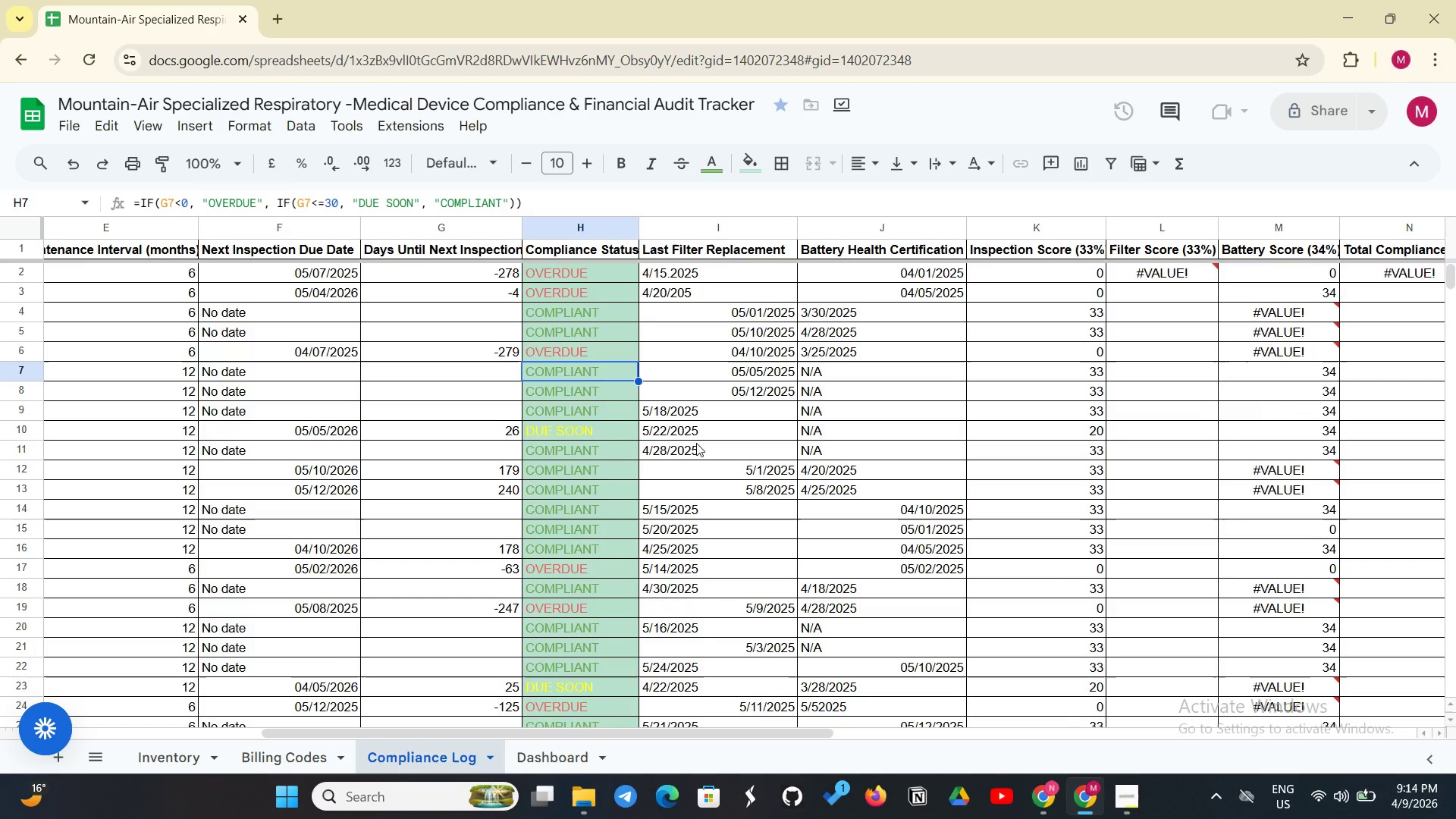 
wait(13.4)
 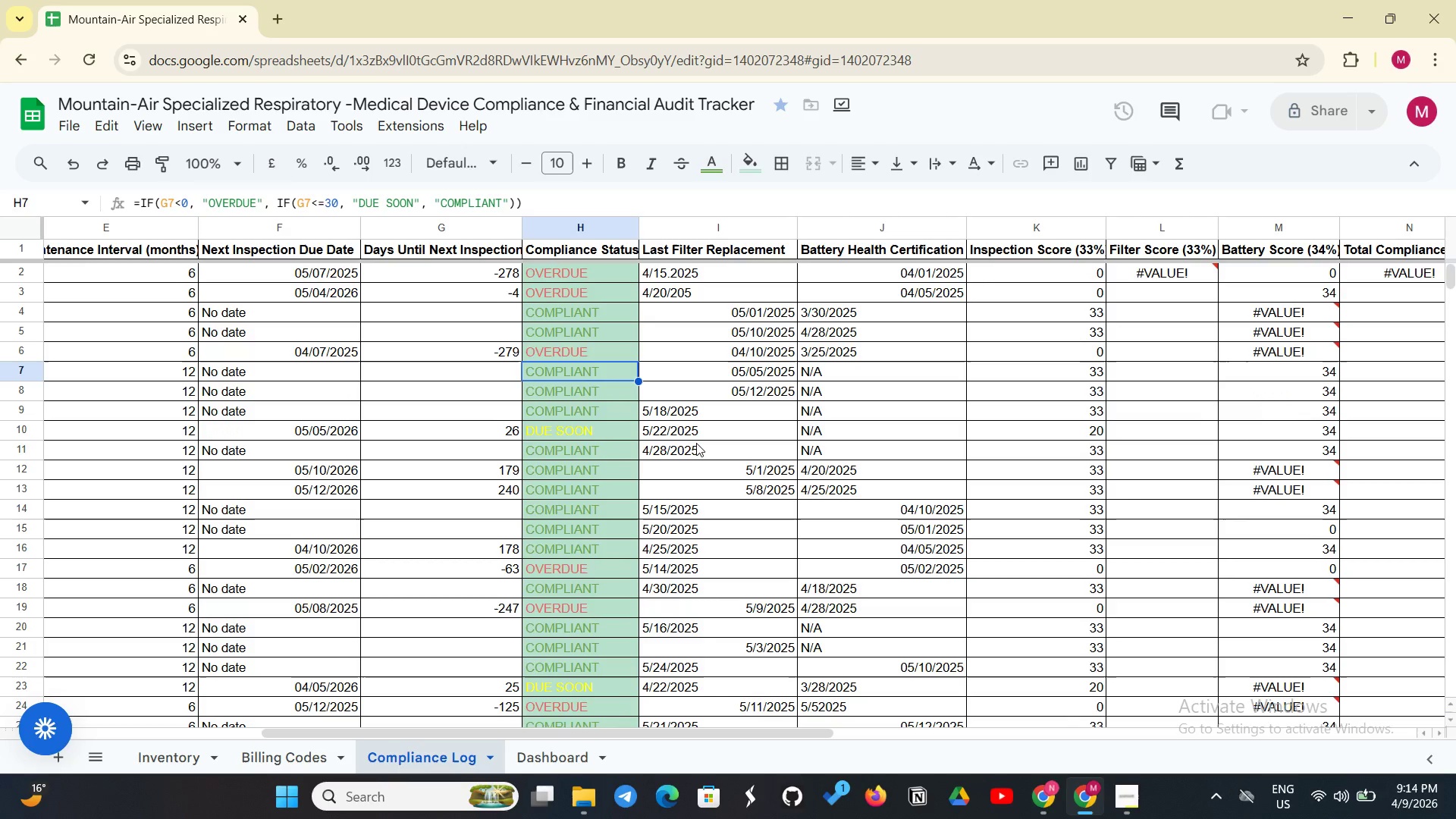 
left_click([548, 274])
 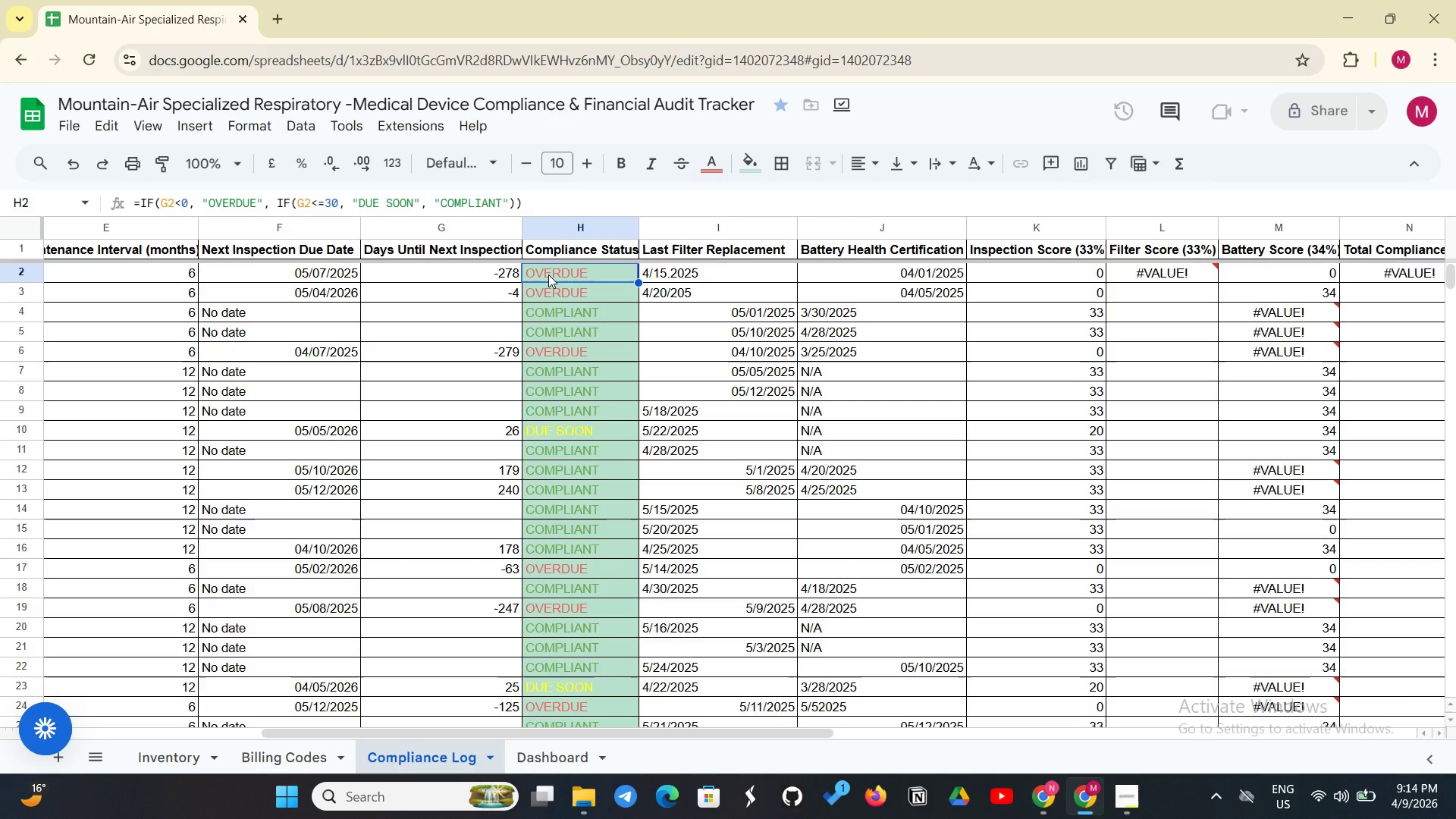 
wait(6.38)
 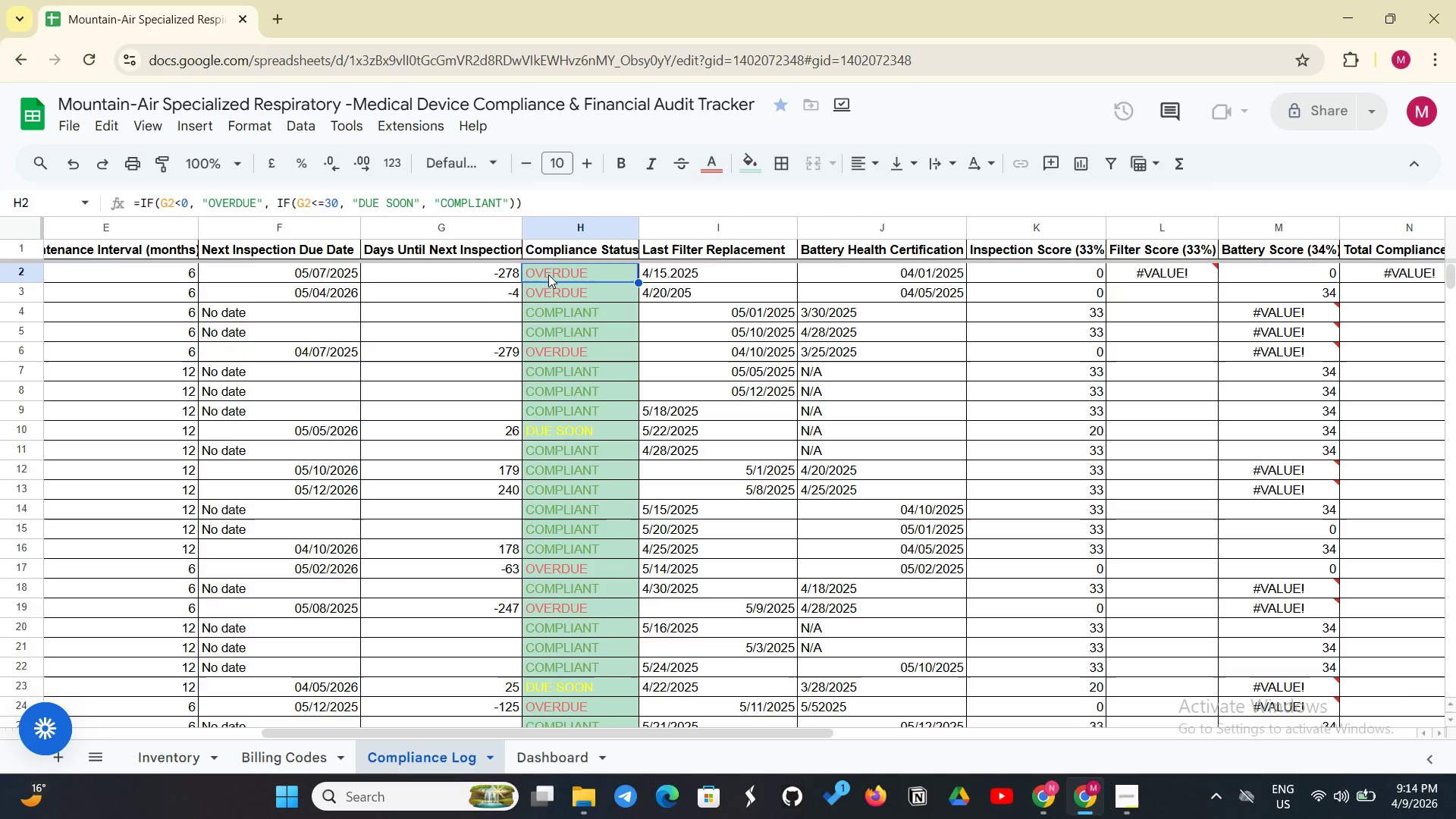 
left_click([671, 276])
 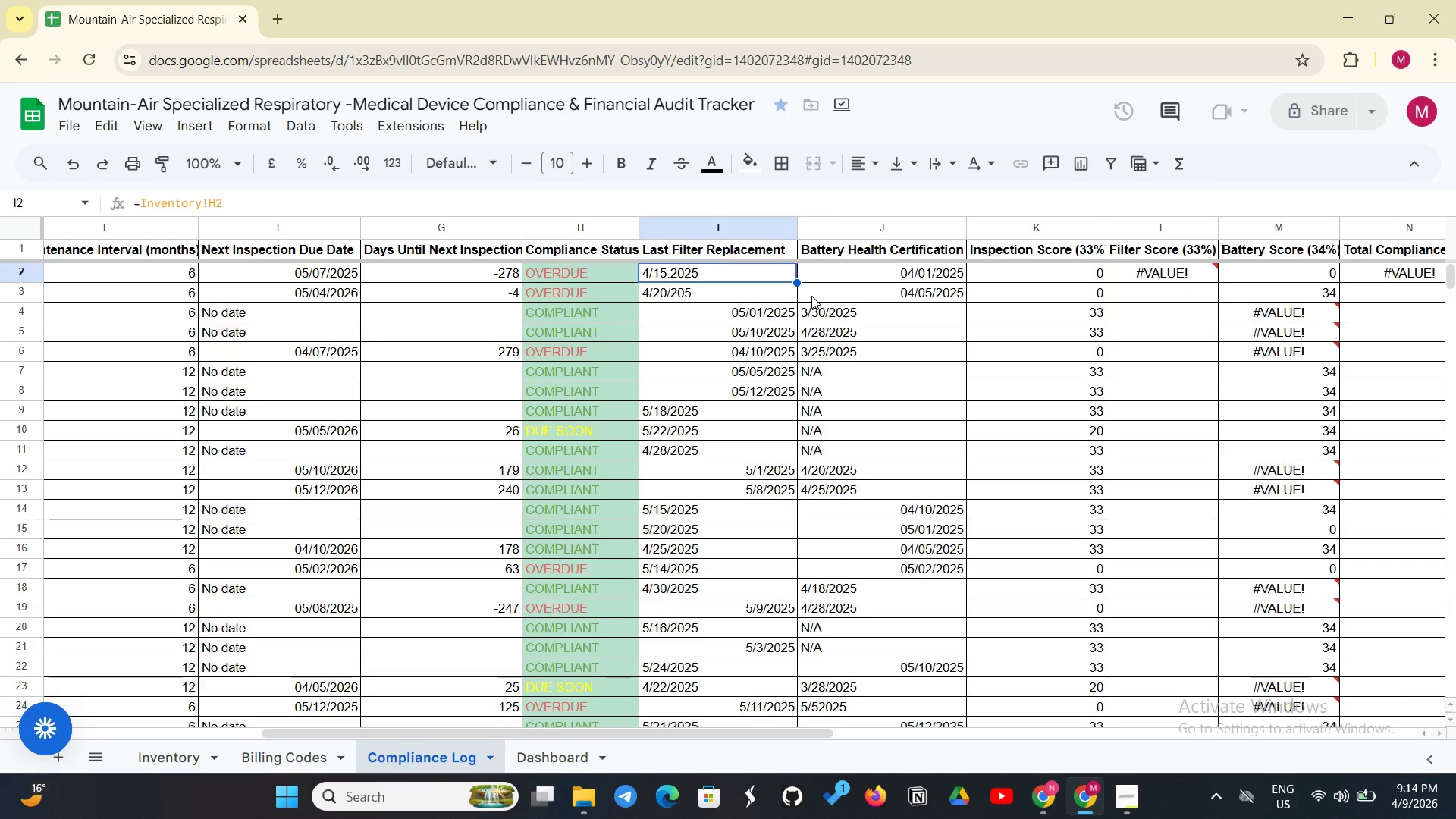 
wait(8.34)
 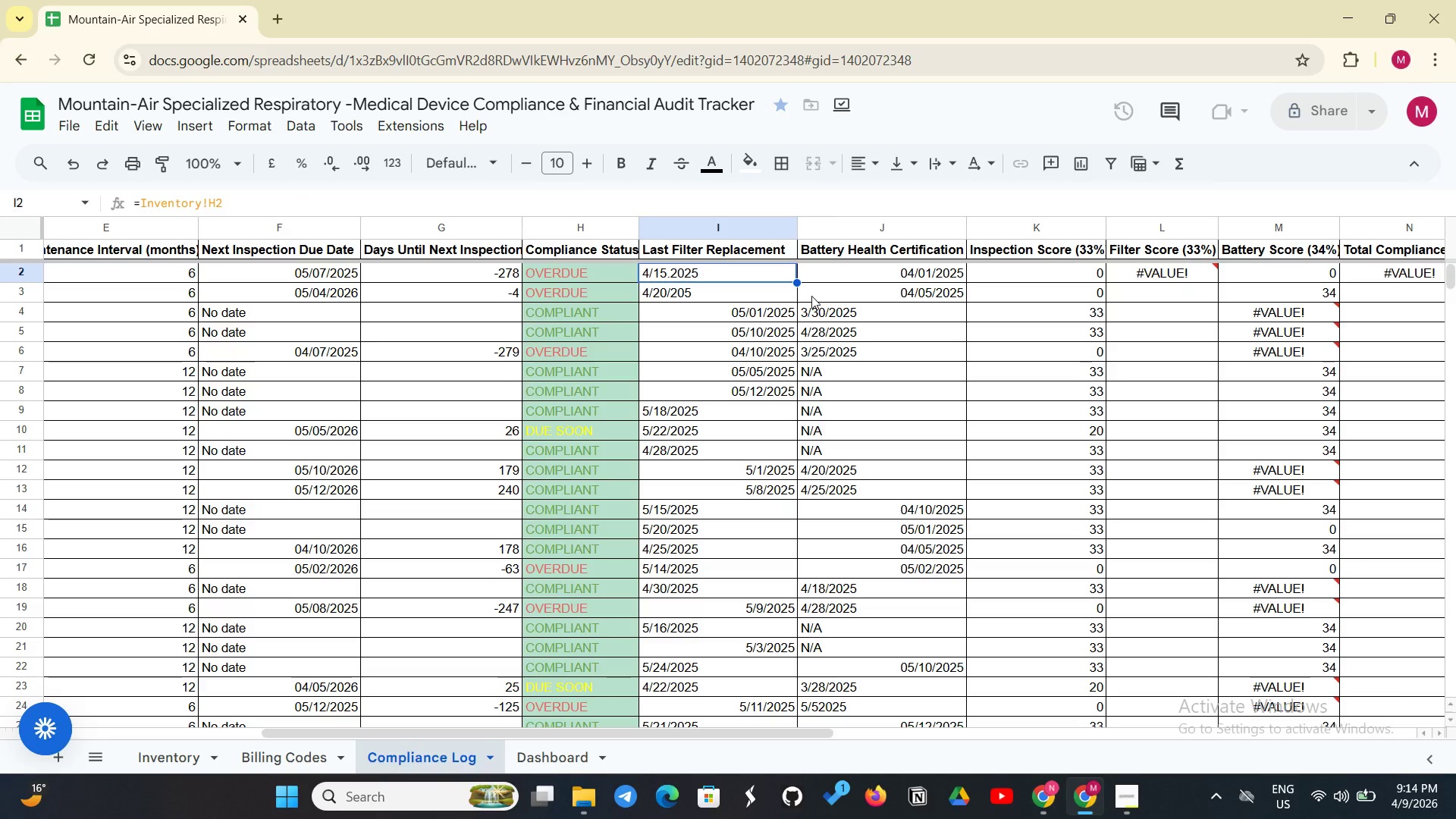 
scroll: coordinate [808, 306], scroll_direction: none, amount: 0.0
 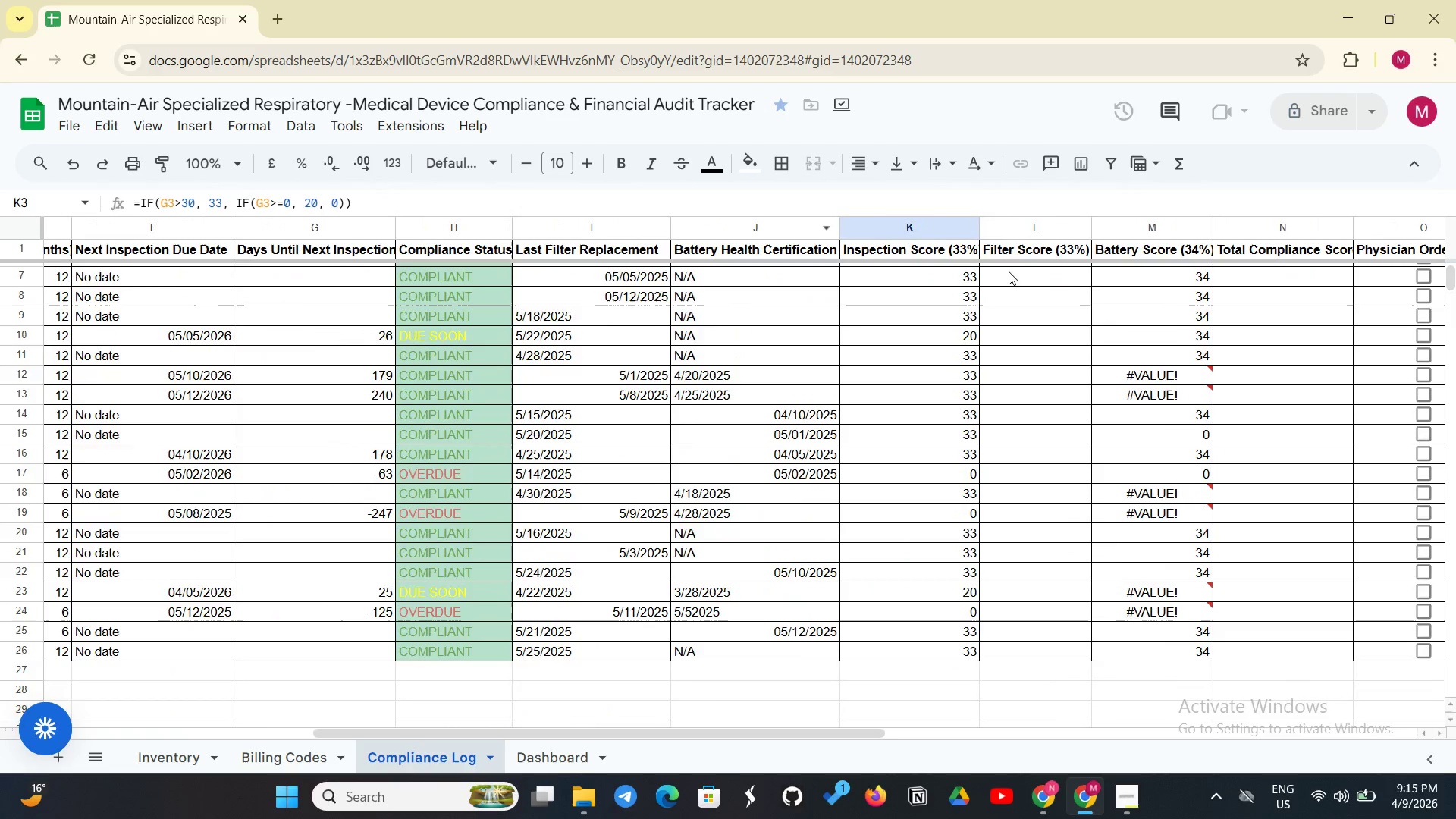 
left_click([1018, 271])
 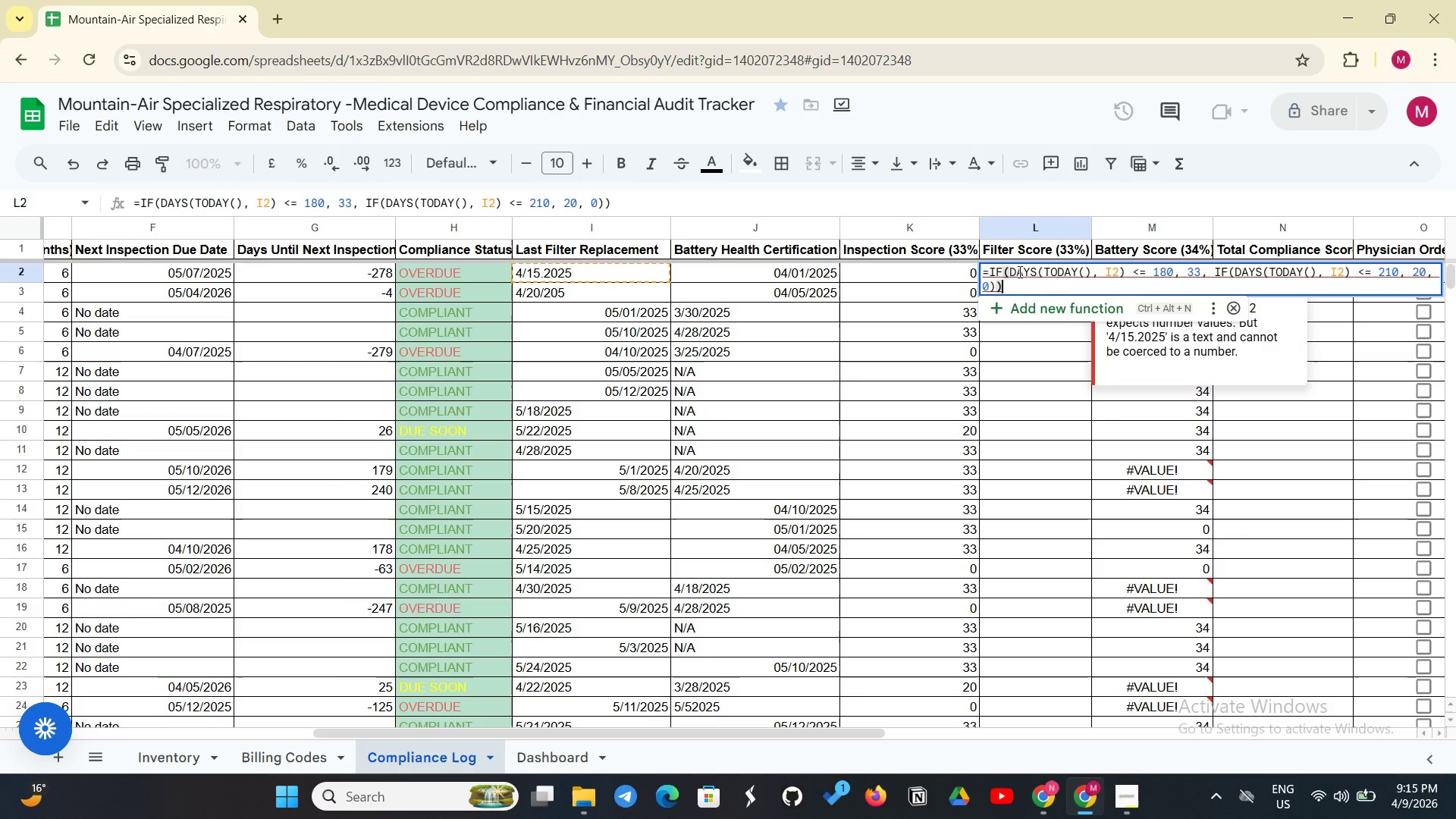 
scroll: coordinate [1009, 271], scroll_direction: up, amount: 4.0
 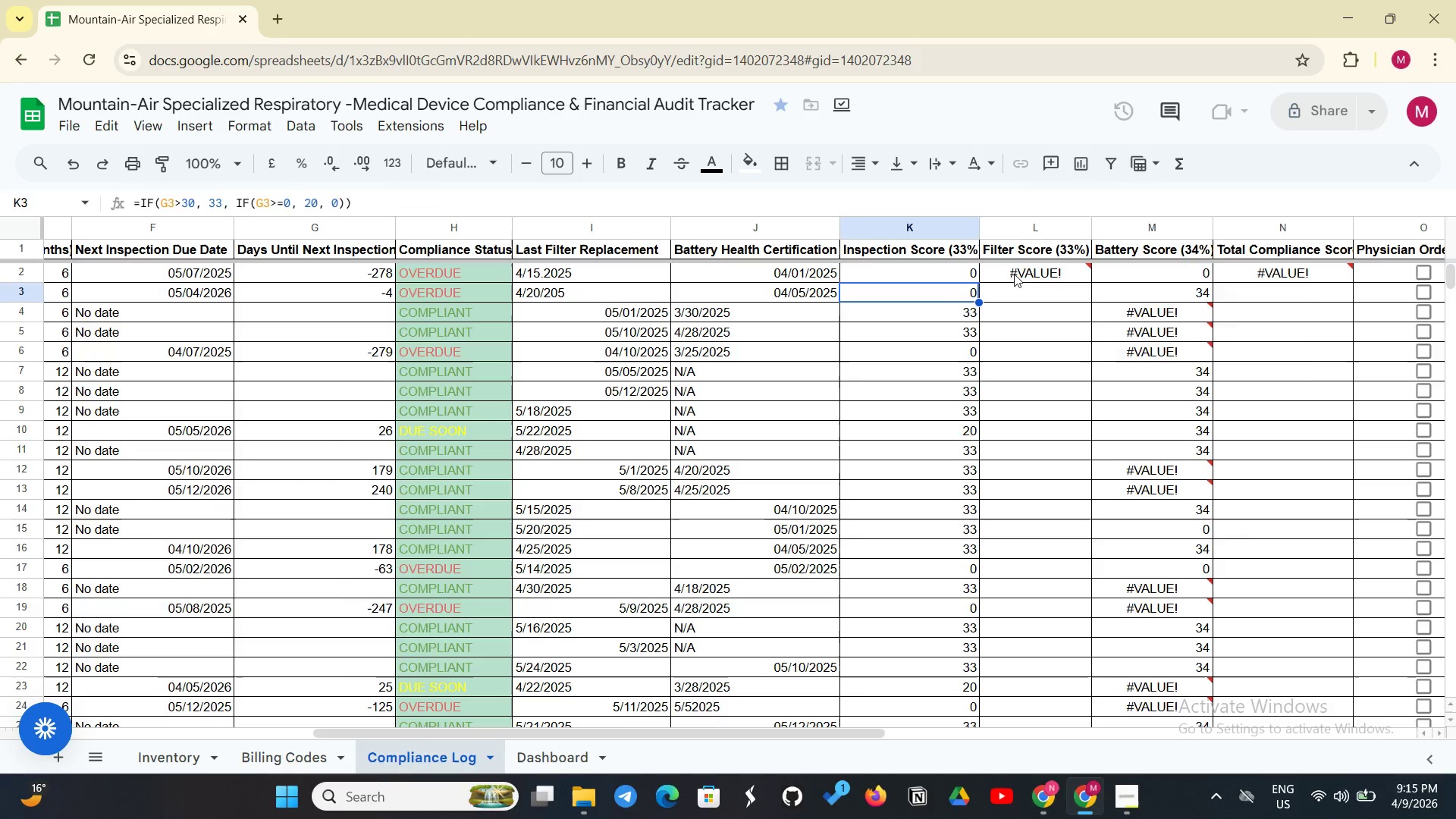 
triple_click([1018, 271])
 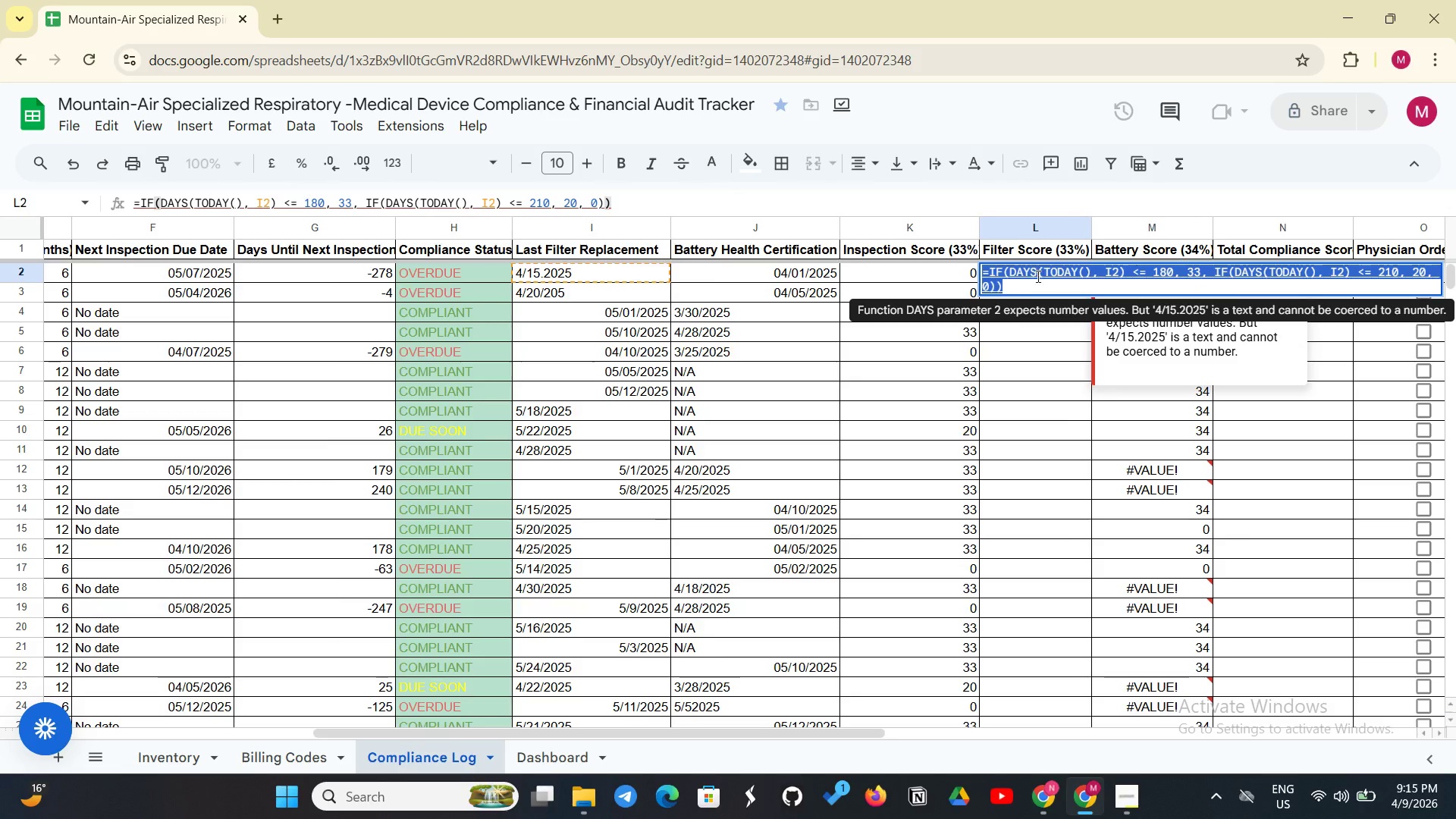 
left_click([1036, 284])
 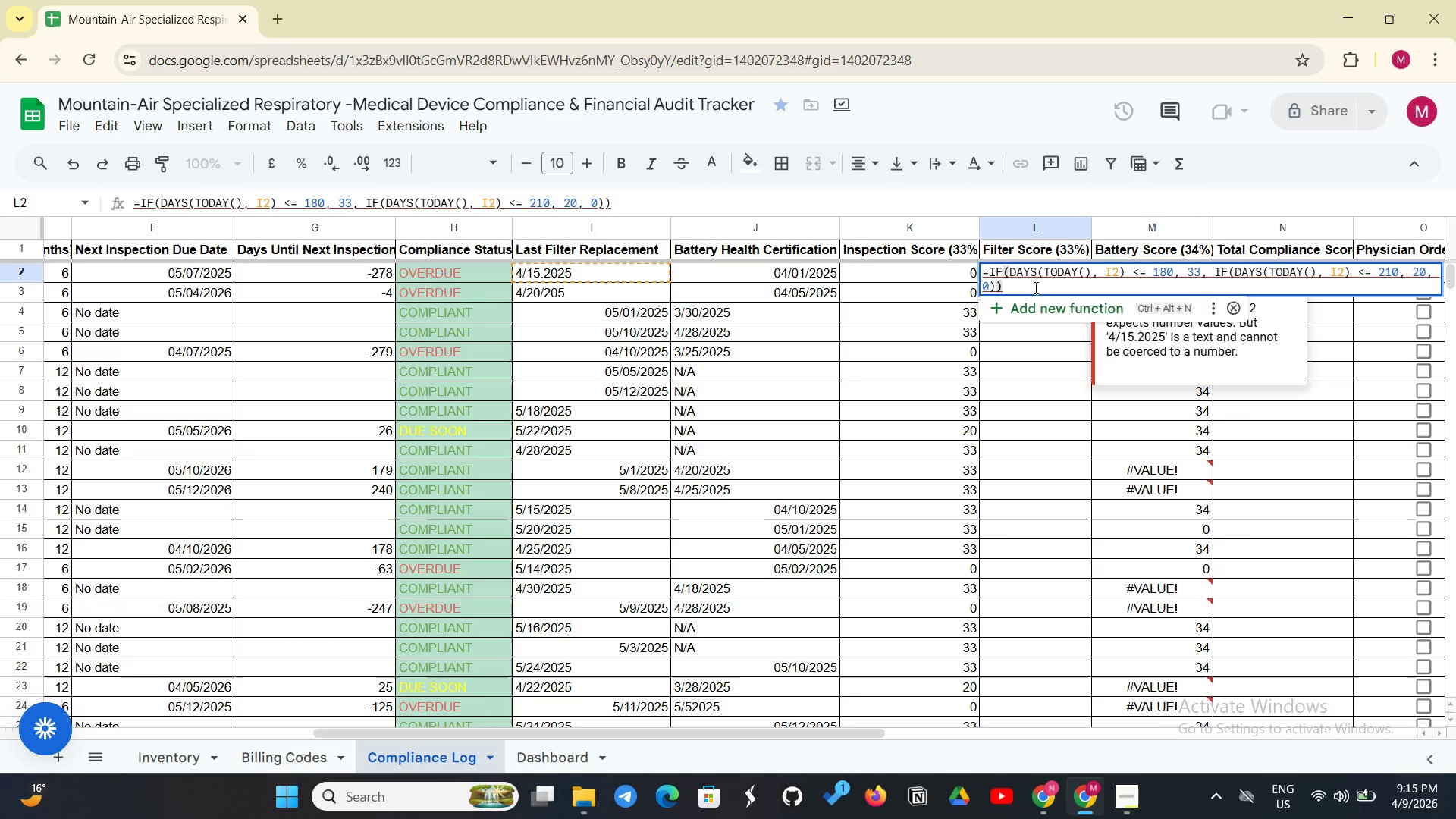 
left_click([1034, 287])
 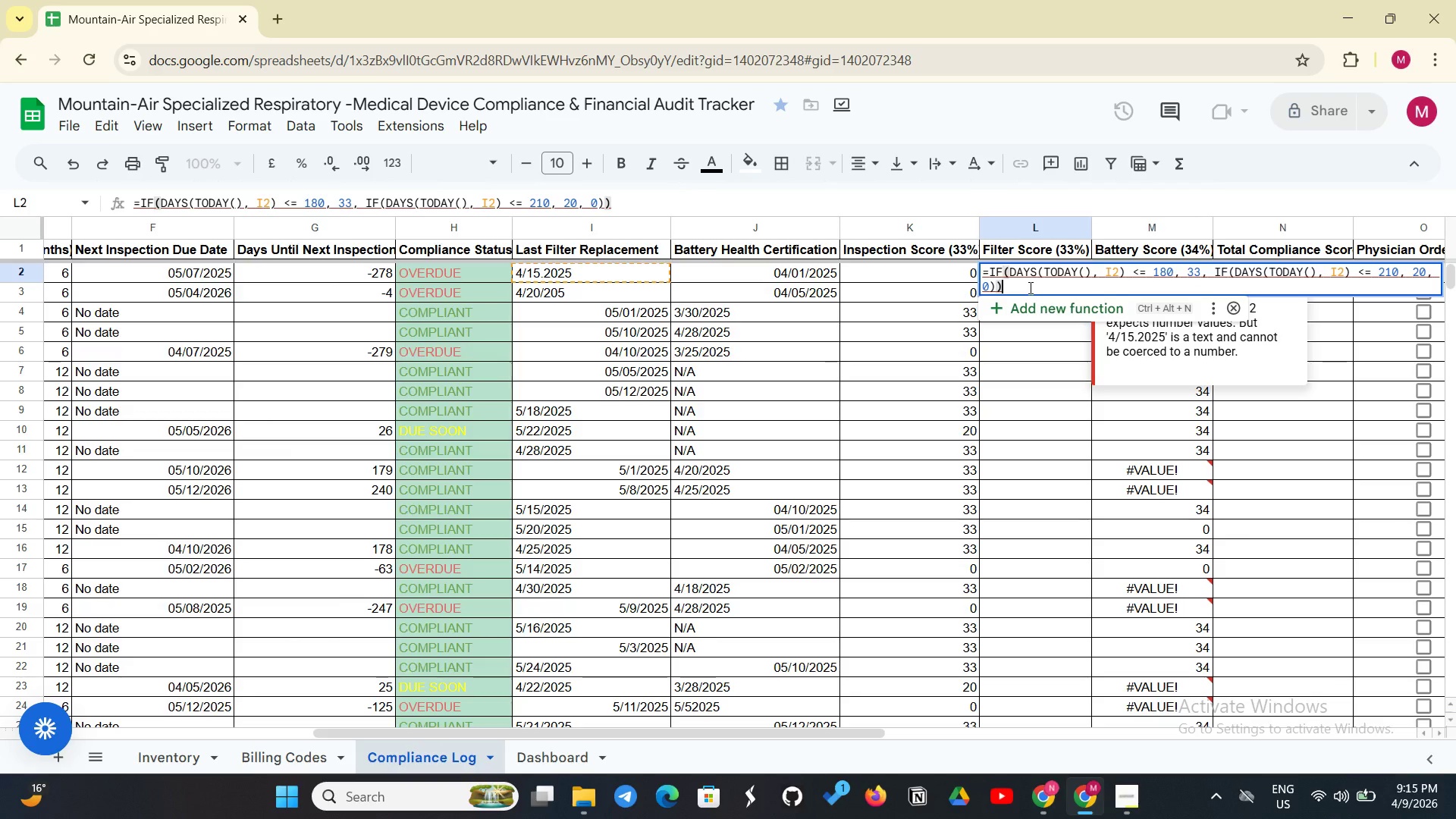 
wait(7.34)
 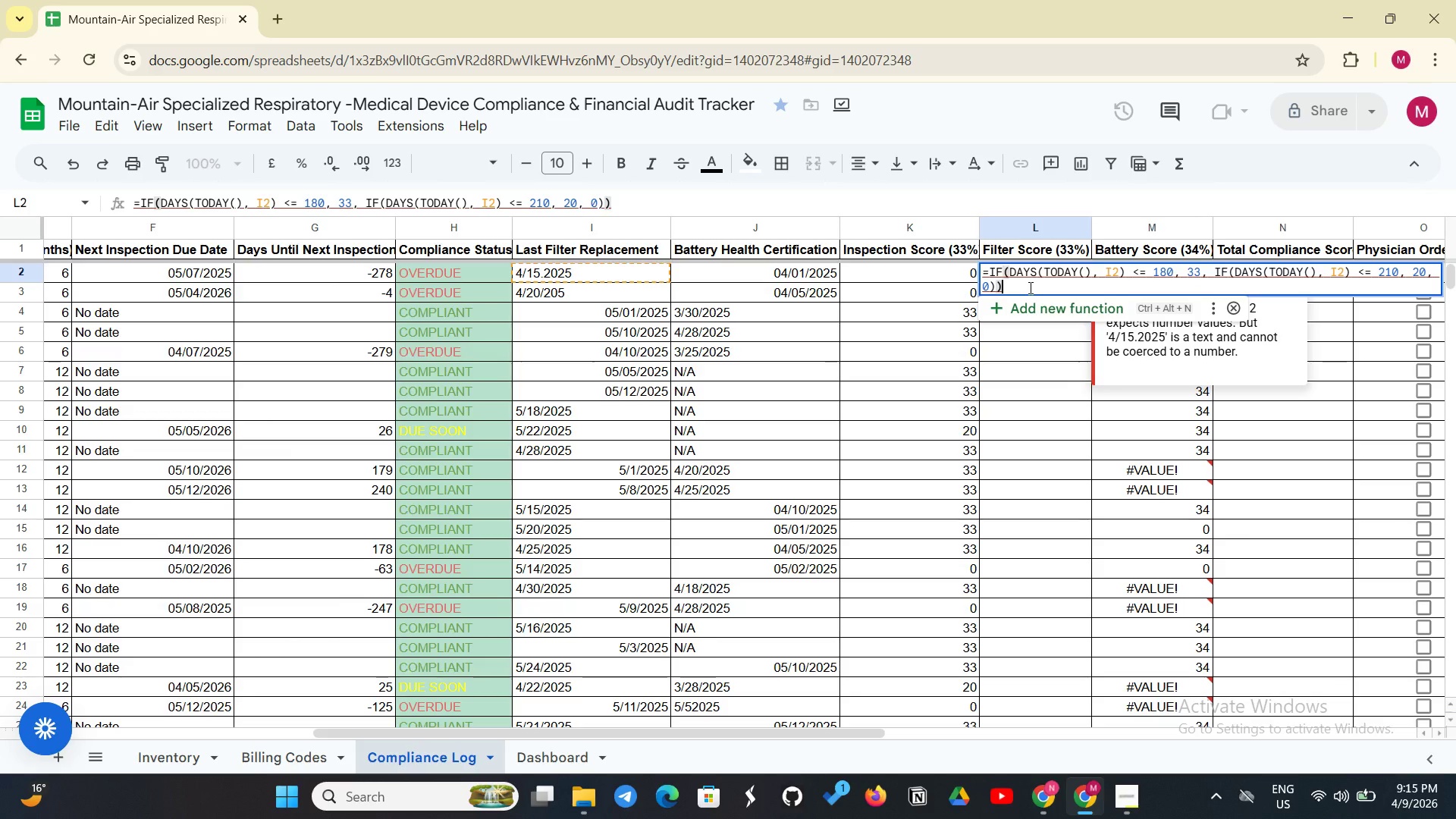 
left_click([624, 192])
 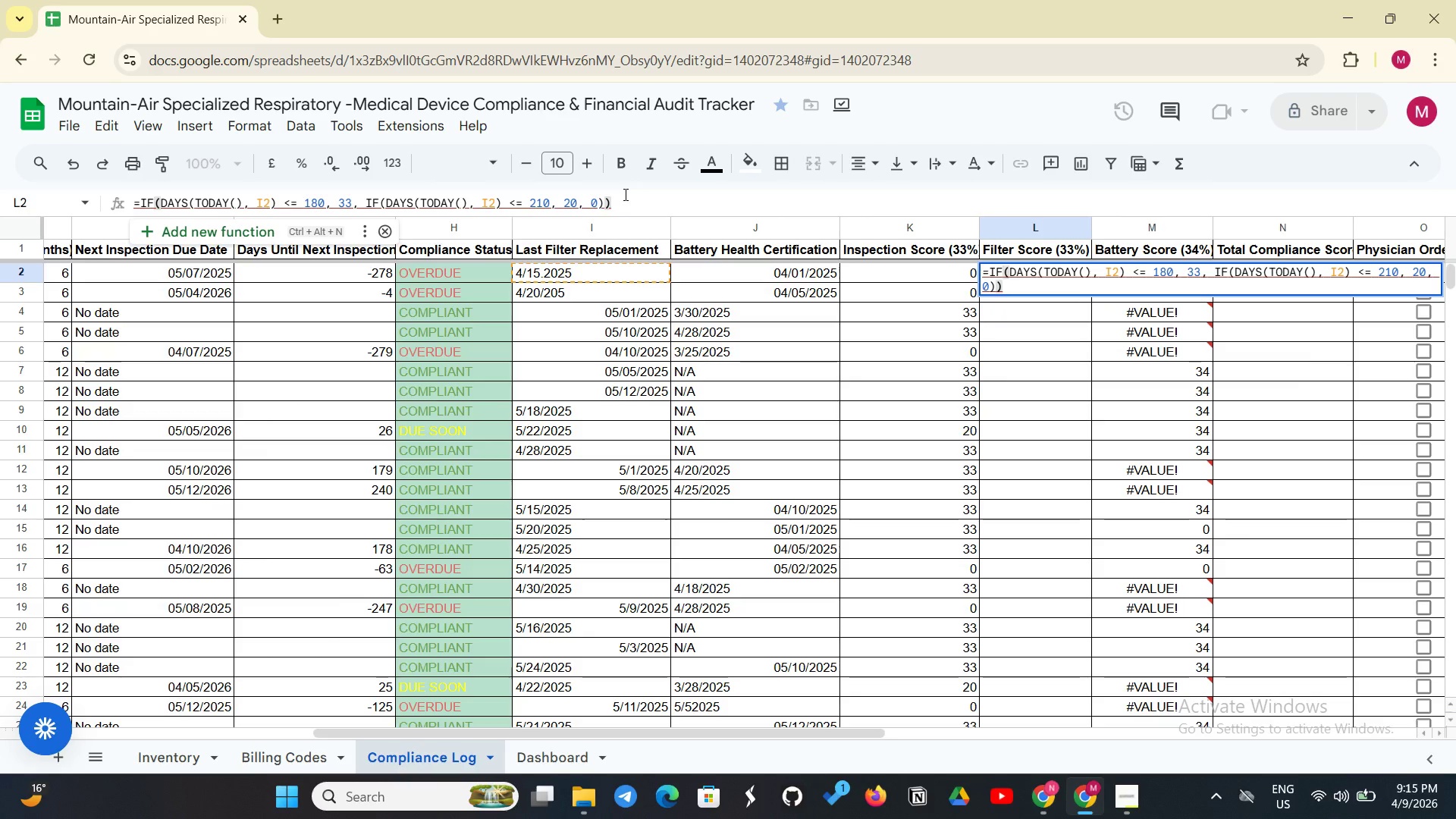 
hold_key(key=Backspace, duration=1.5)
 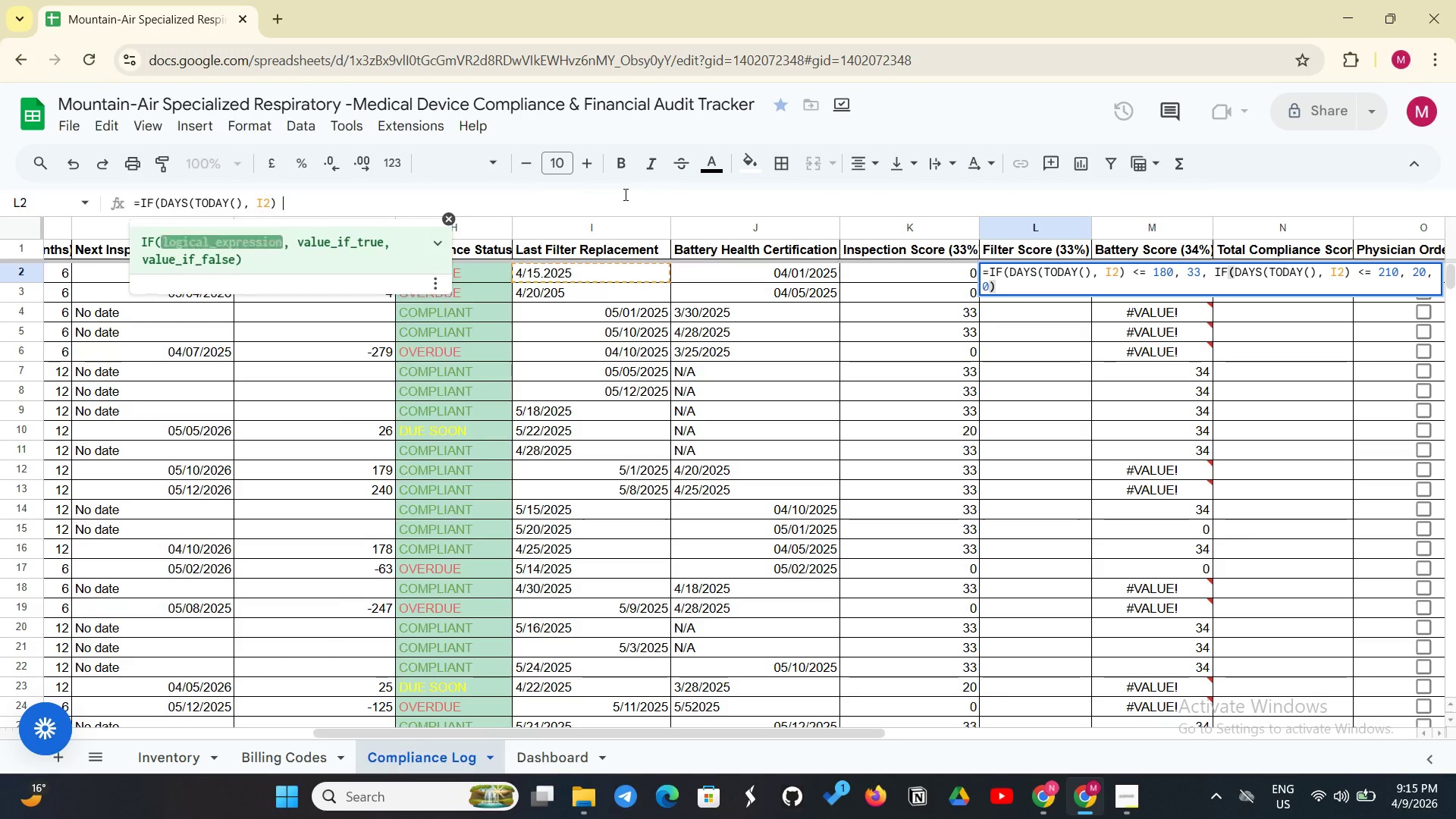 
hold_key(key=Backspace, duration=1.14)
 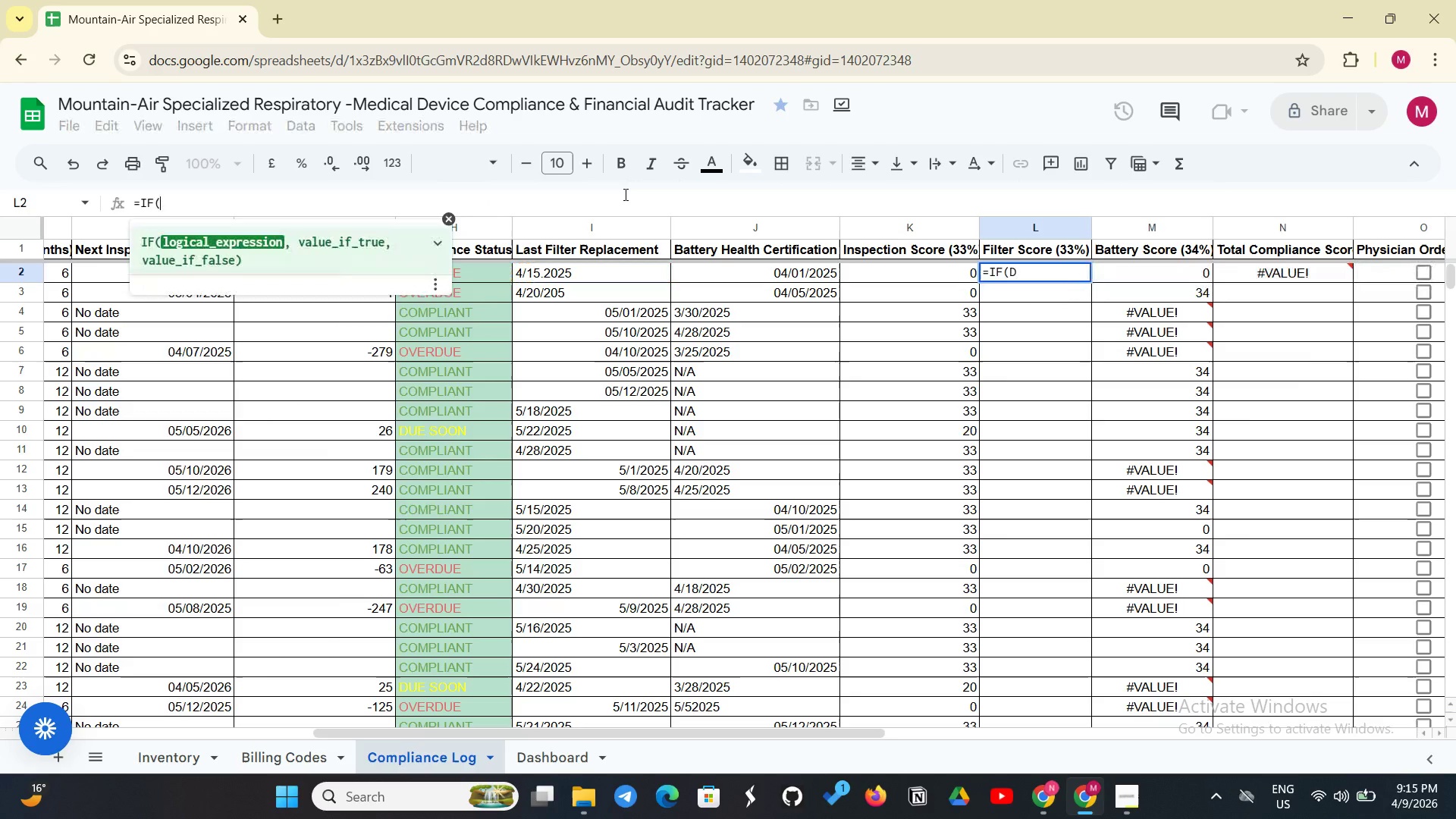 
key(Backspace)
 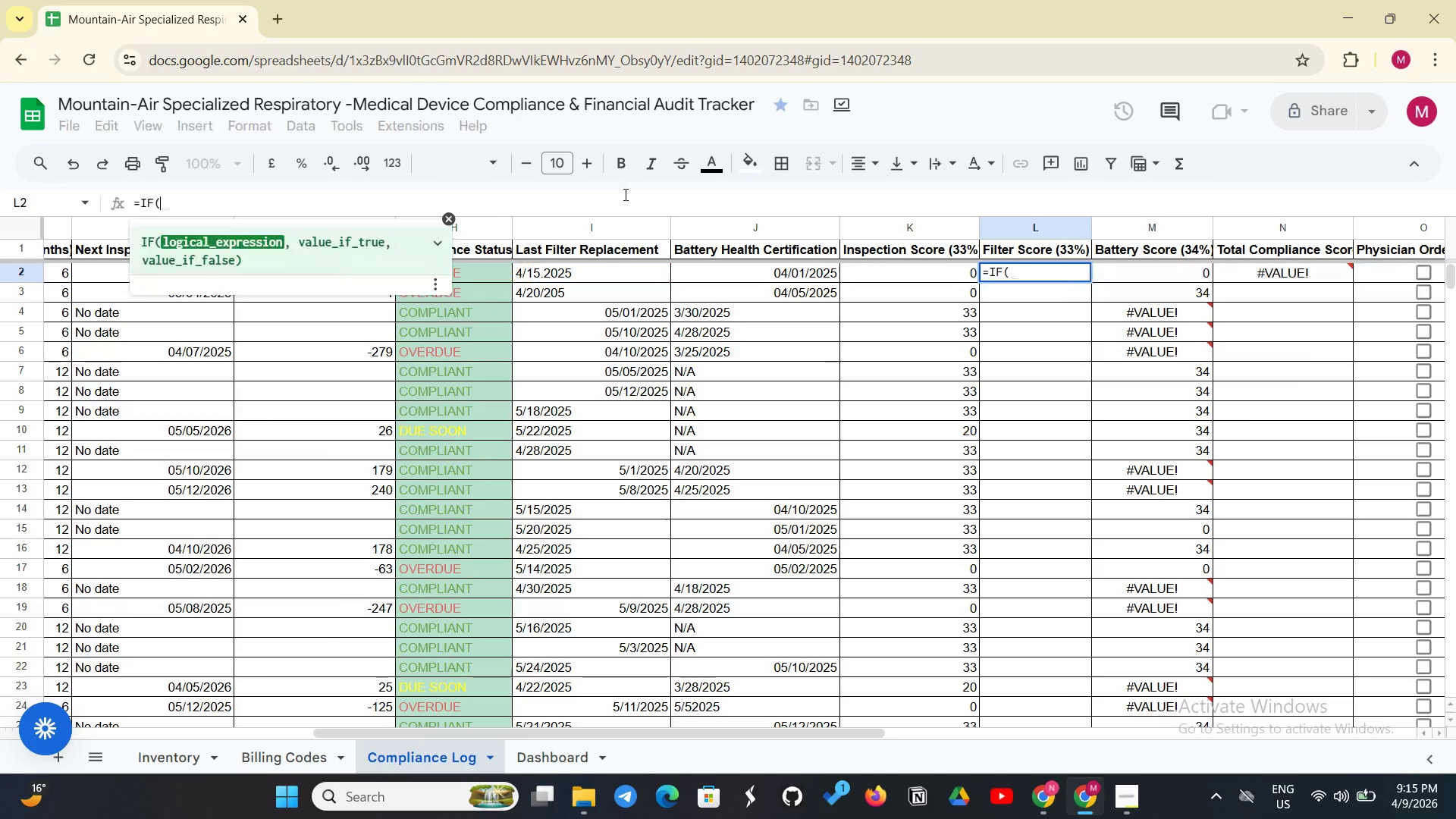 
key(Backspace)
 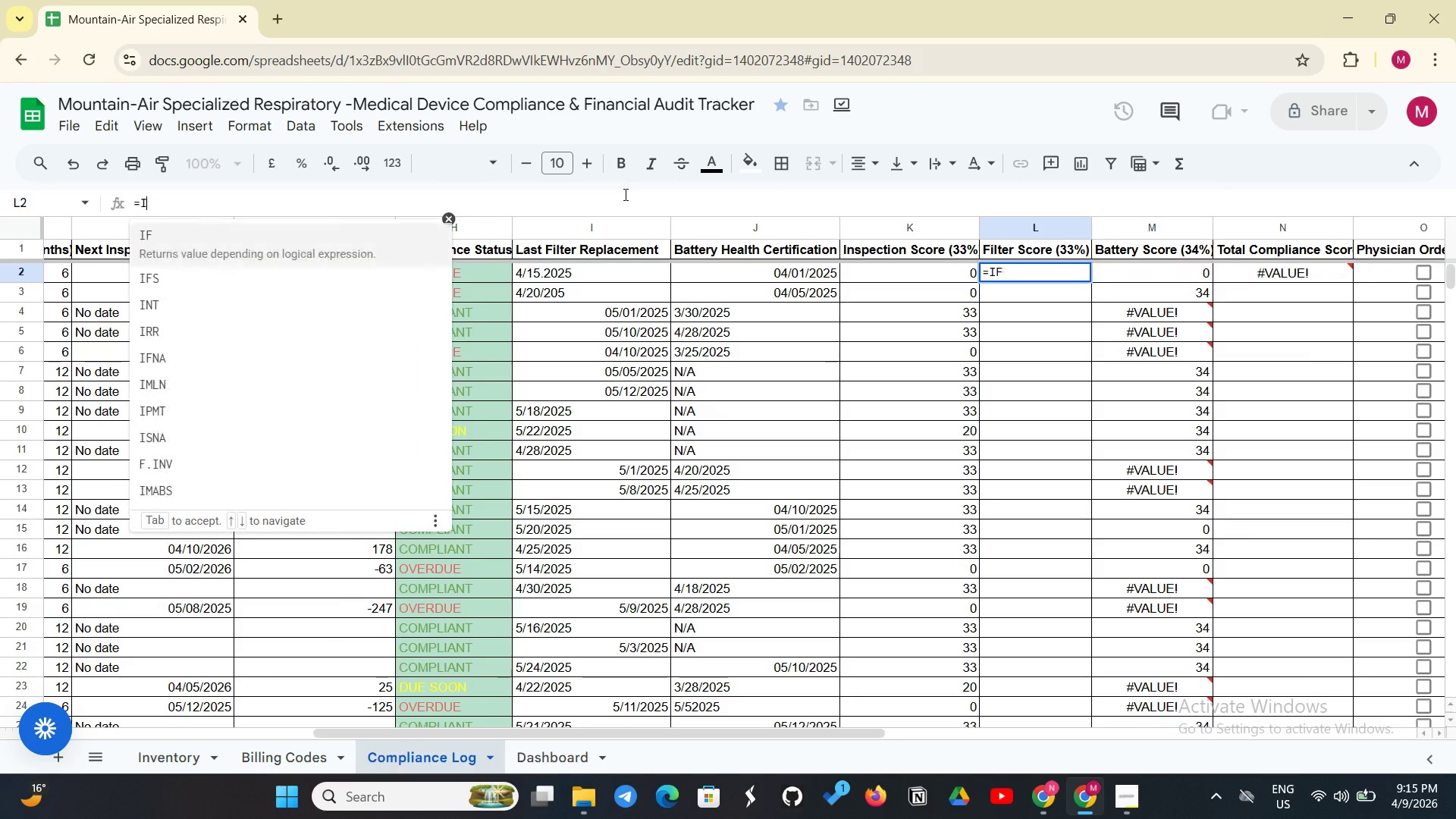 
key(Backspace)
 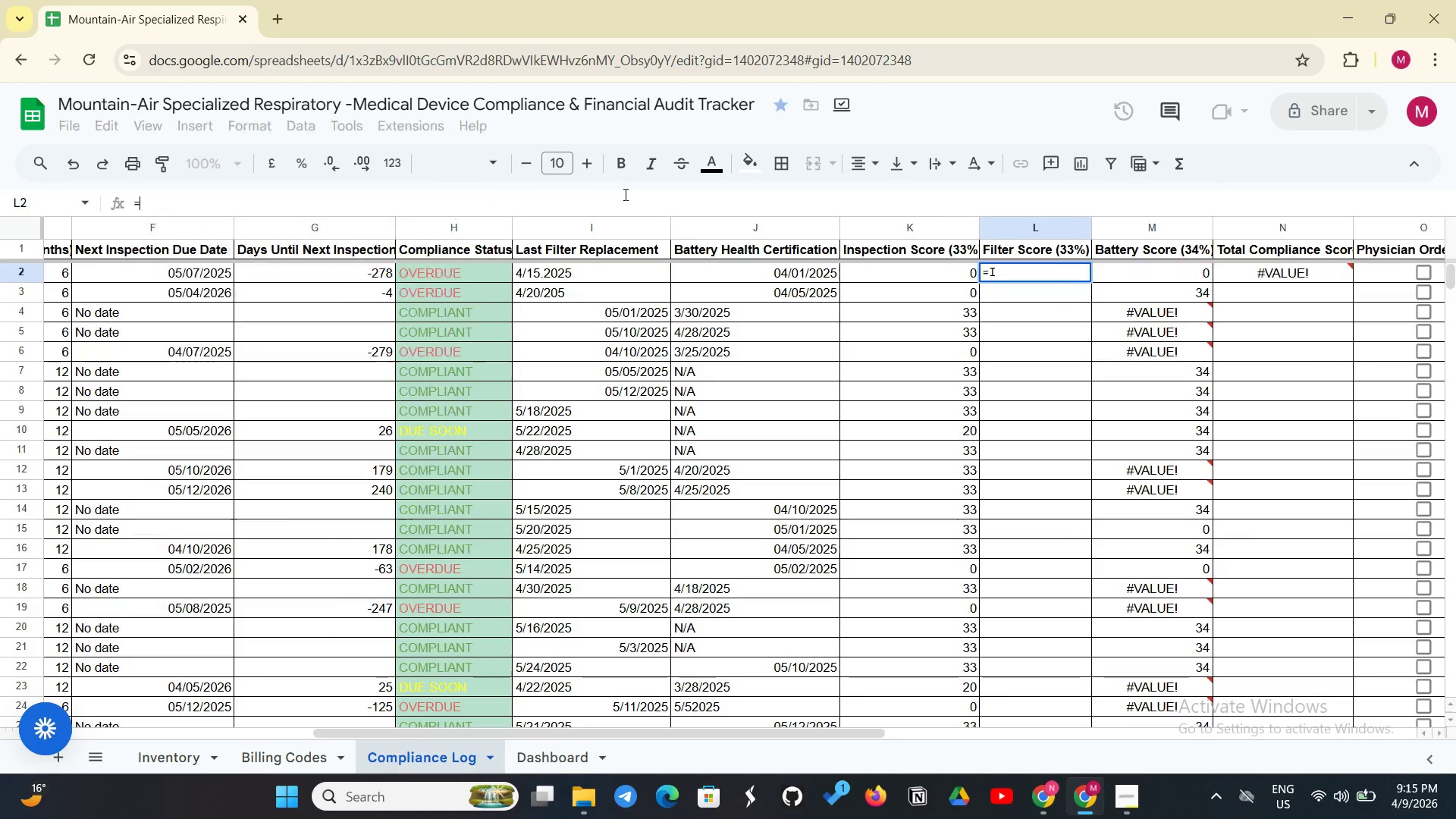 
key(Backspace)
 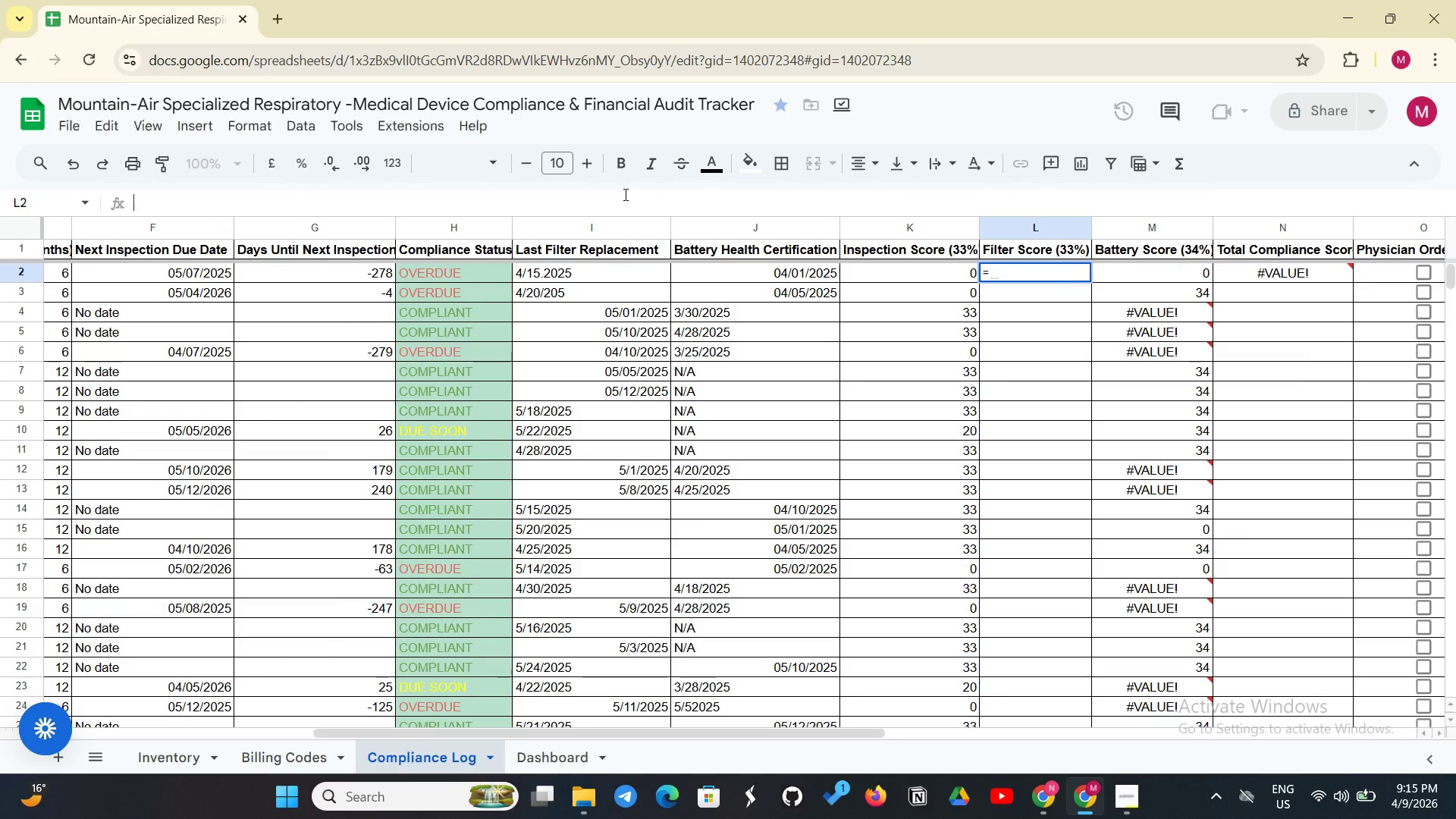 
key(Backspace)
 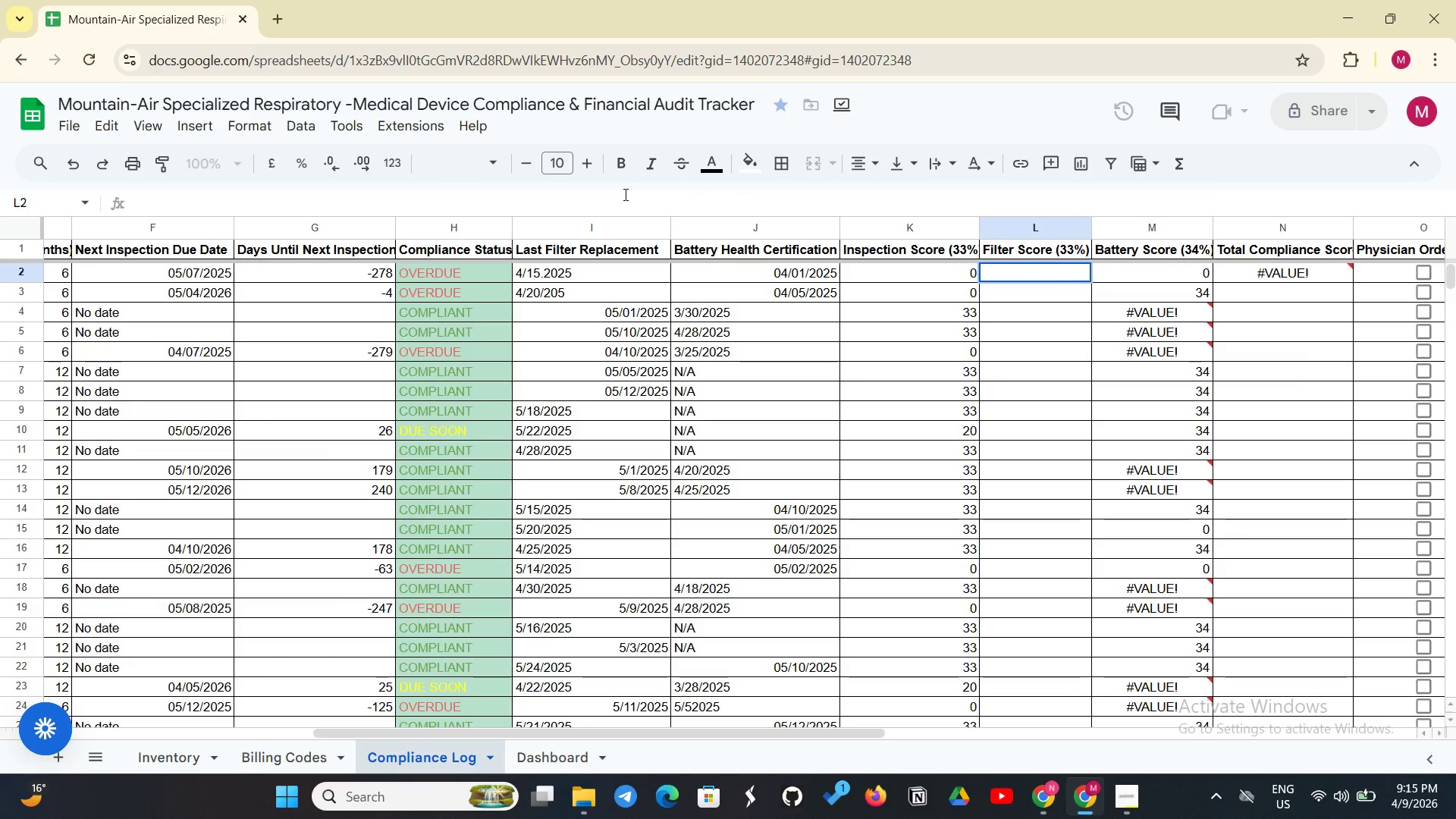 
type(+)
key(Backspace)
type(=IF(AND)
 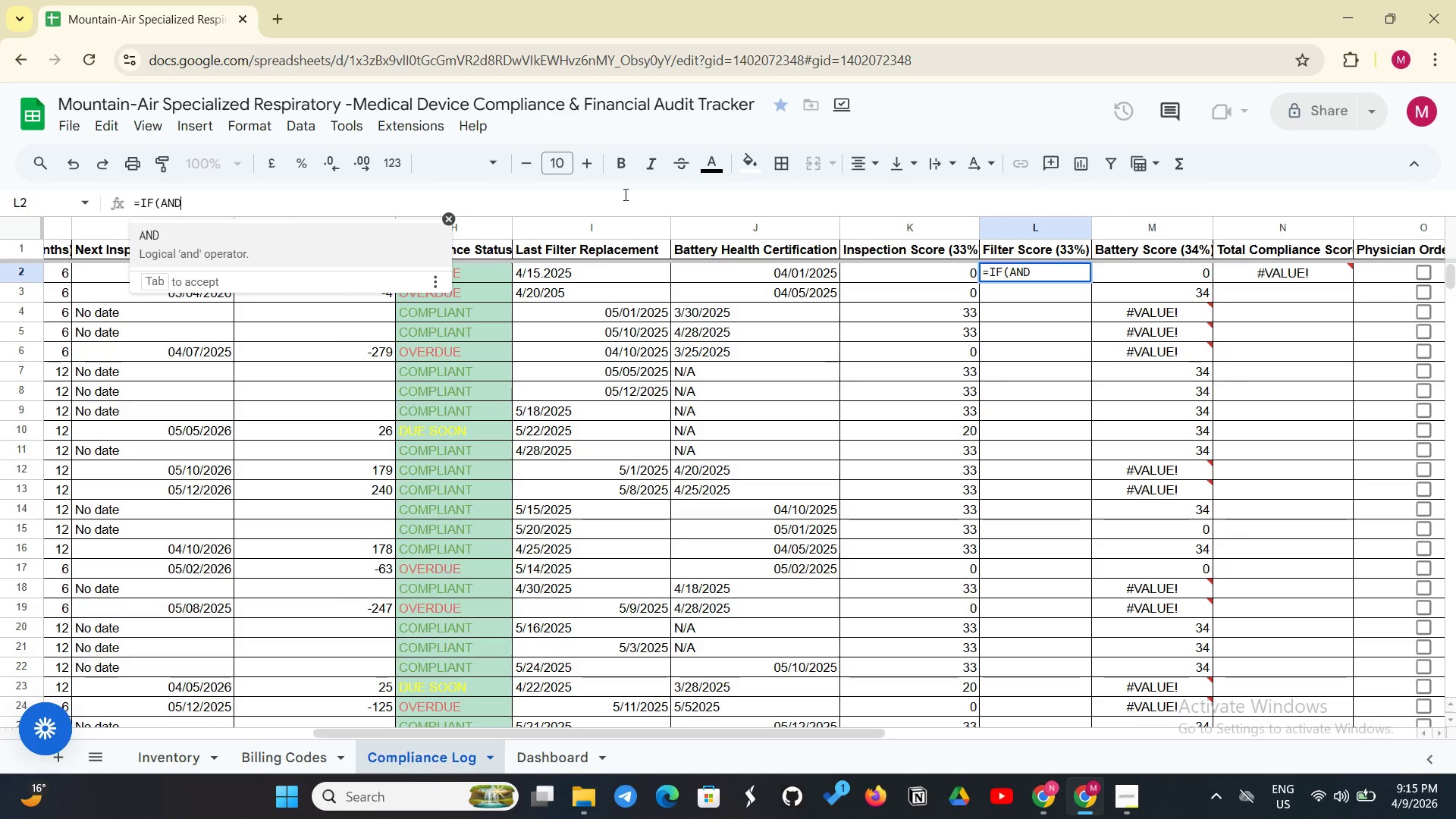 
type((ISDATE(I@))
key(Backspace)
key(Backspace)
type(2), I@)
key(Backspace)
type(3)
key(Backspace)
type(2<>"N/A"))
 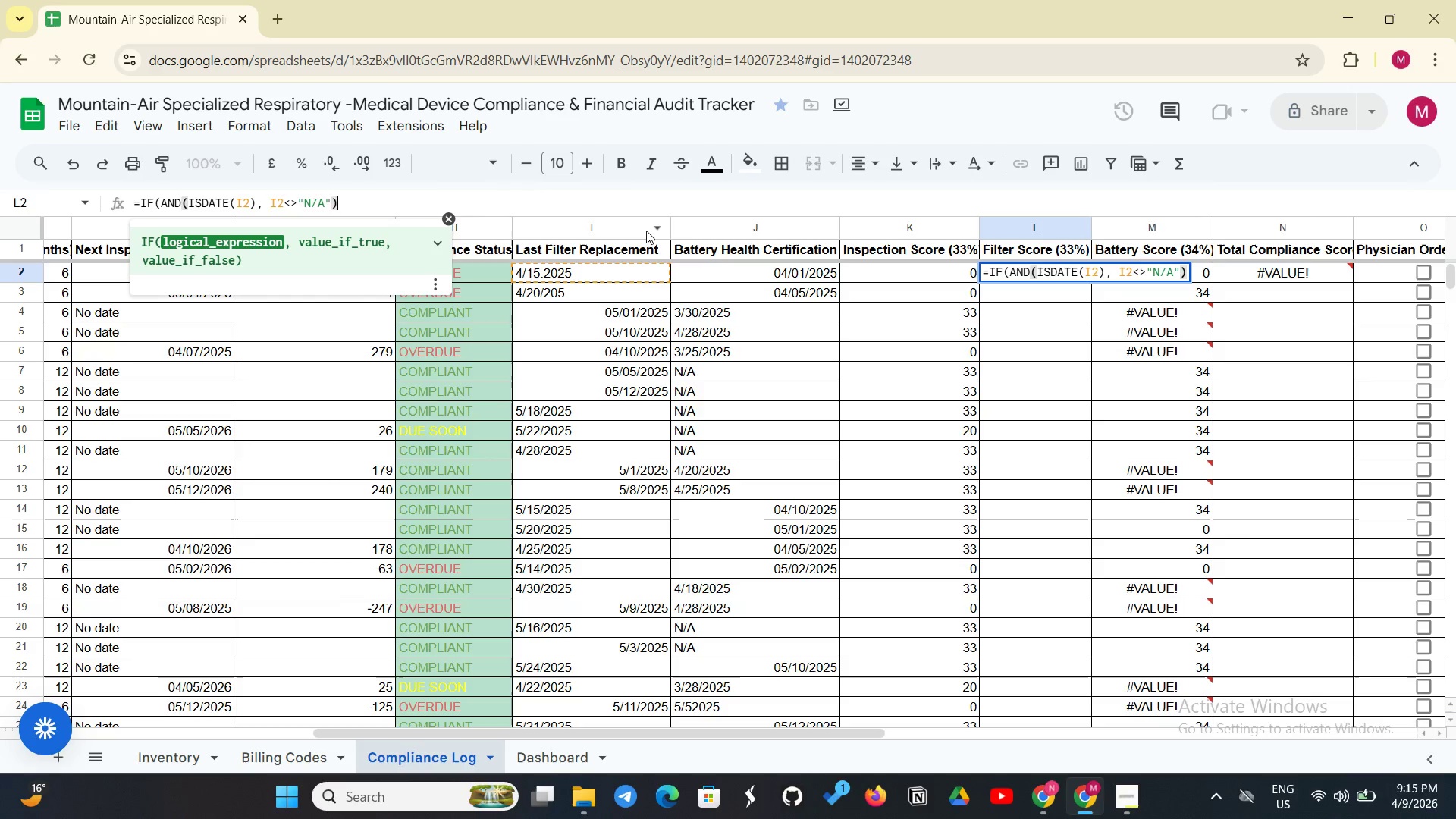 
key(Comma)
 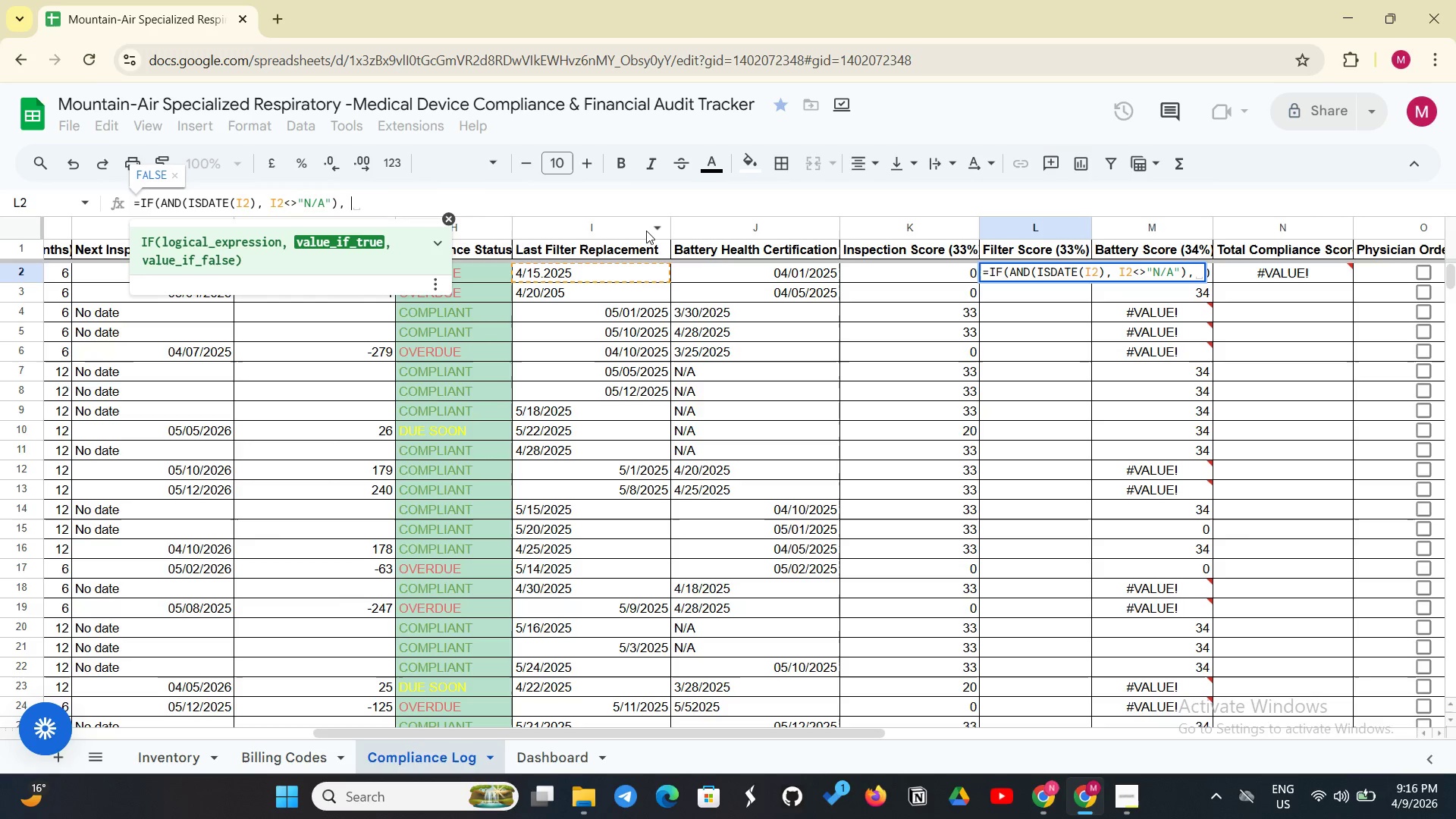 
key(Space)
 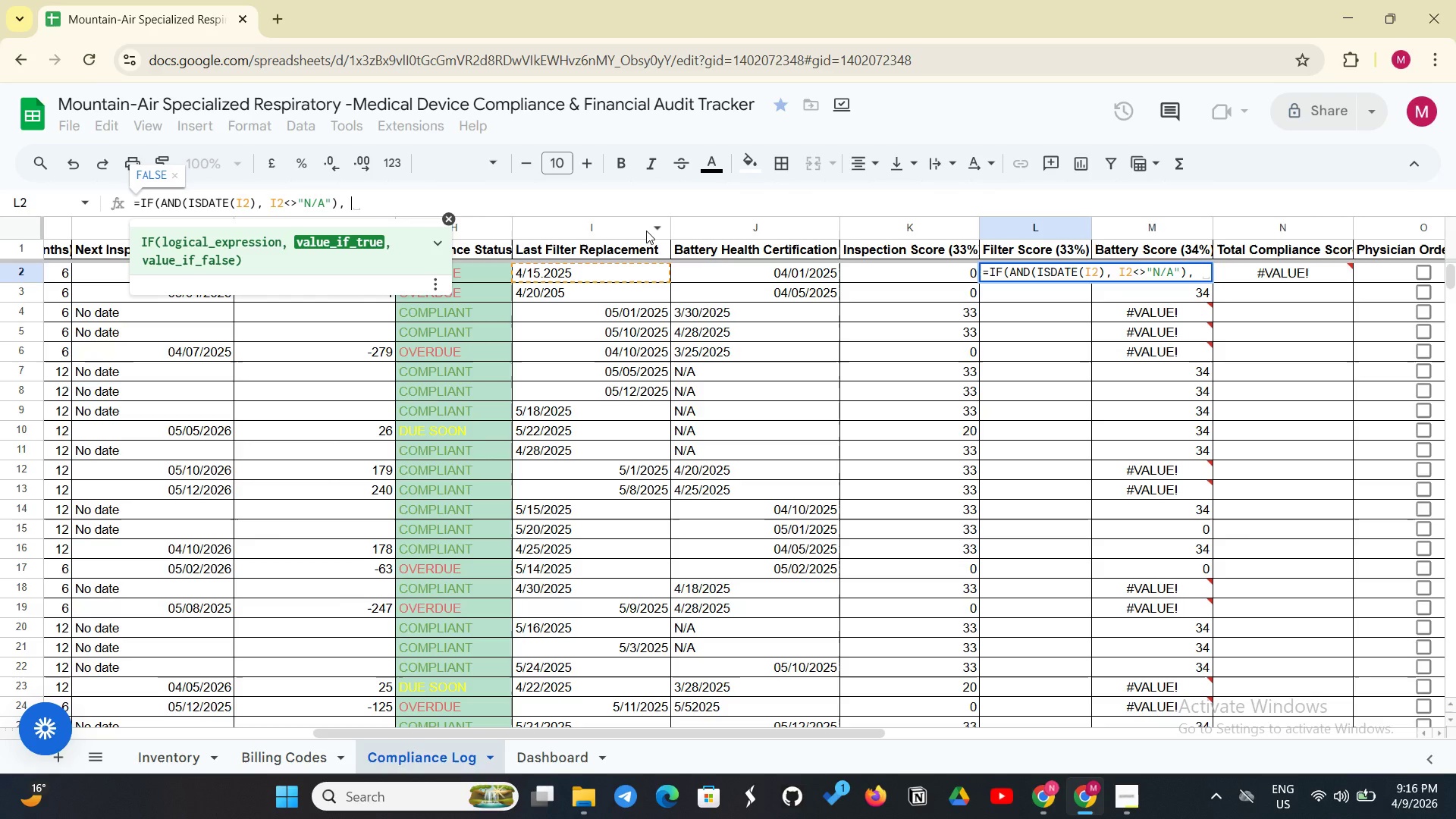 
type(IF(DAYS(TODAY)
 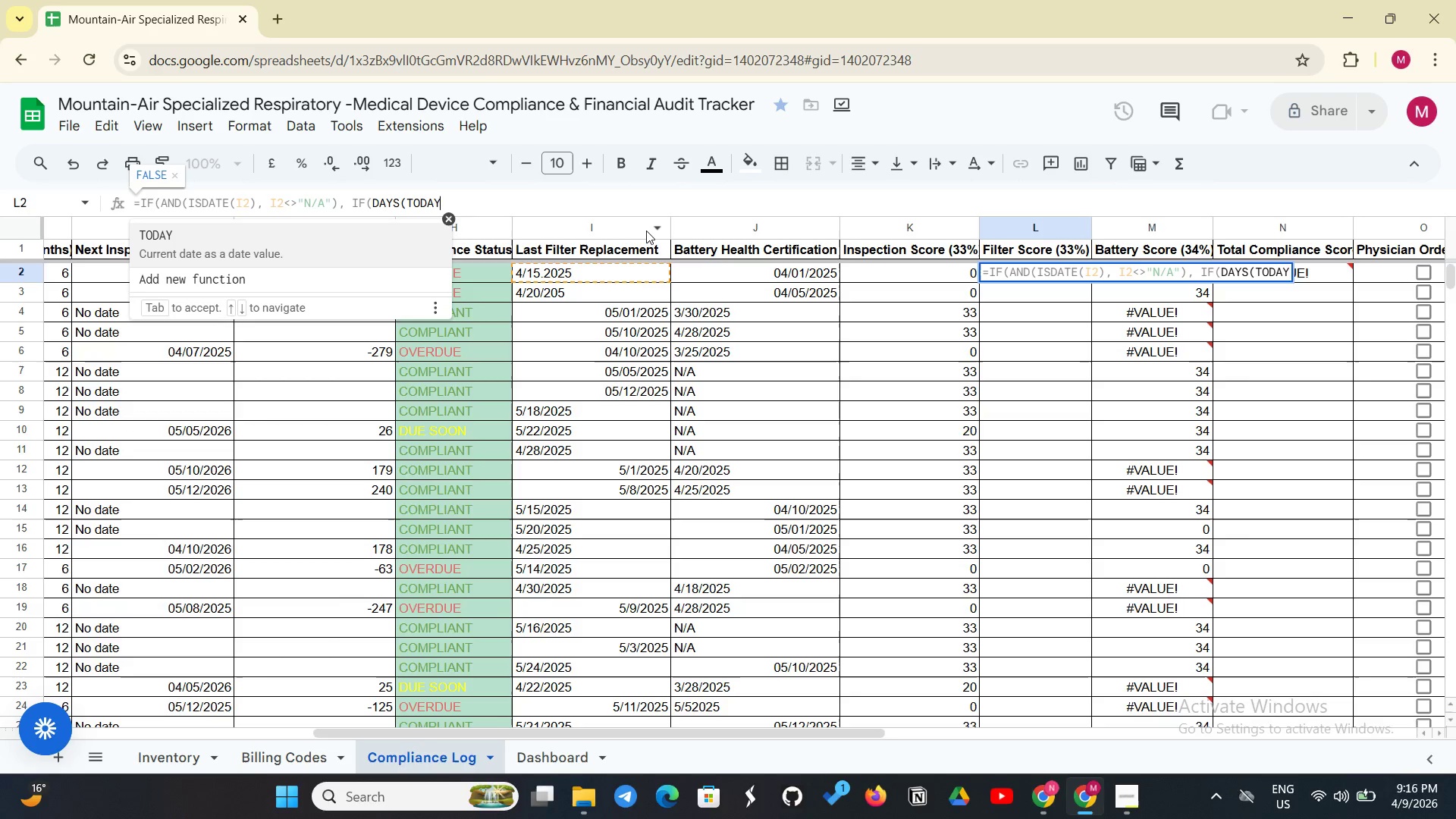 
type((), I@)
key(Backspace)
type(2) <+)
key(Backspace)
type(=)
 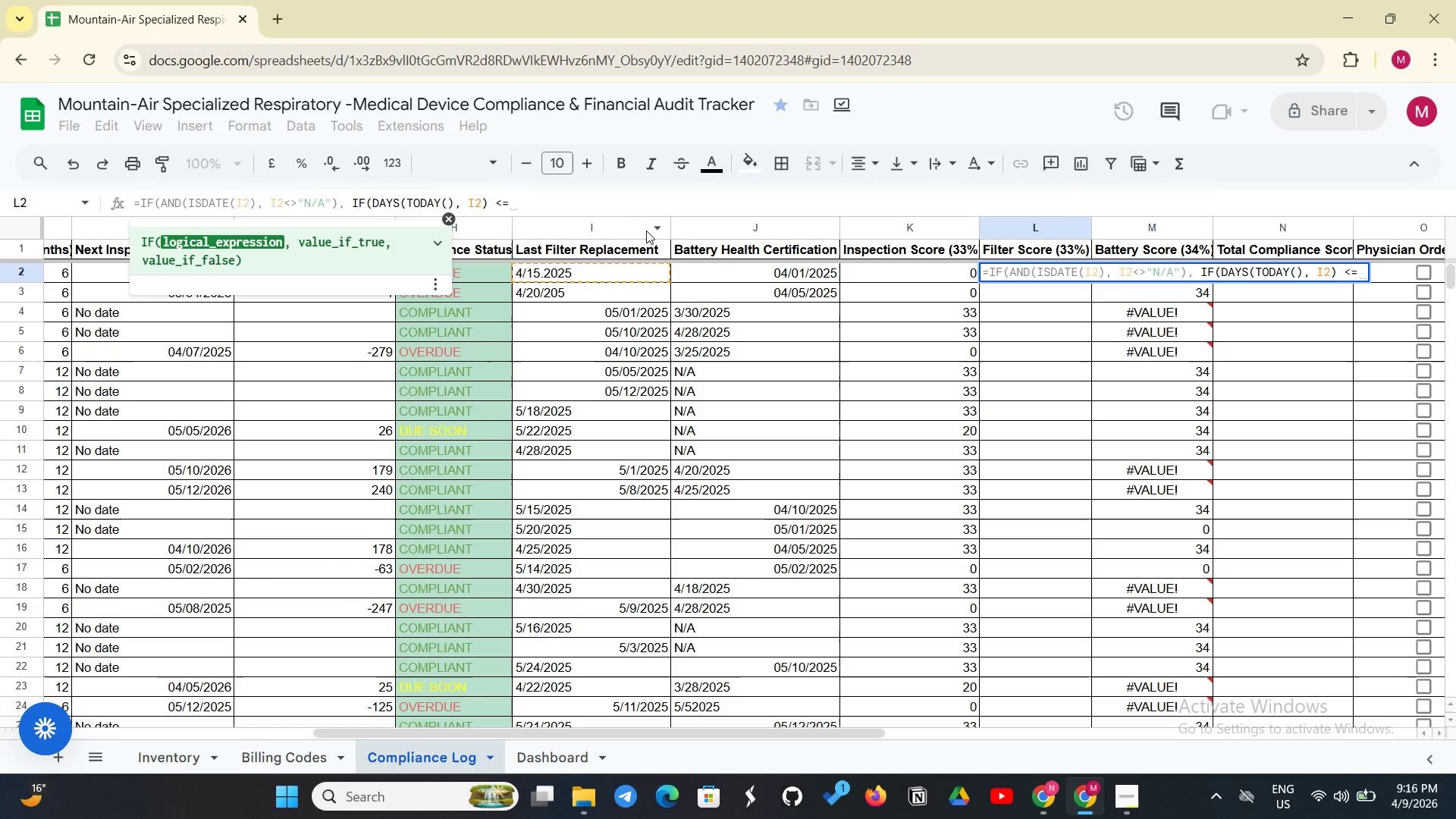 
type( 180, 33, IF(DAYS(TODAY(), I@)
key(Backspace)
type(2) <= 210, 20, 0)), 0))
 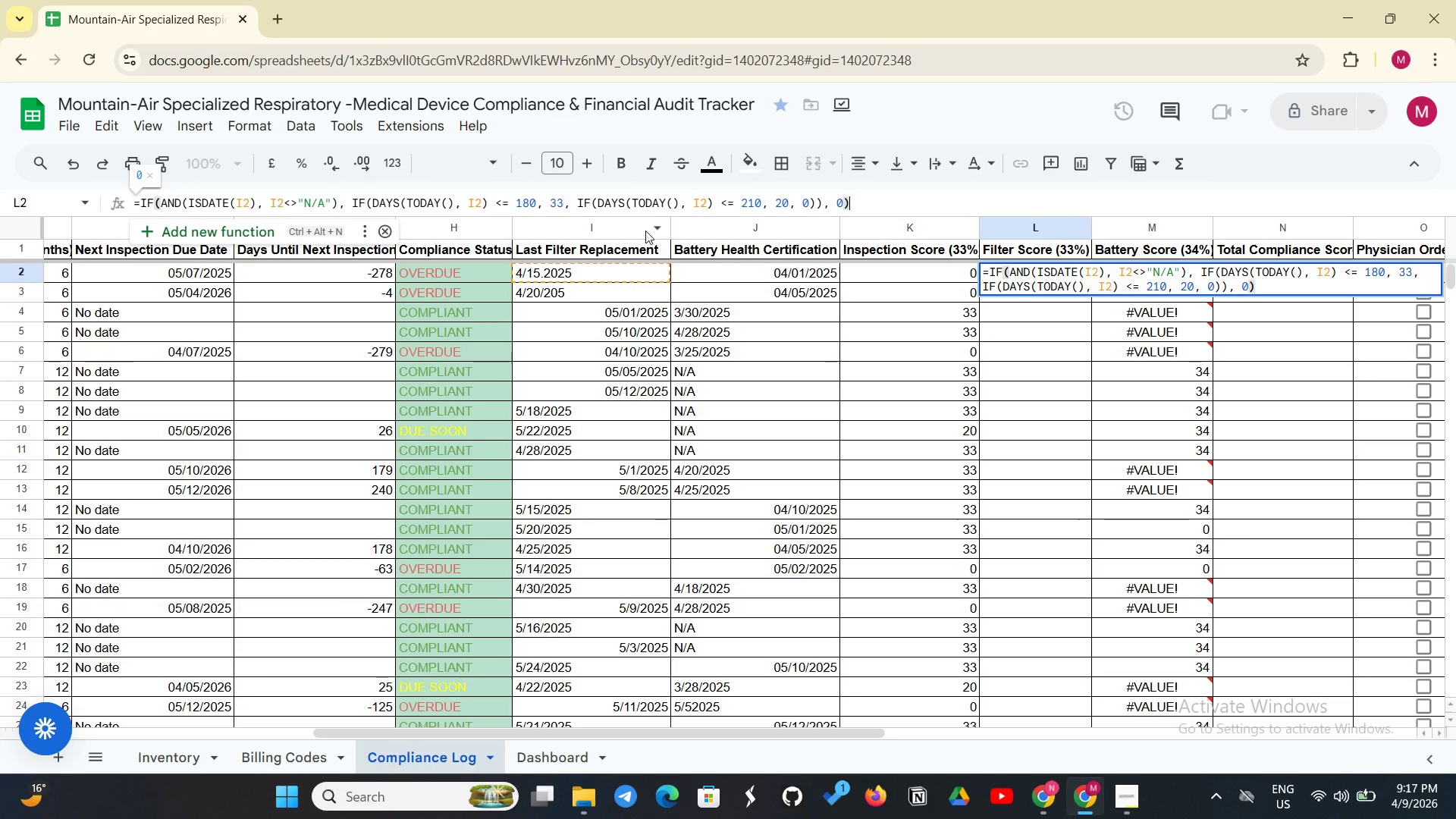 
key(Enter)
 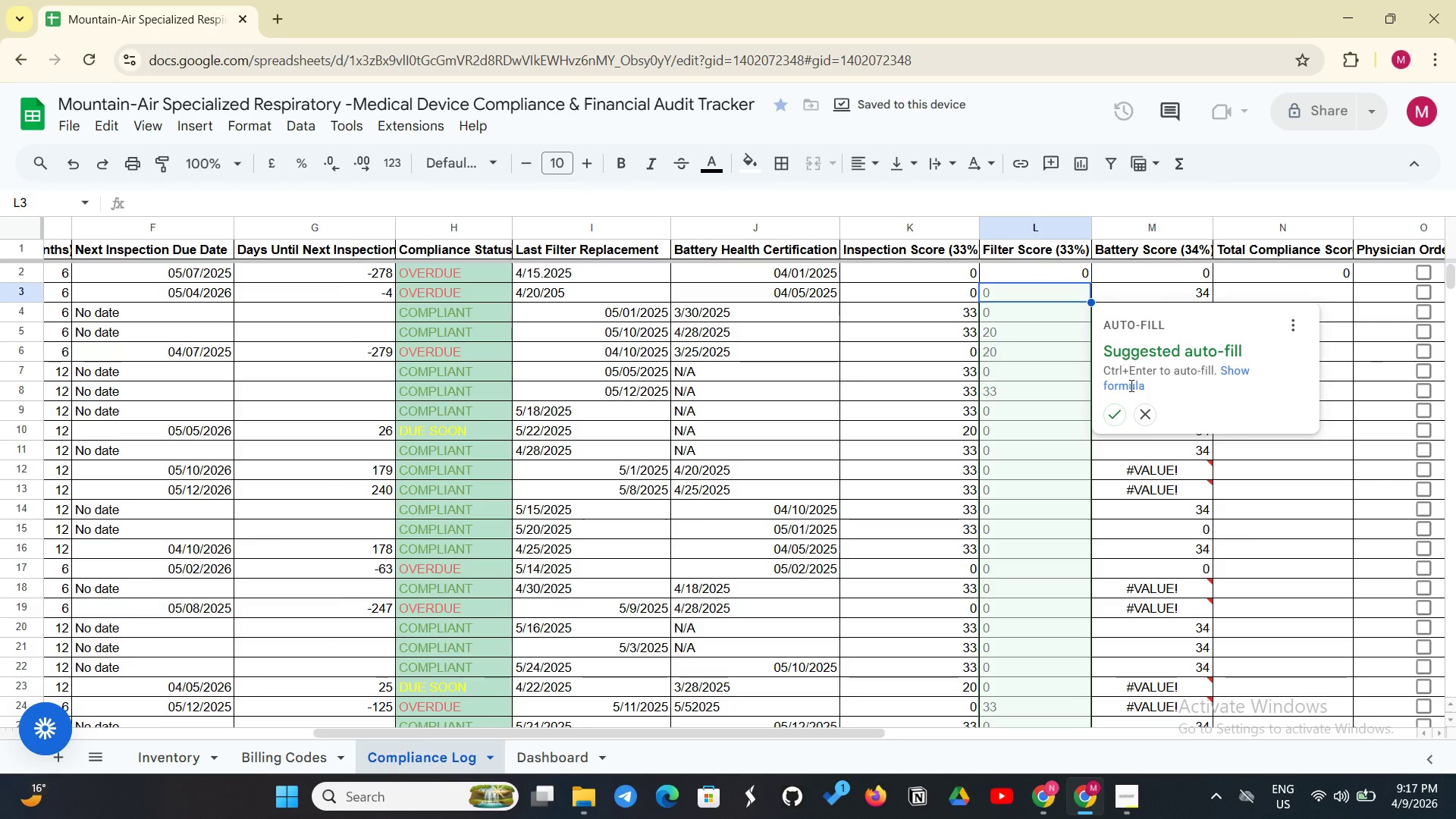 
left_click([1119, 418])
 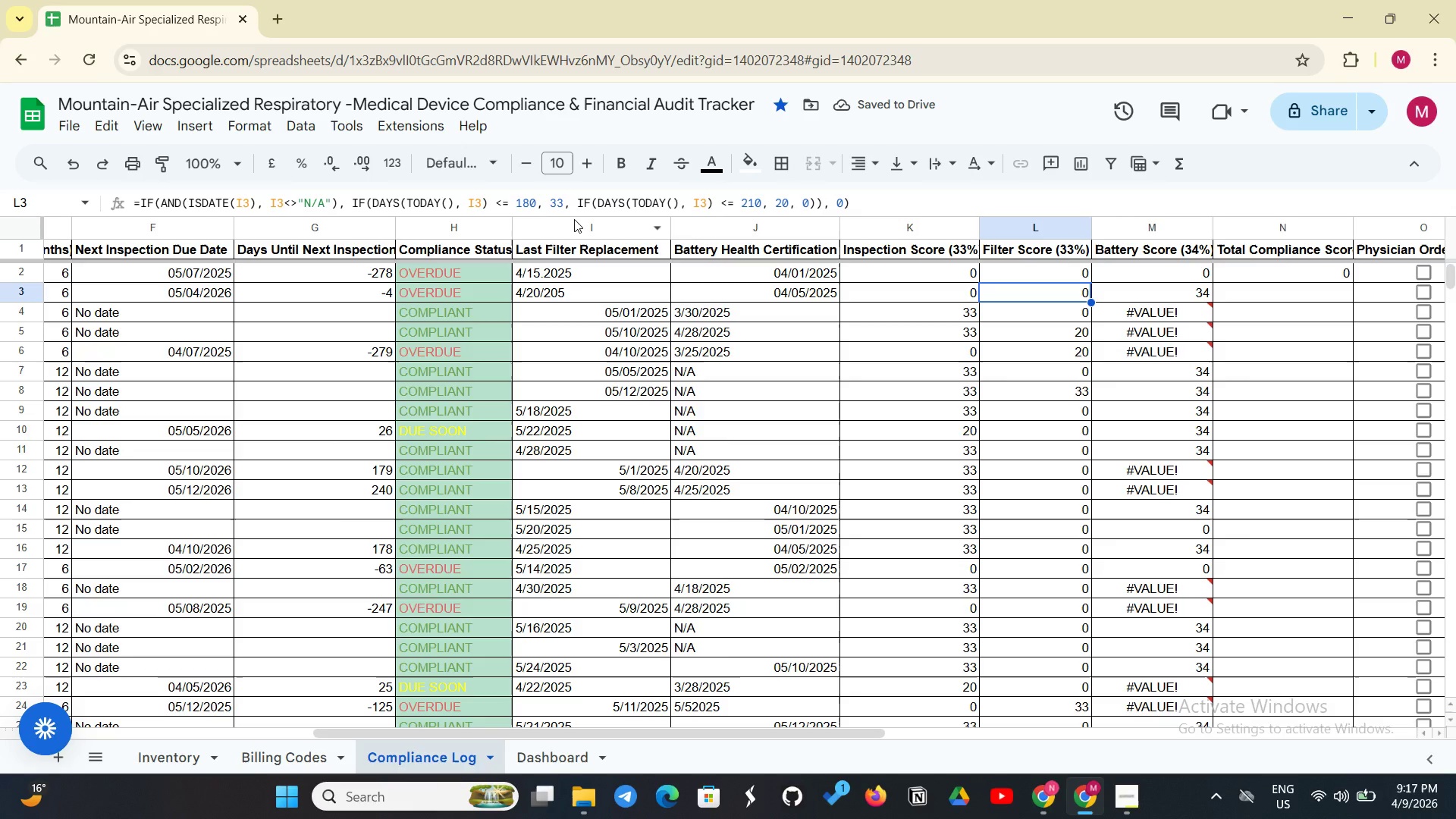 
wait(9.76)
 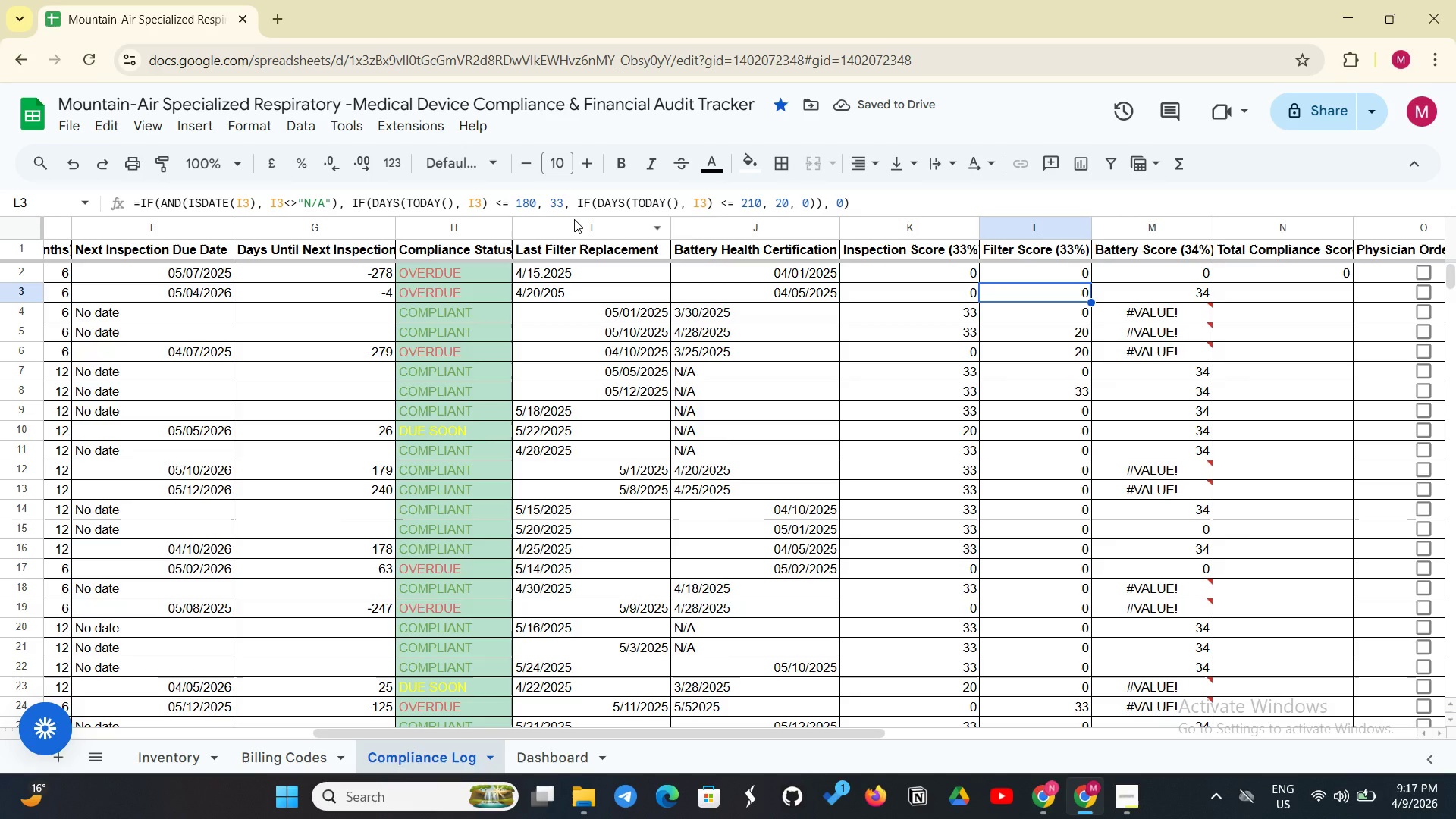 
left_click_drag(start_coordinate=[1357, 234], to_coordinate=[1374, 230])
 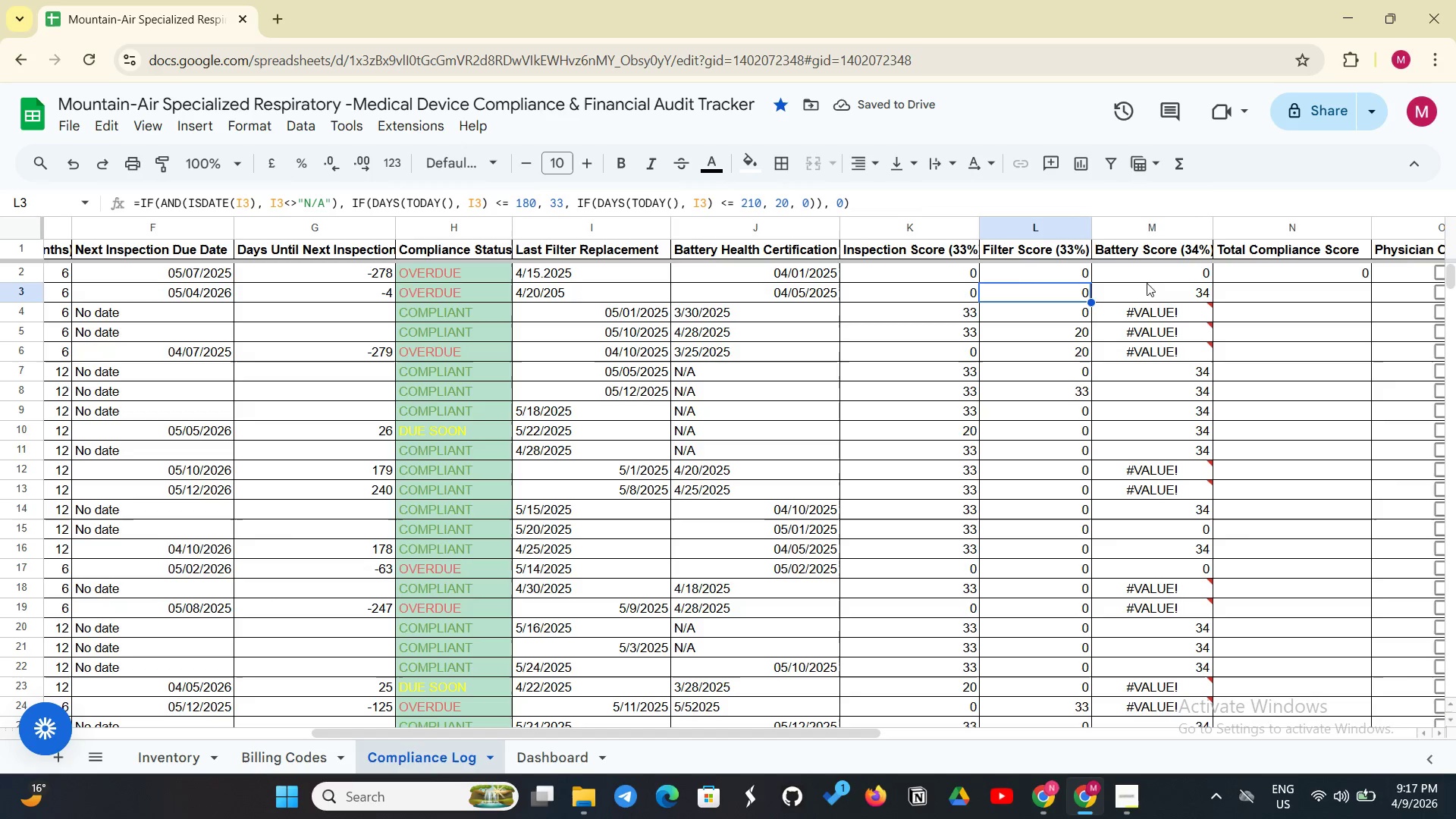 
left_click([1131, 264])
 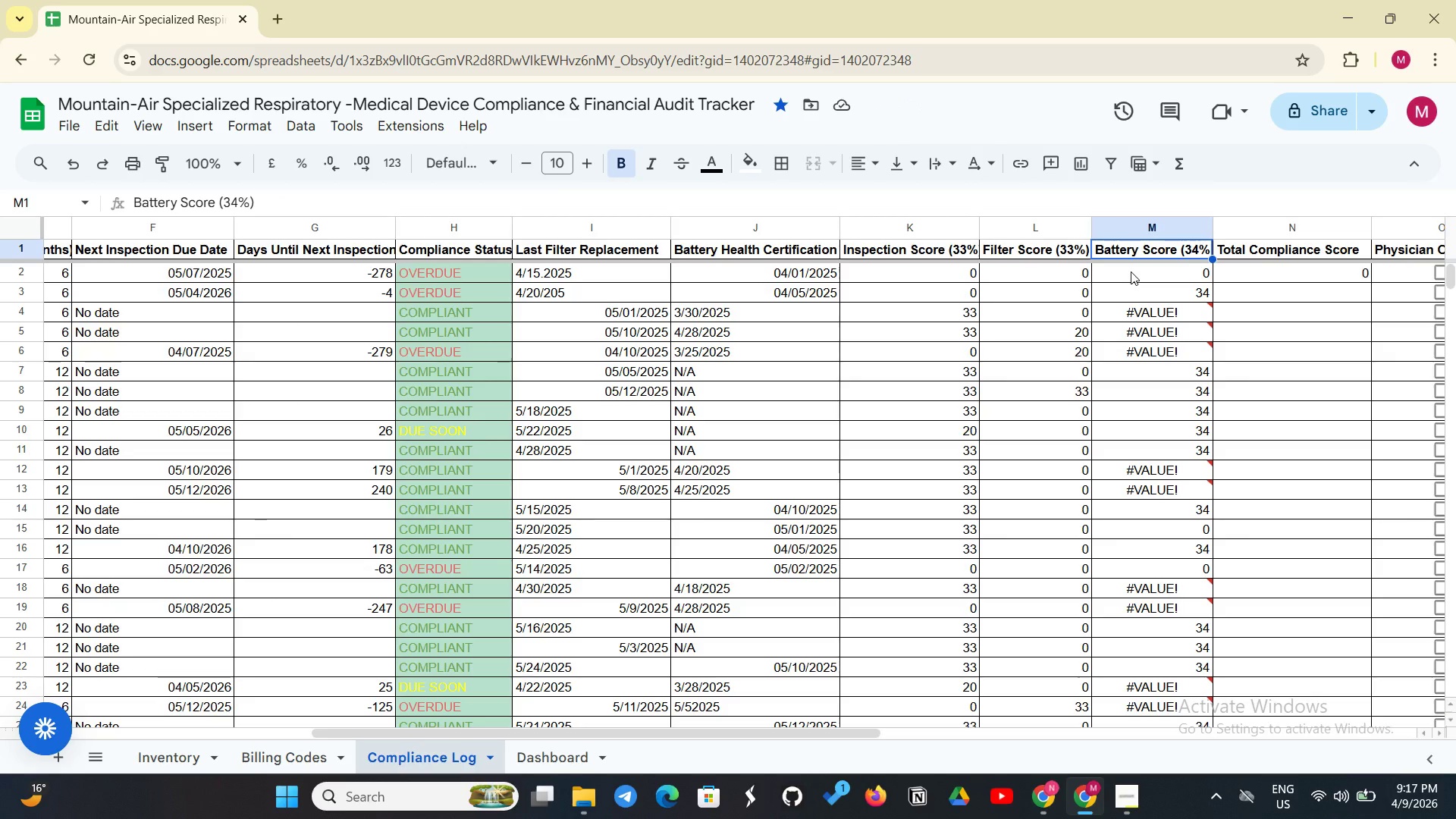 
left_click([1131, 271])
 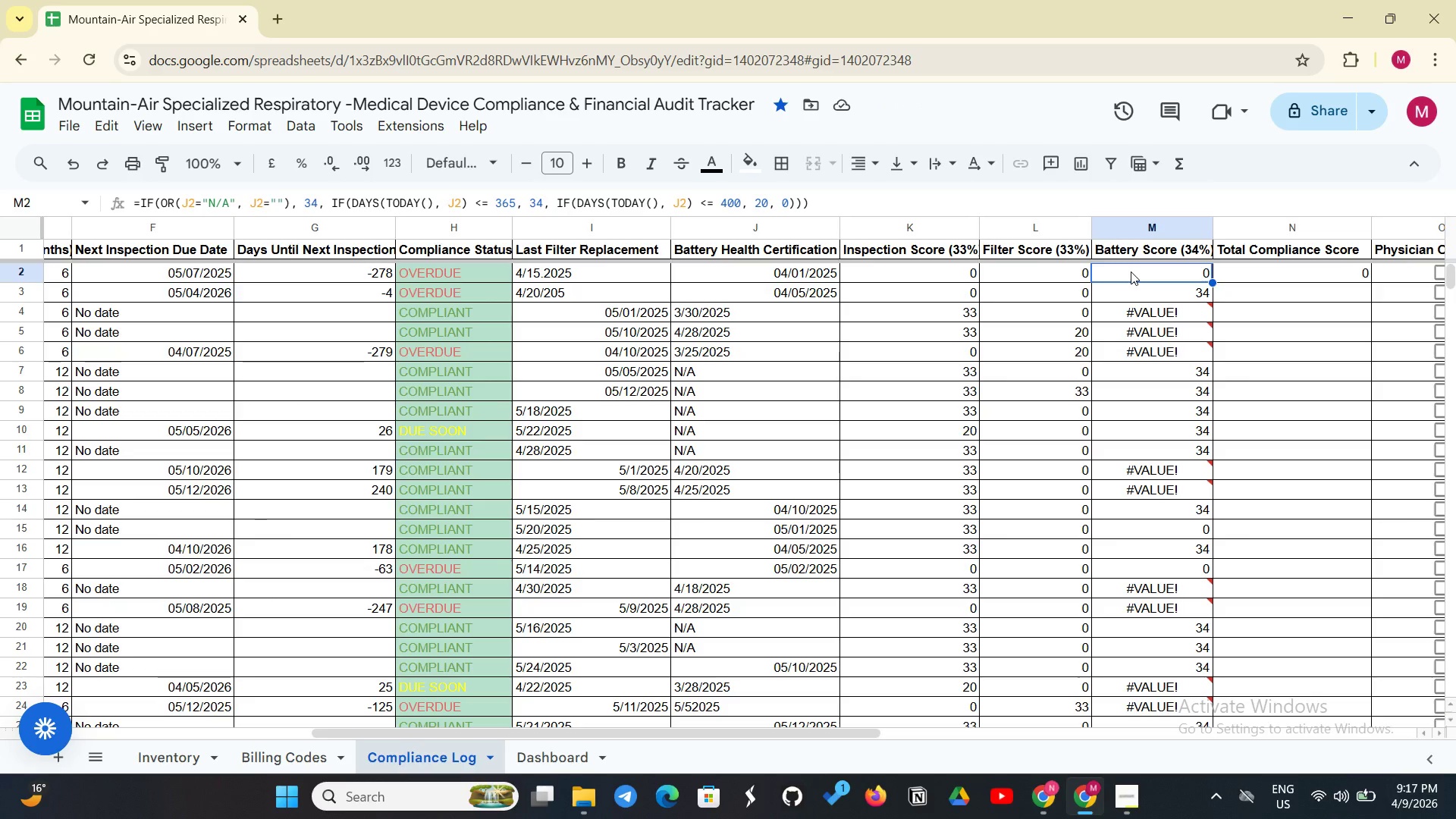 
wait(8.94)
 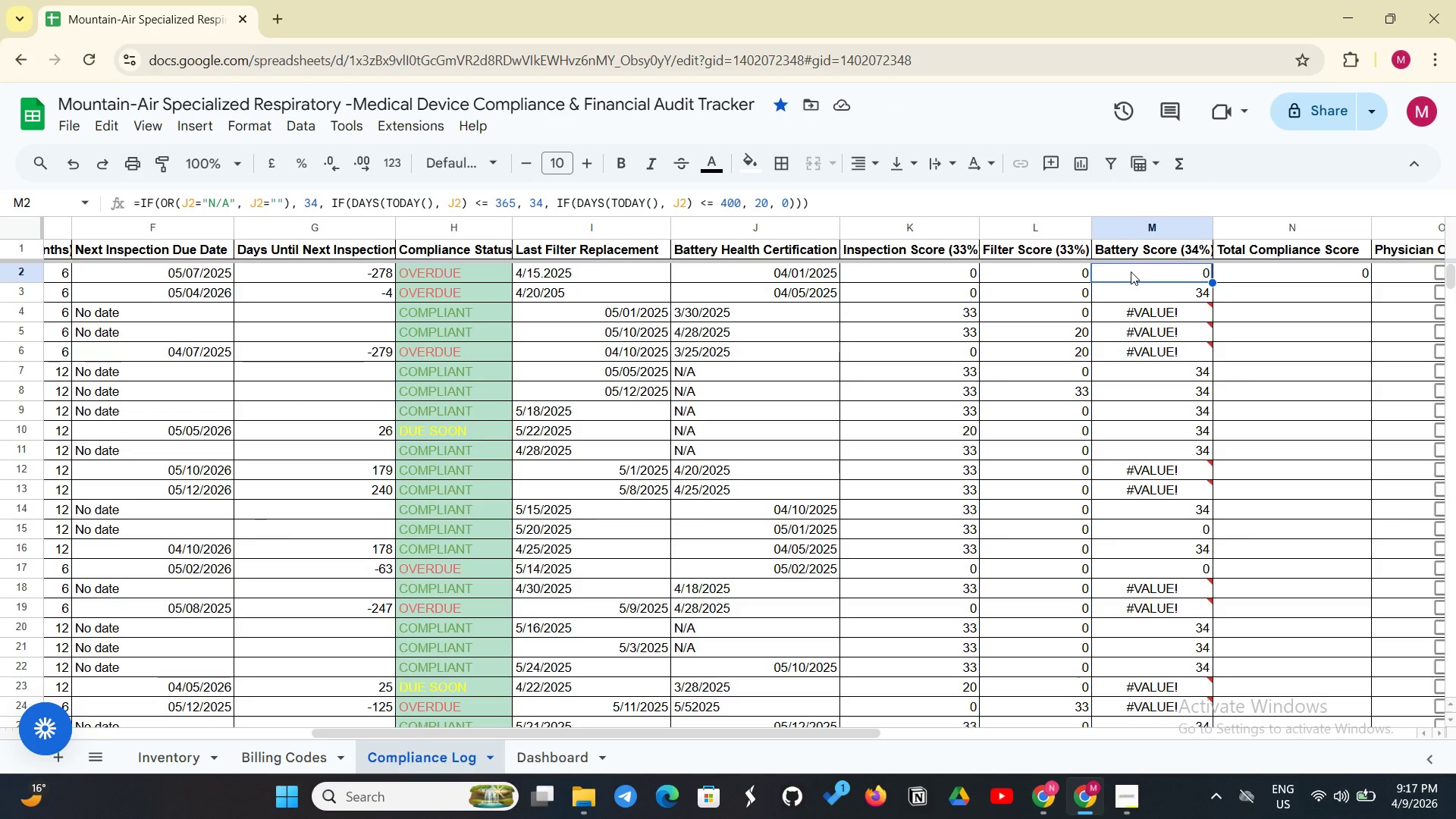 
left_click([862, 200])
 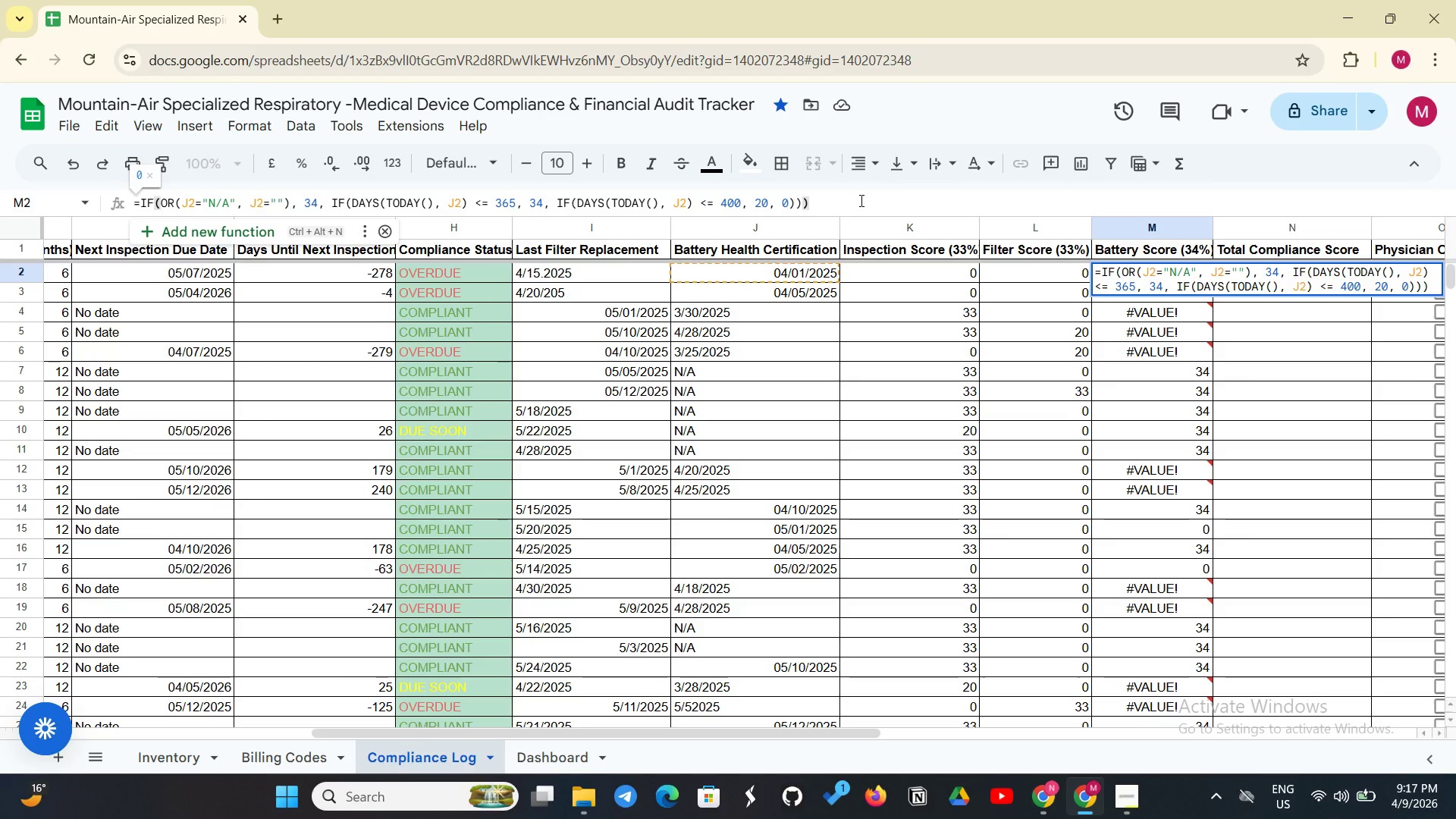 
hold_key(key=Backspace, duration=1.52)
 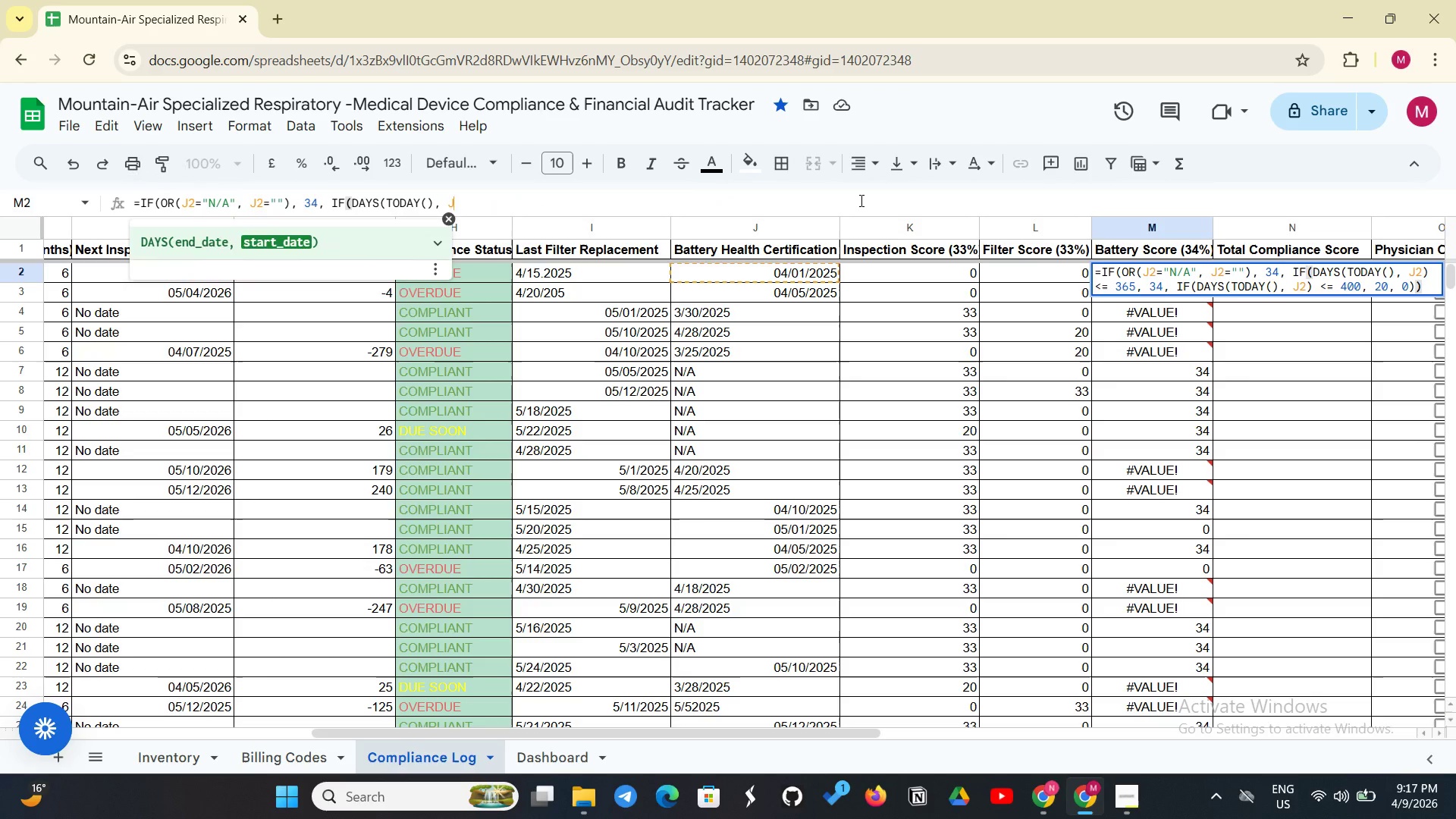 
hold_key(key=Backspace, duration=1.52)
 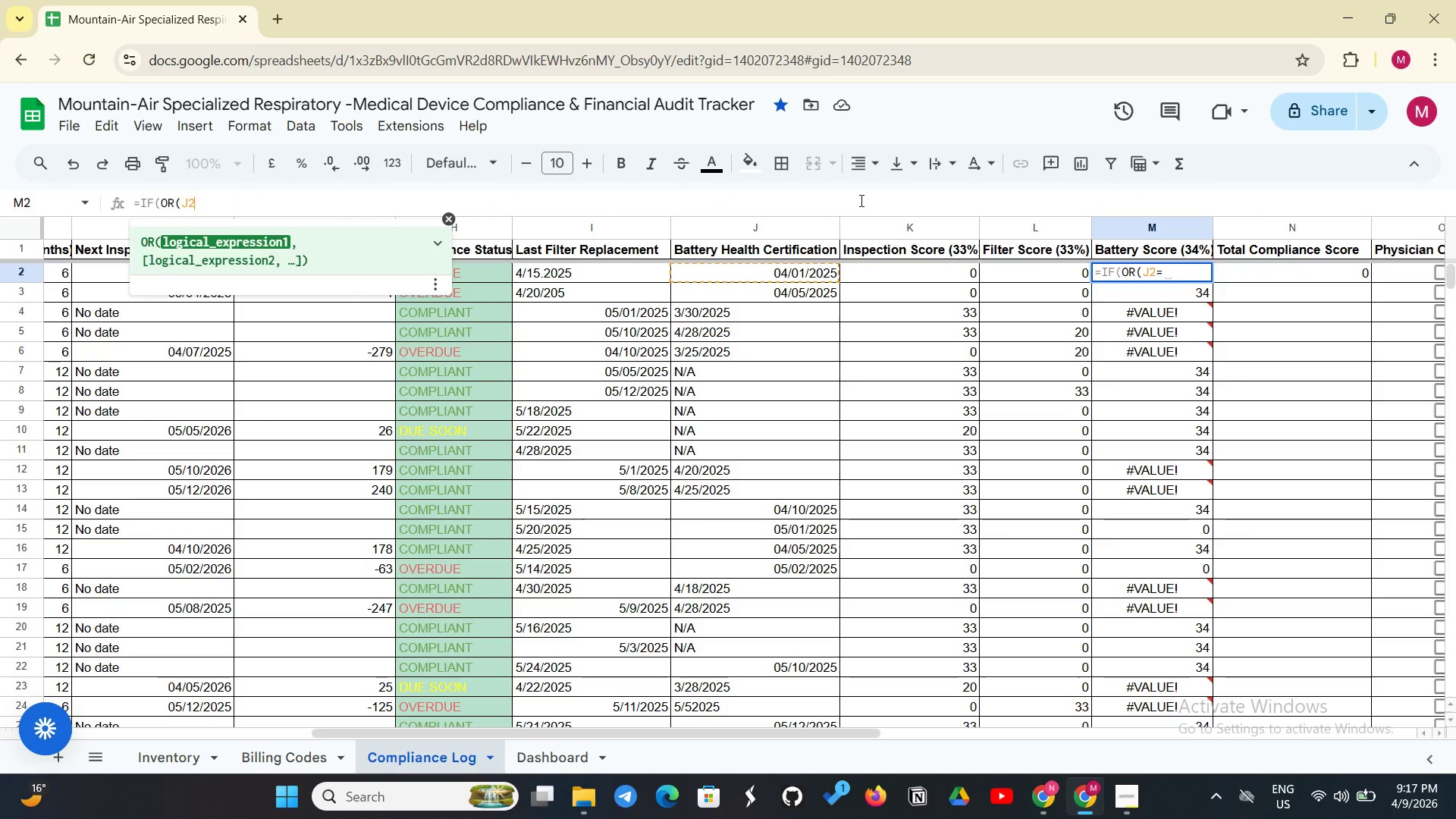 
hold_key(key=Backspace, duration=0.38)
 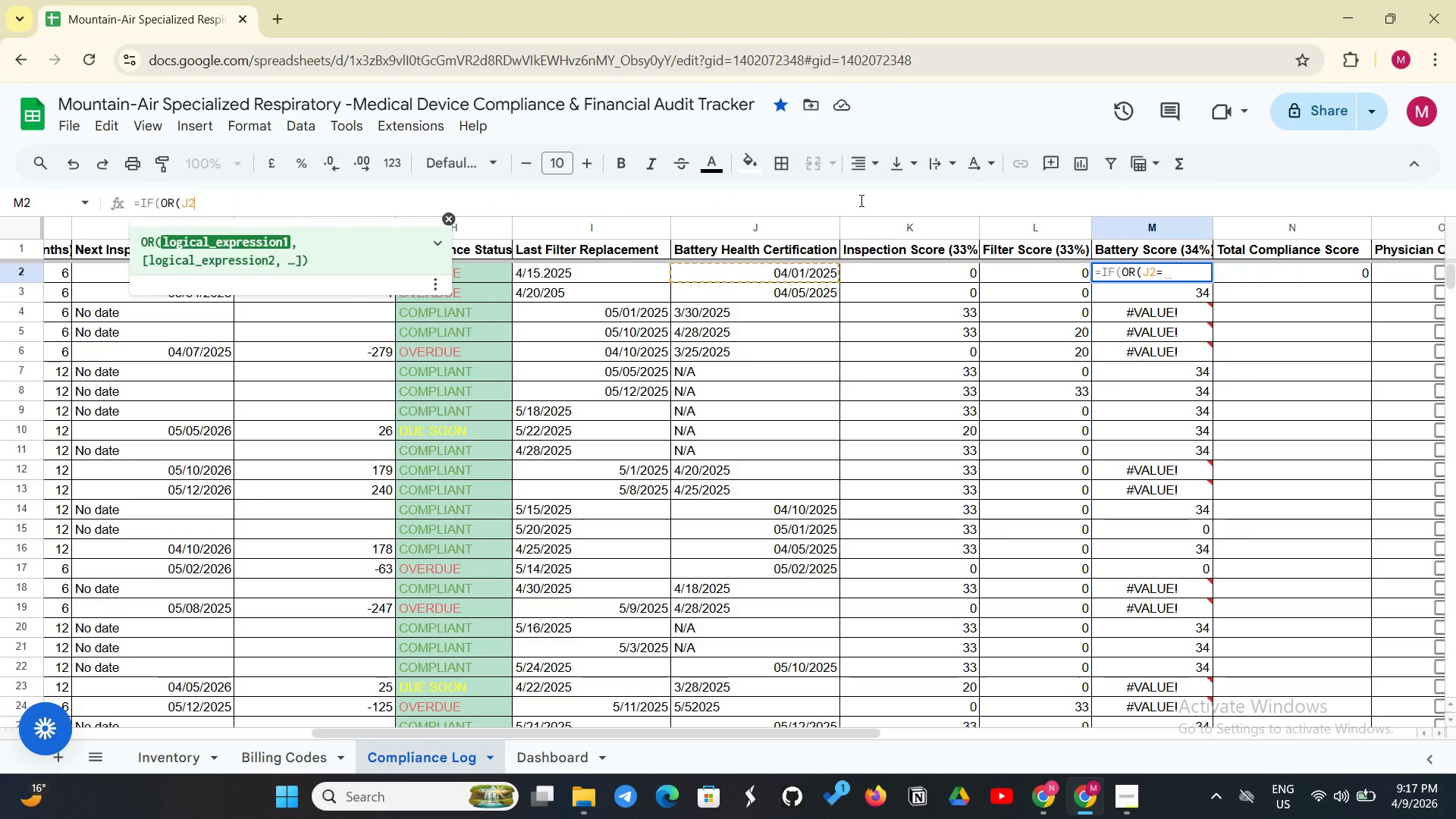 
key(Backspace)
 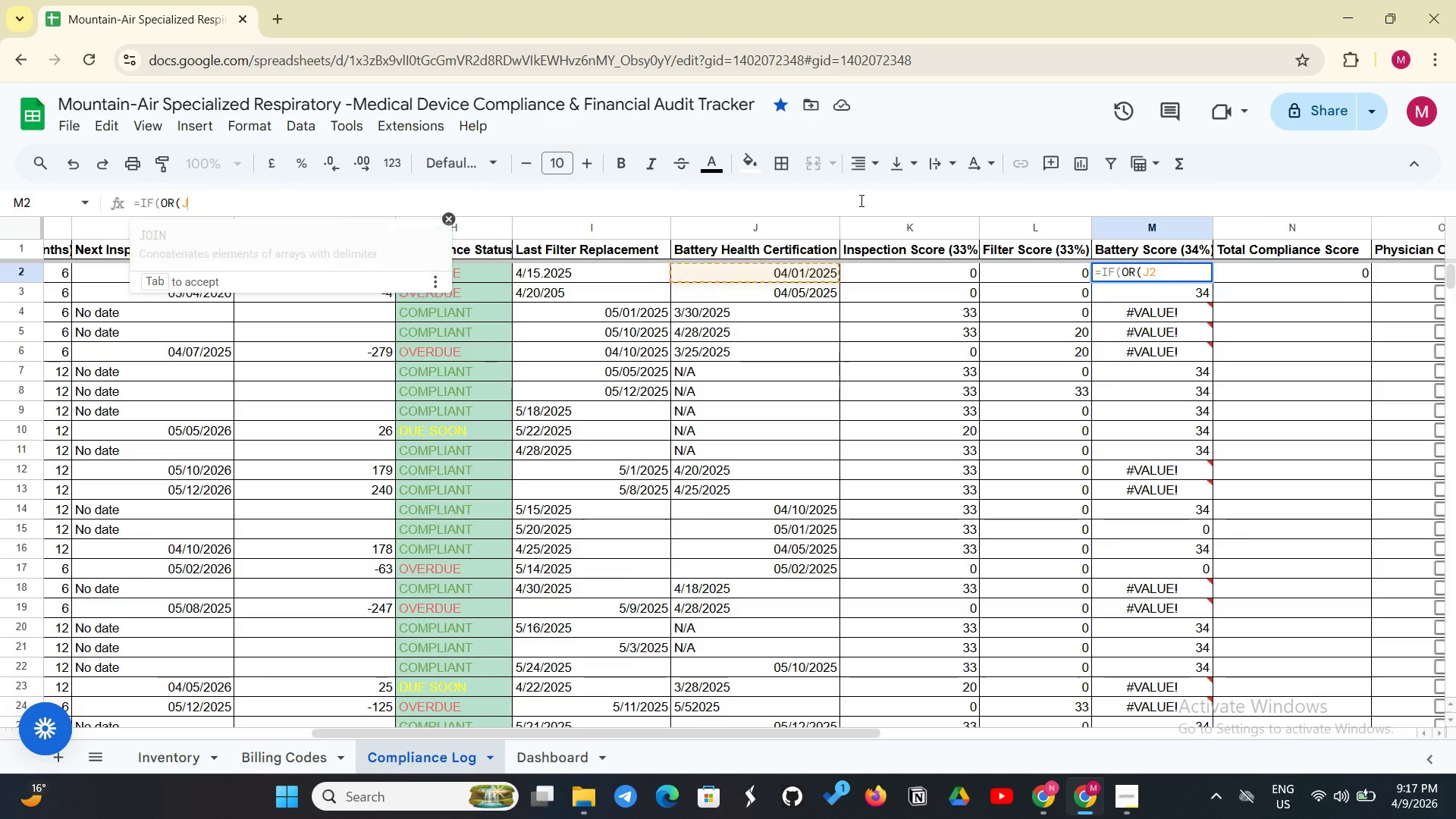 
key(Backspace)
 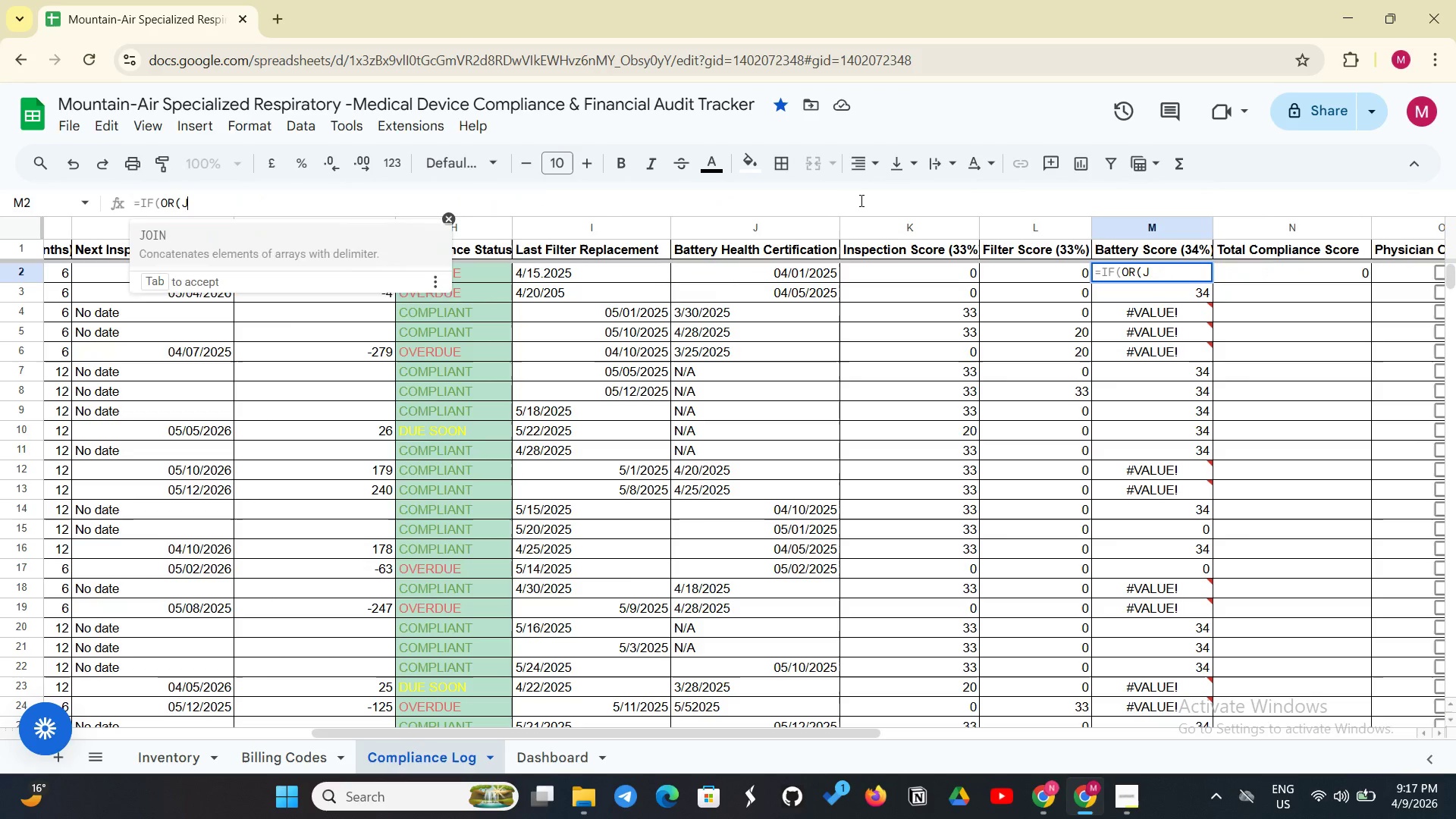 
key(Backspace)
 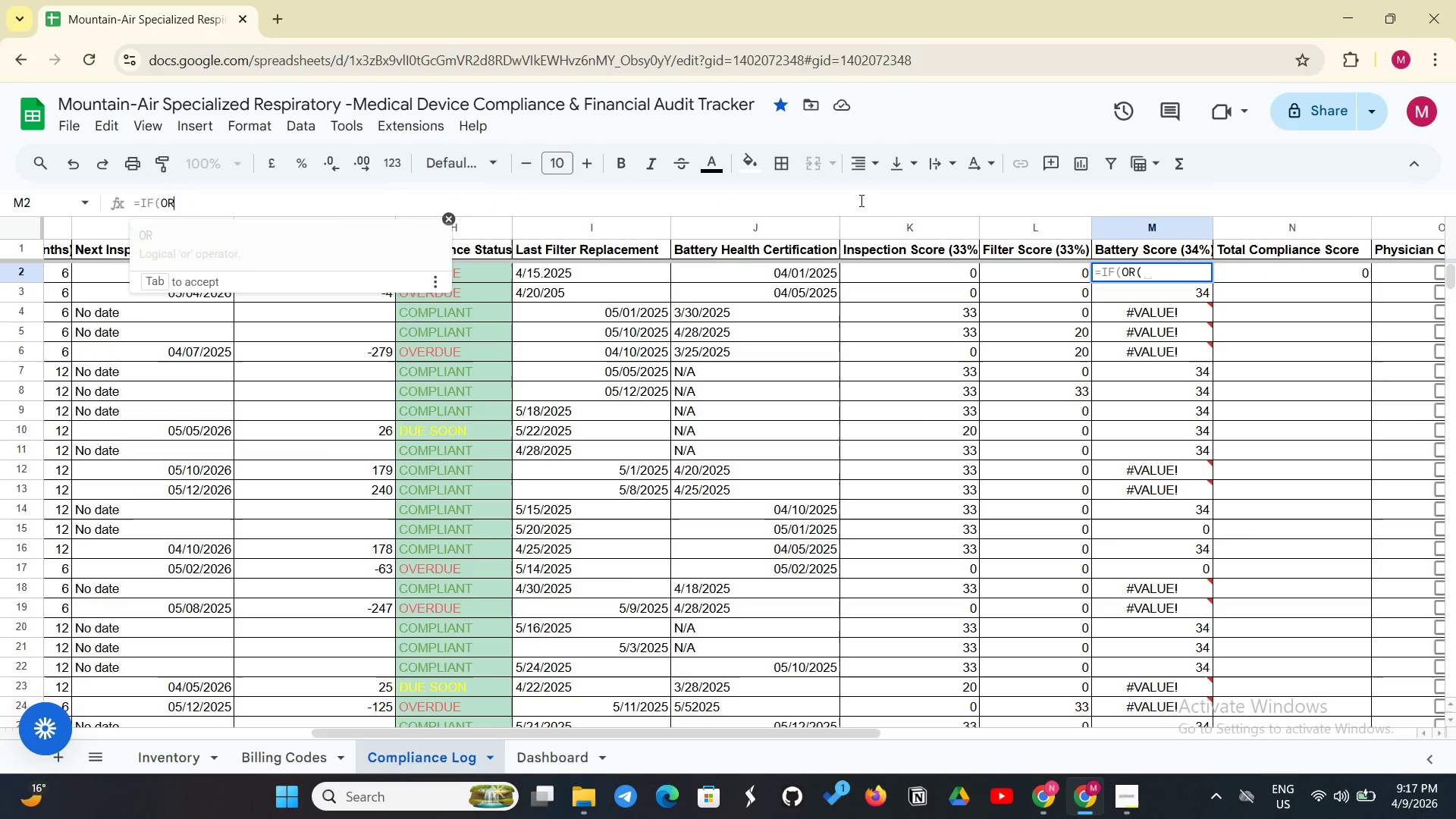 
key(Backspace)
 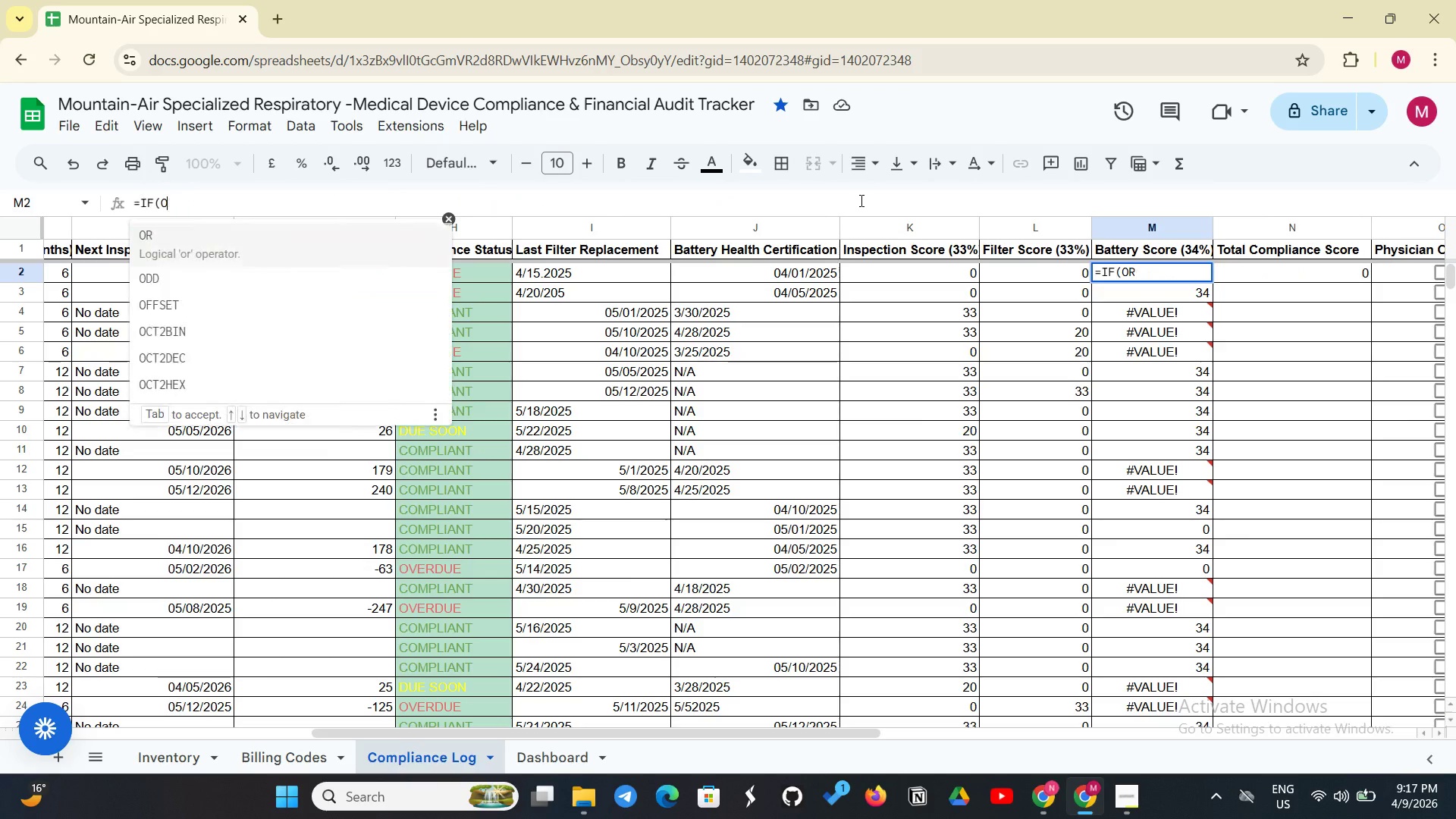 
key(Backspace)
 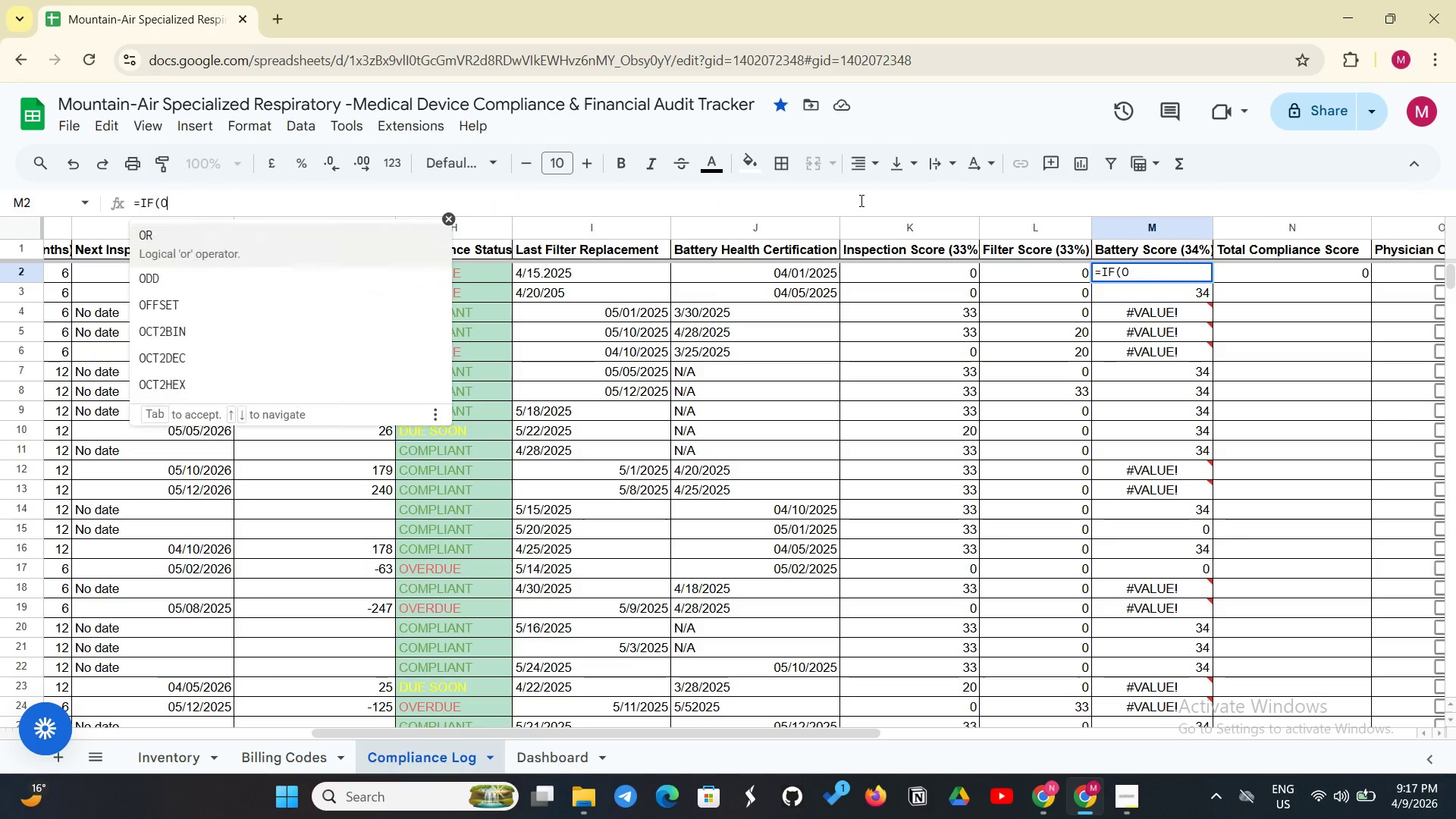 
key(Backspace)
 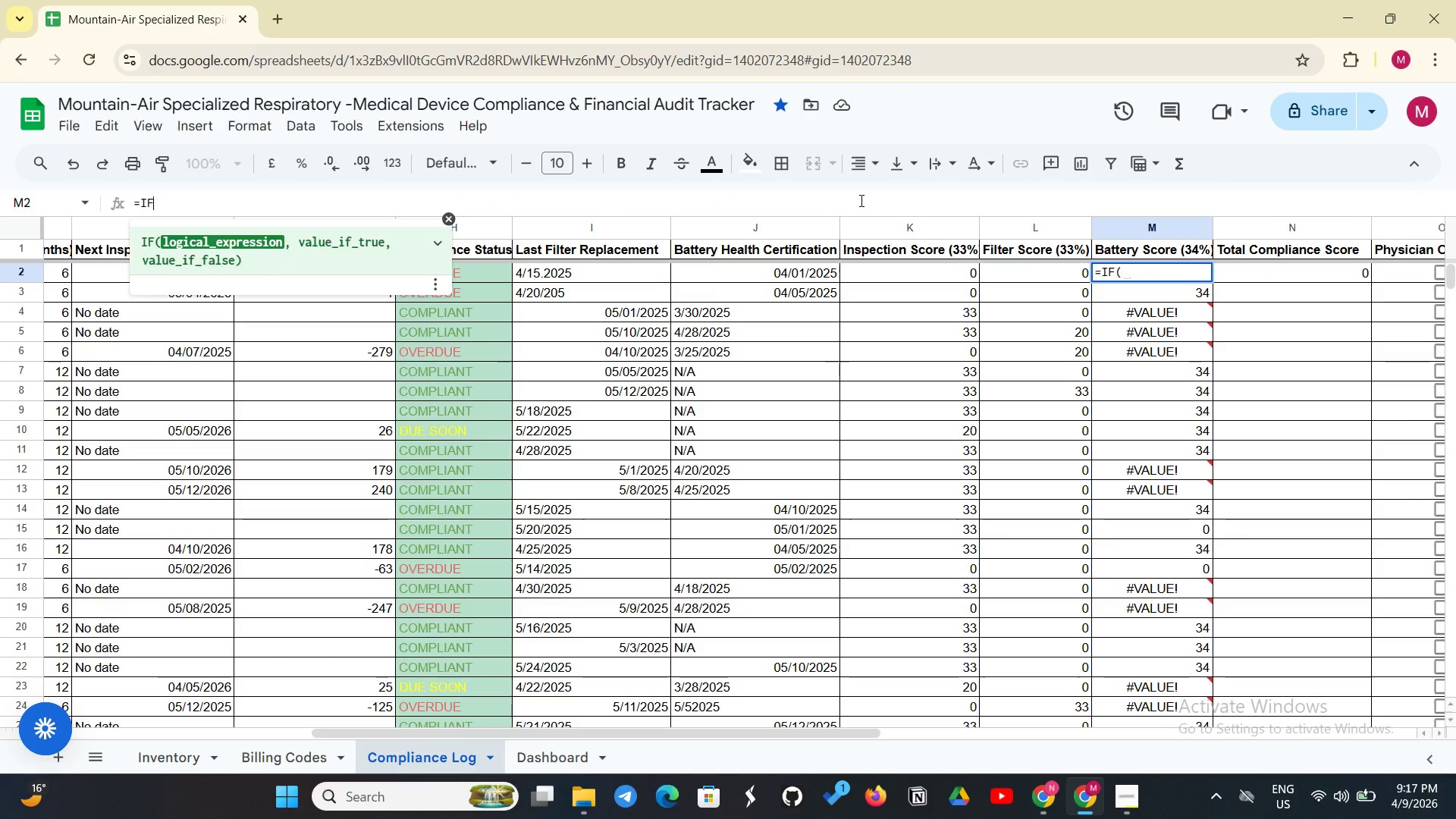 
key(Backspace)
 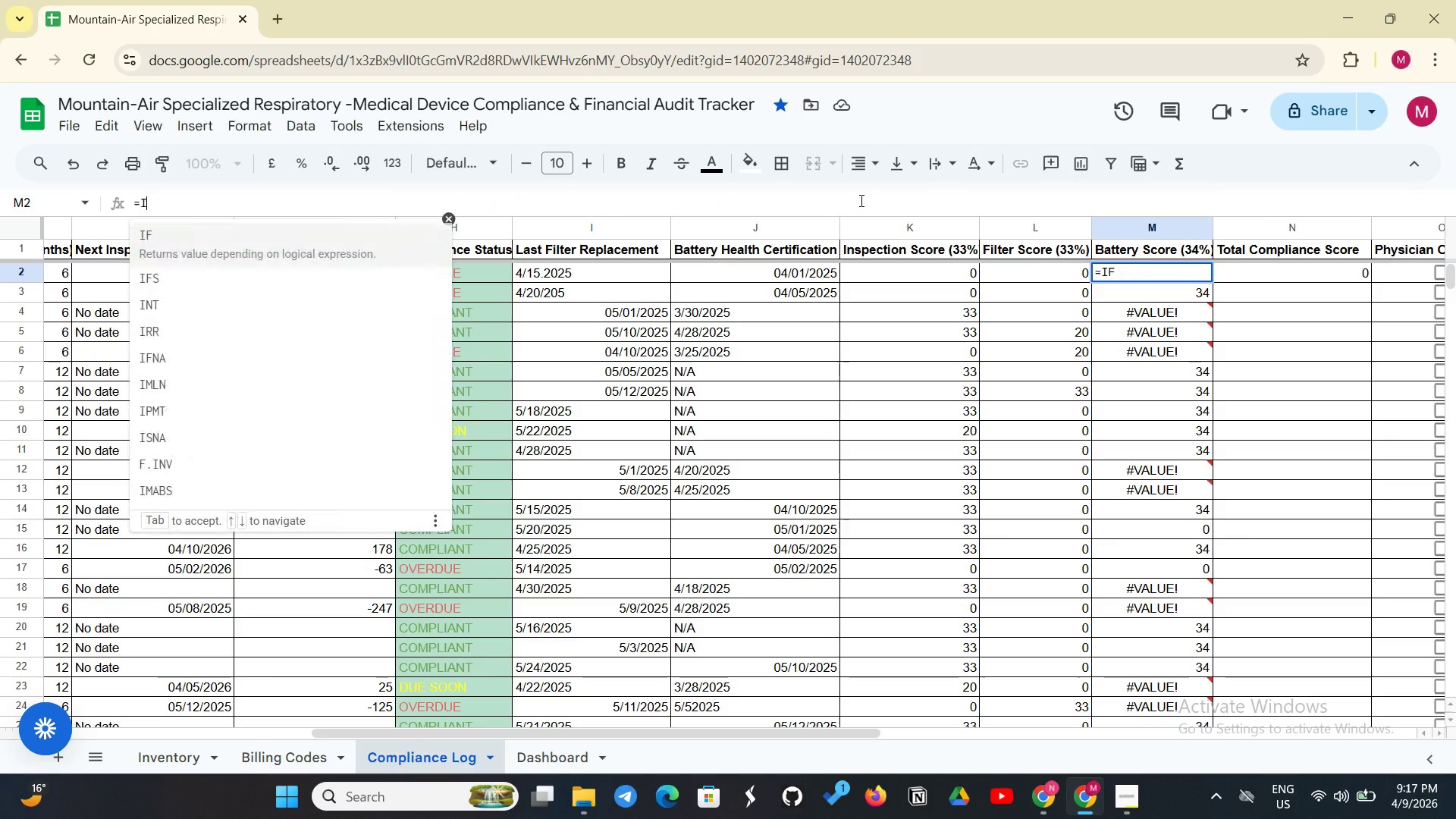 
key(Backspace)
 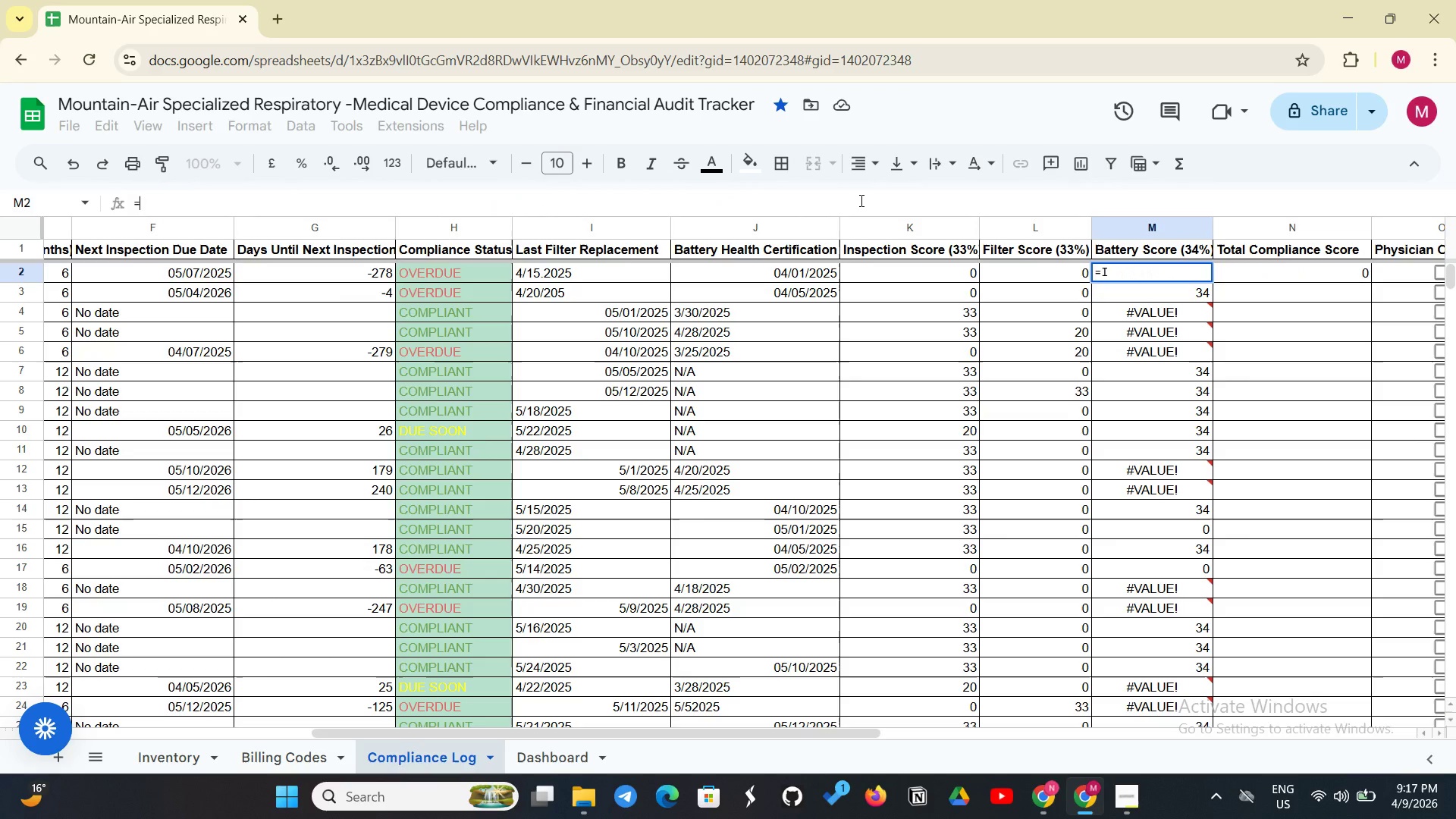 
key(Backspace)
 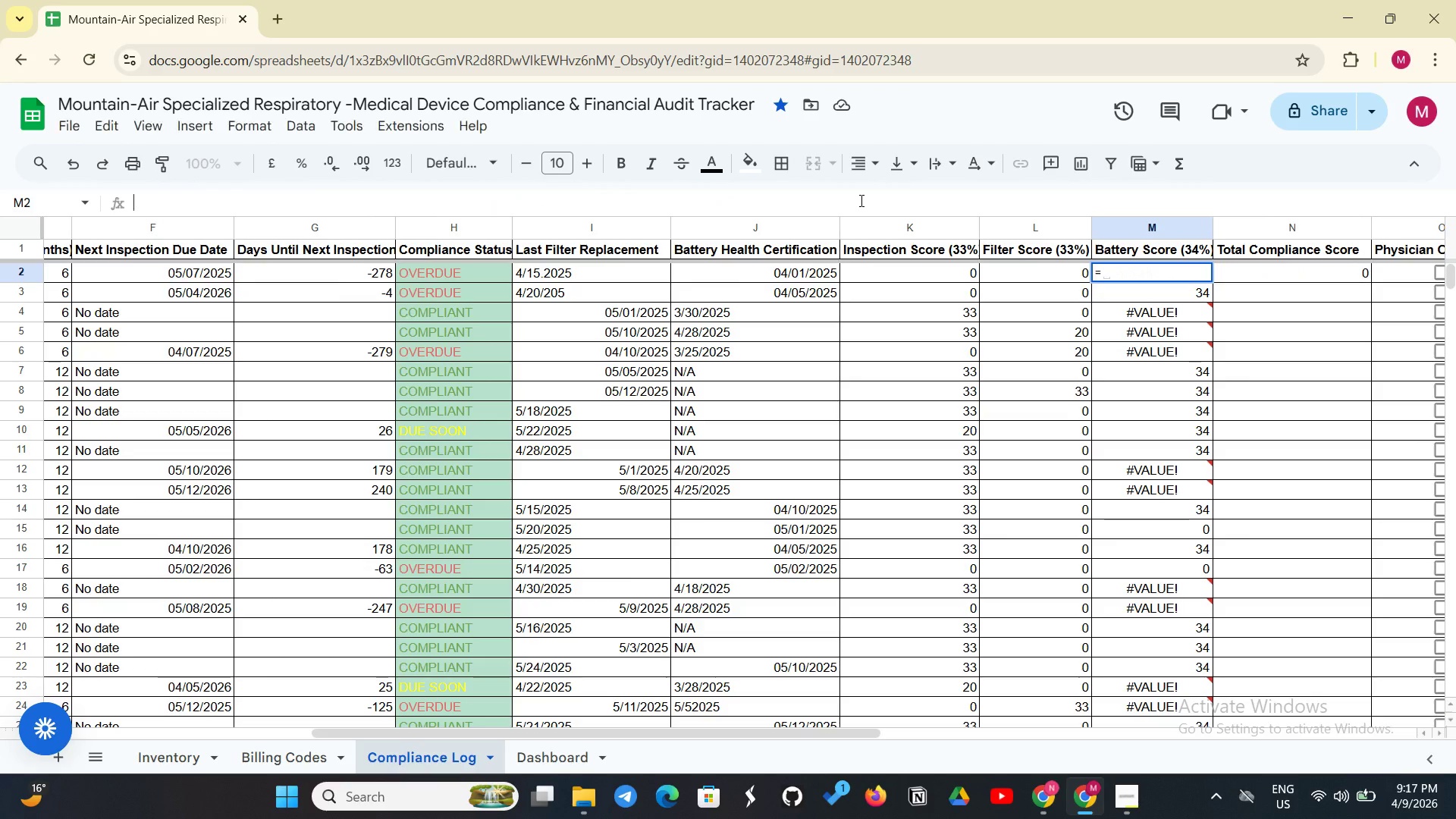 
key(Backspace)
 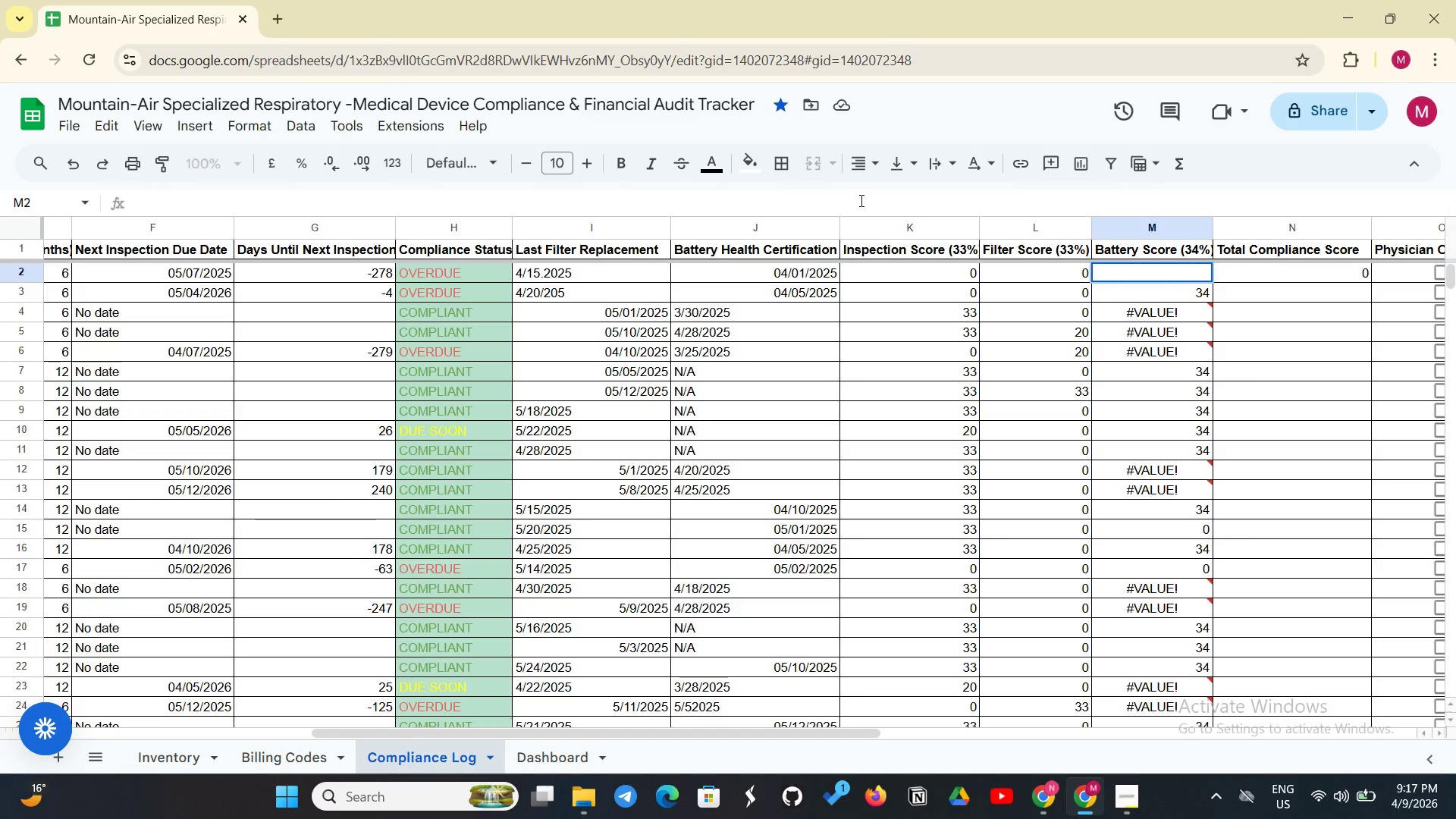 
type(=IF(OR))
key(Backspace)
type(9)
key(Backspace)
type((TRIM(J2)="N.)
key(Backspace)
type(/A", J2="')
key(Backspace)
type(")
 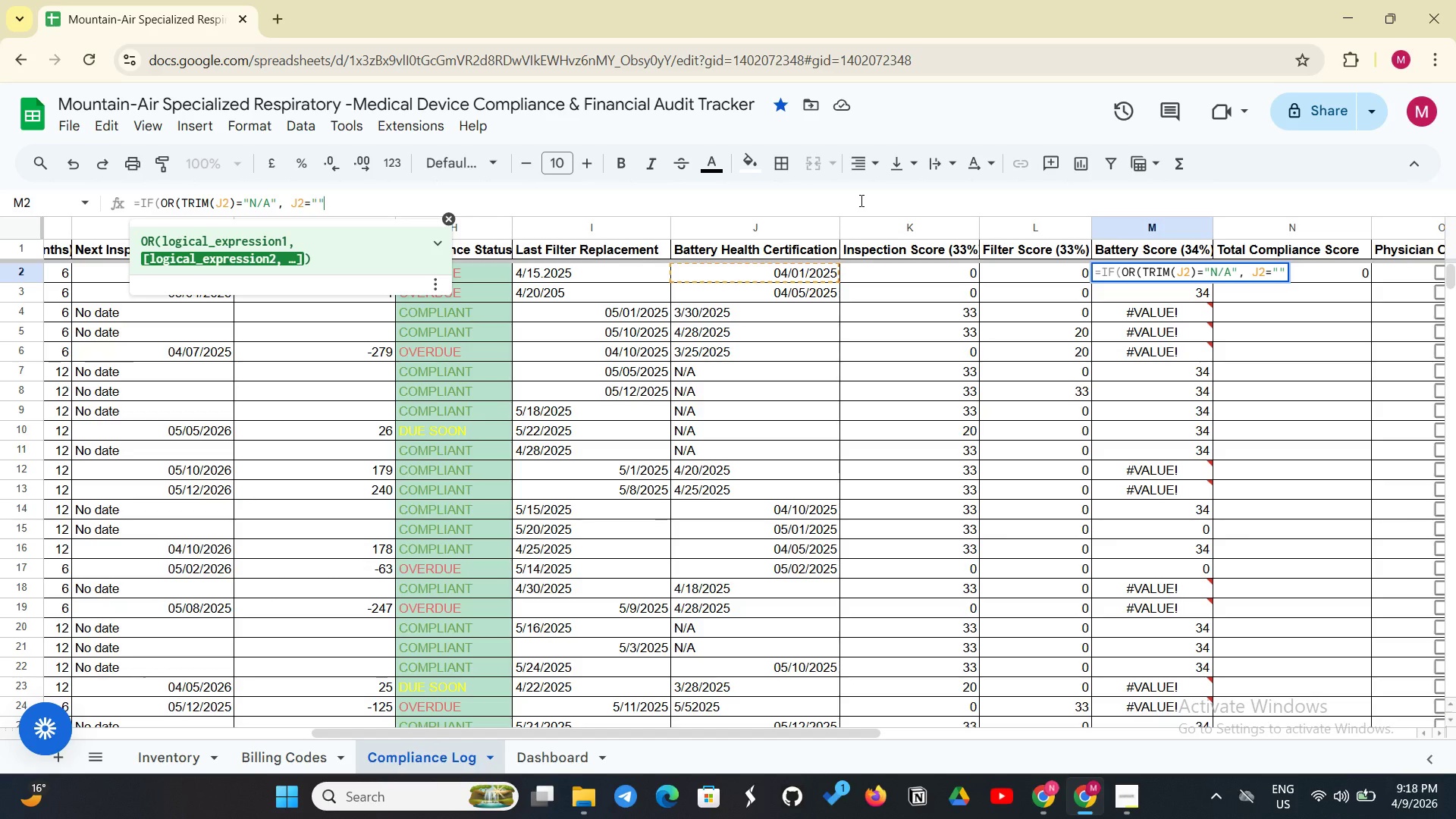 
type(, NOT(ISDATE(J2)
 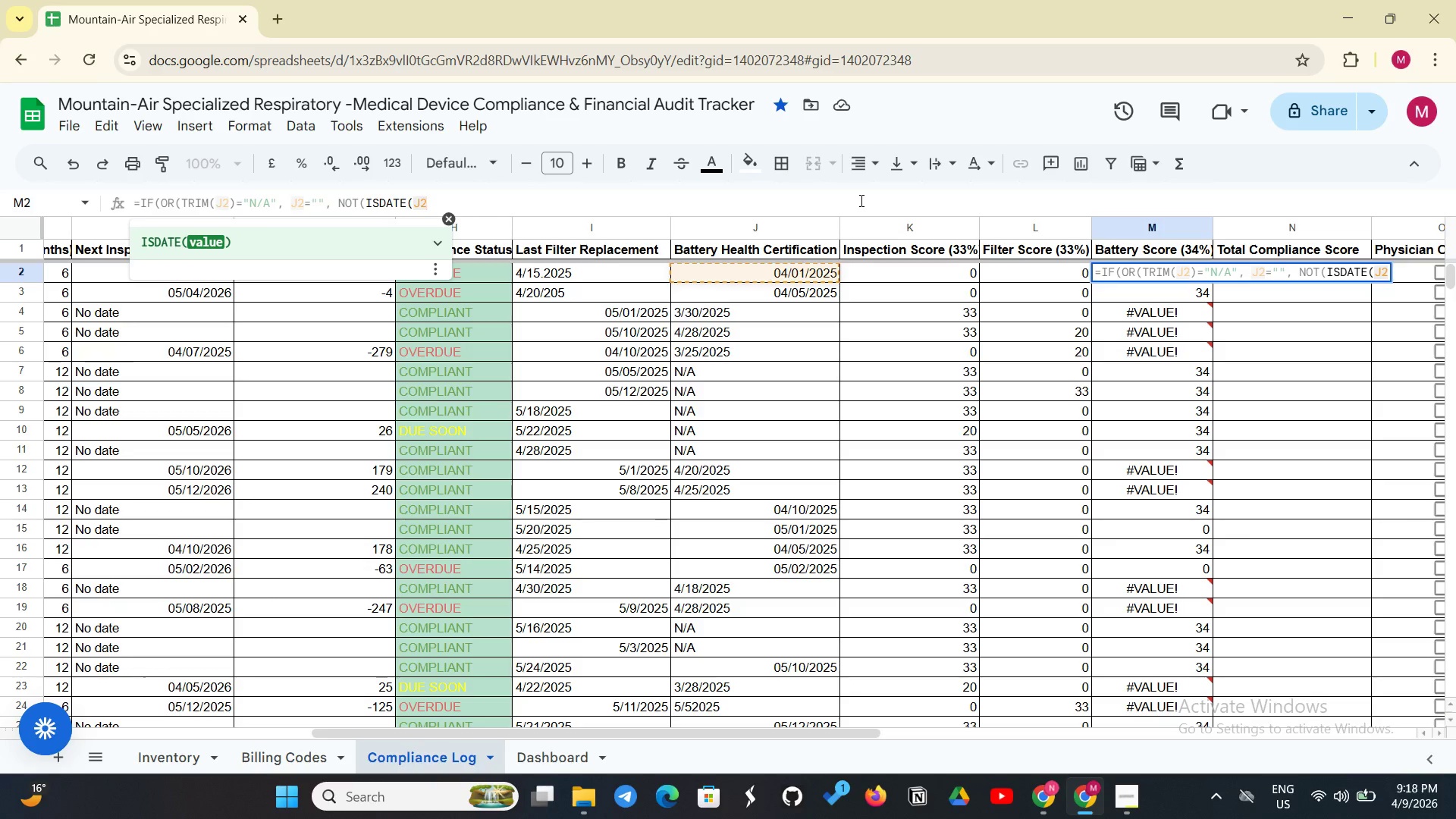 
 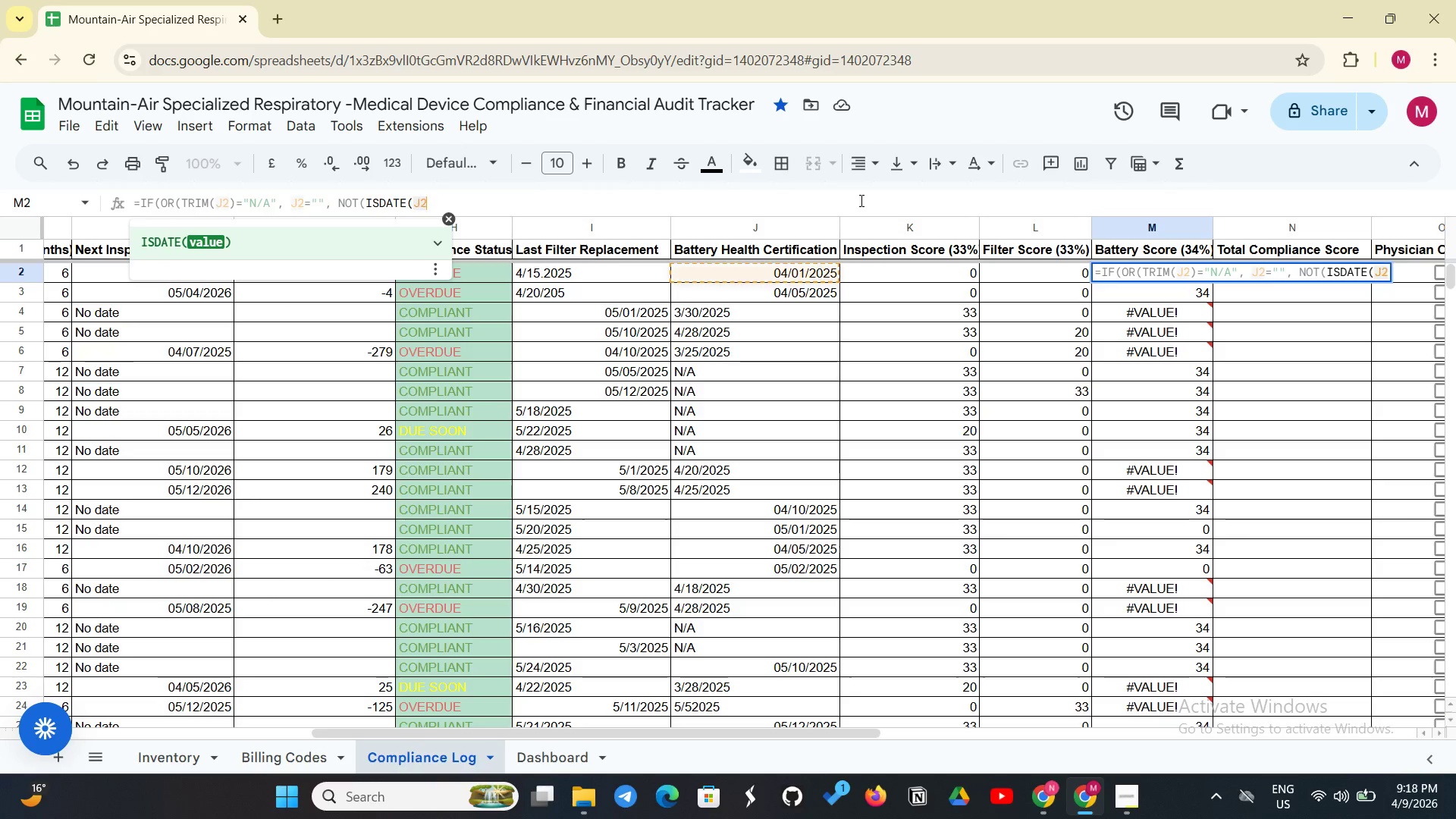 
hold_key(key=ShiftLeft, duration=0.39)
 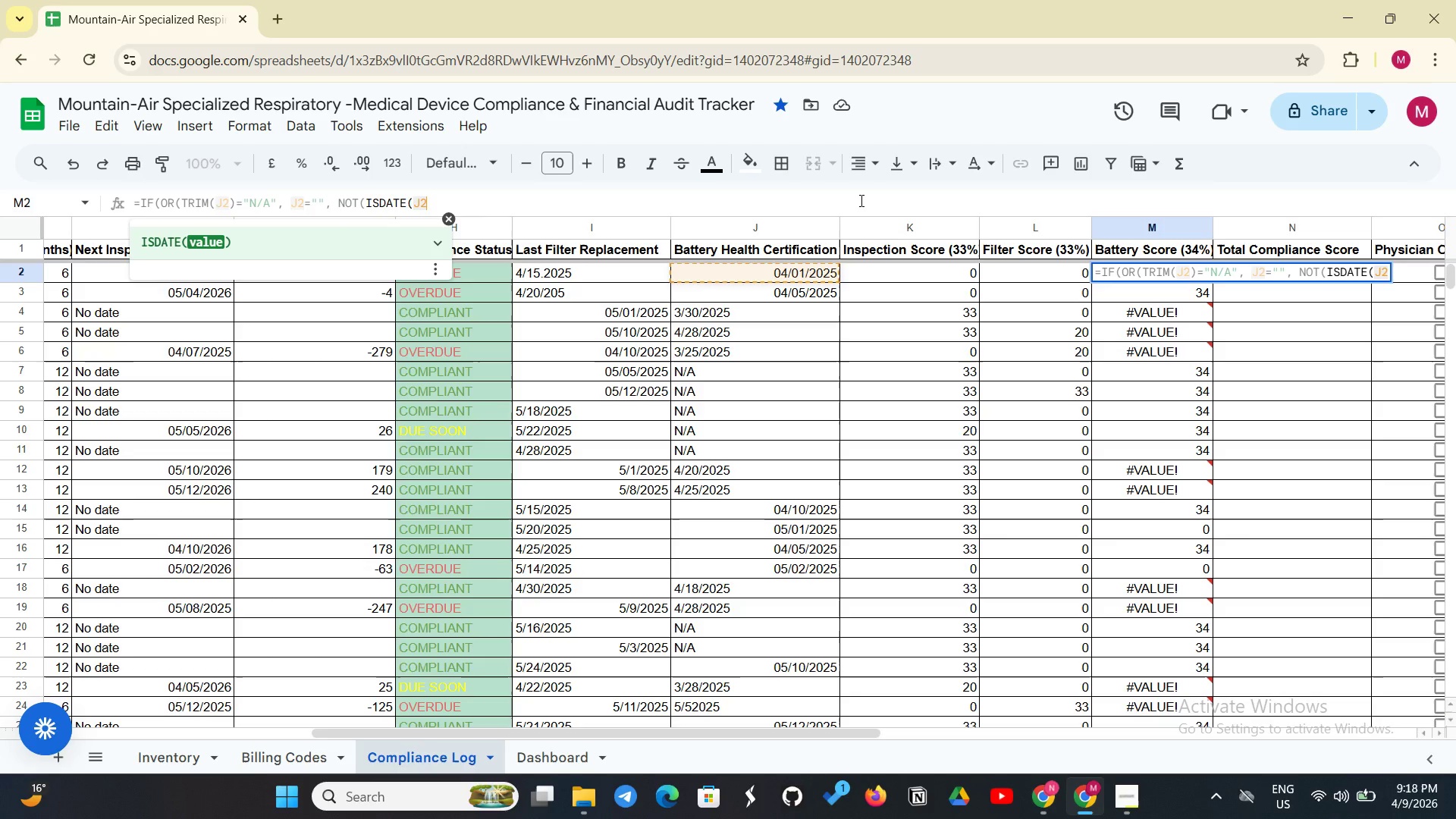 
type())),IF)
 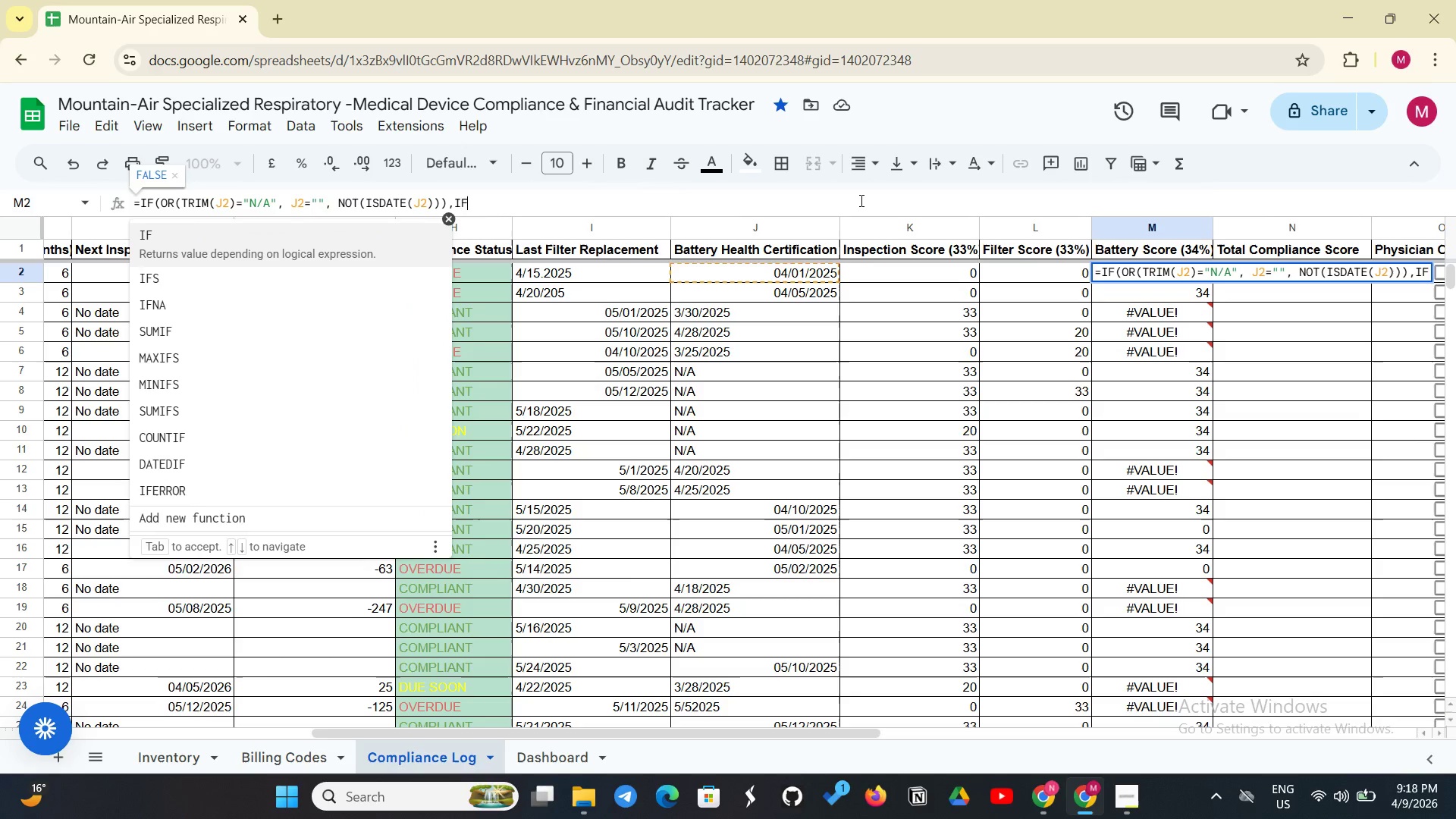 
wait(6.67)
 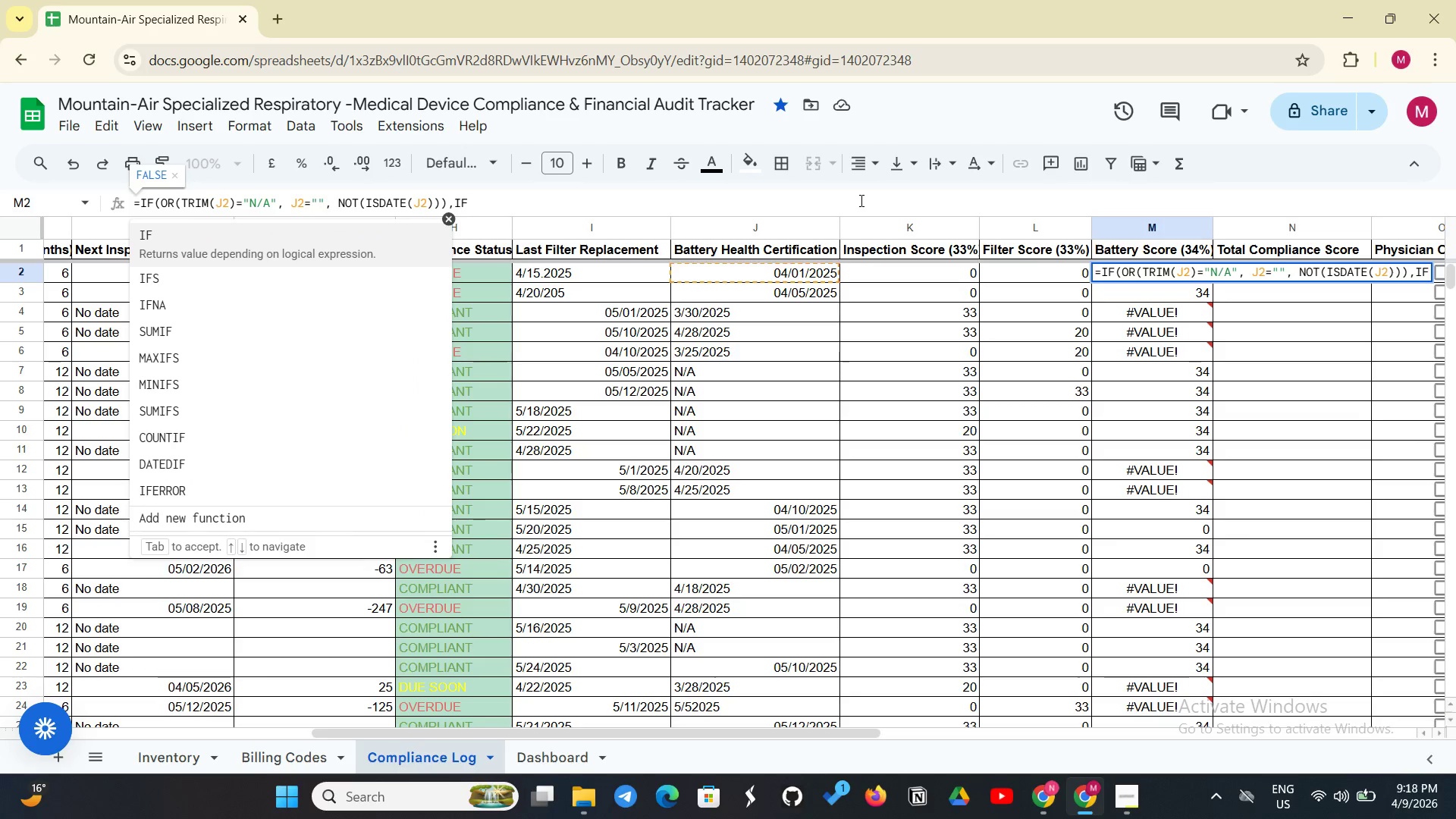 
type((DAYS)
 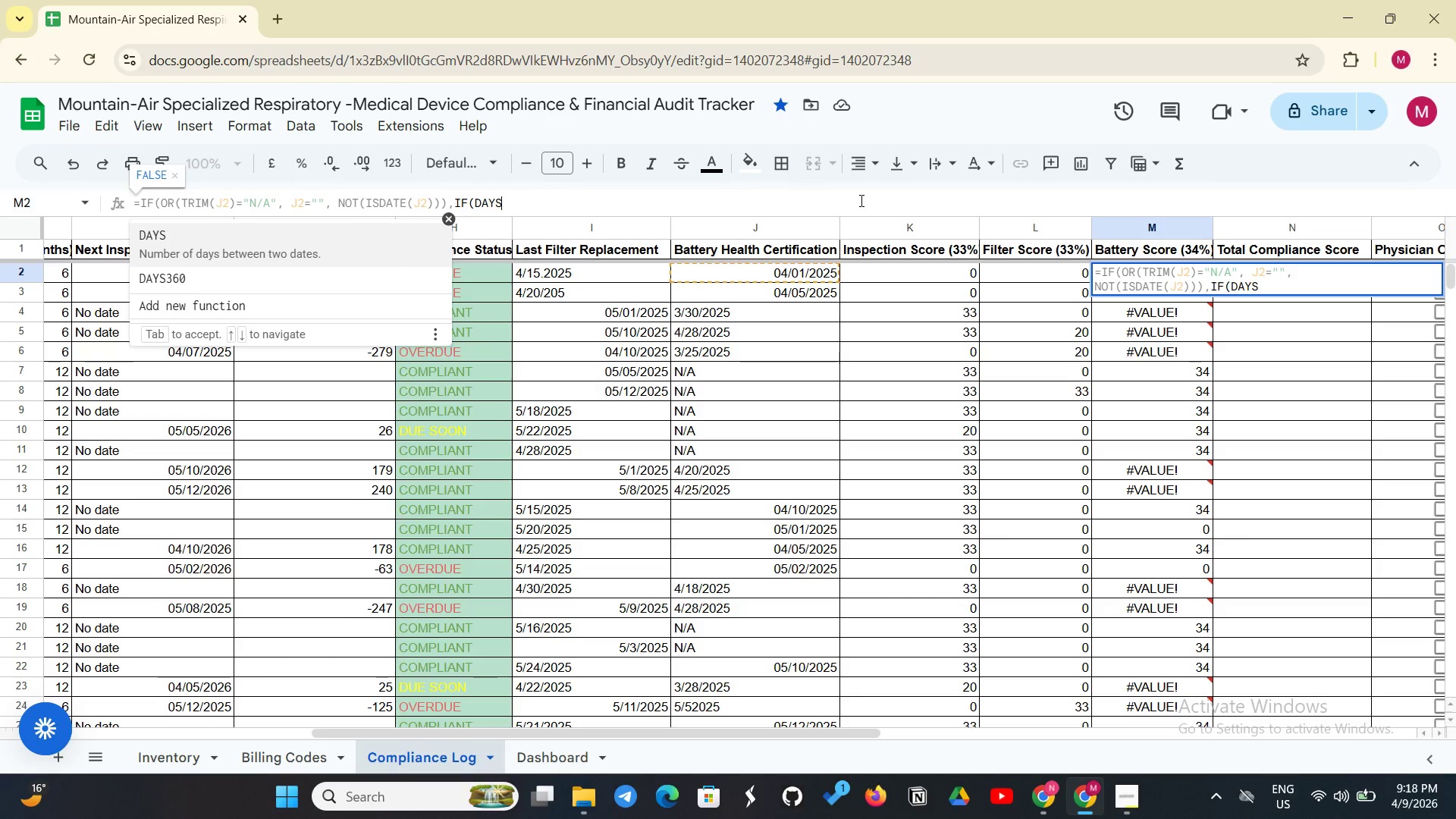 
key(Control+9)
 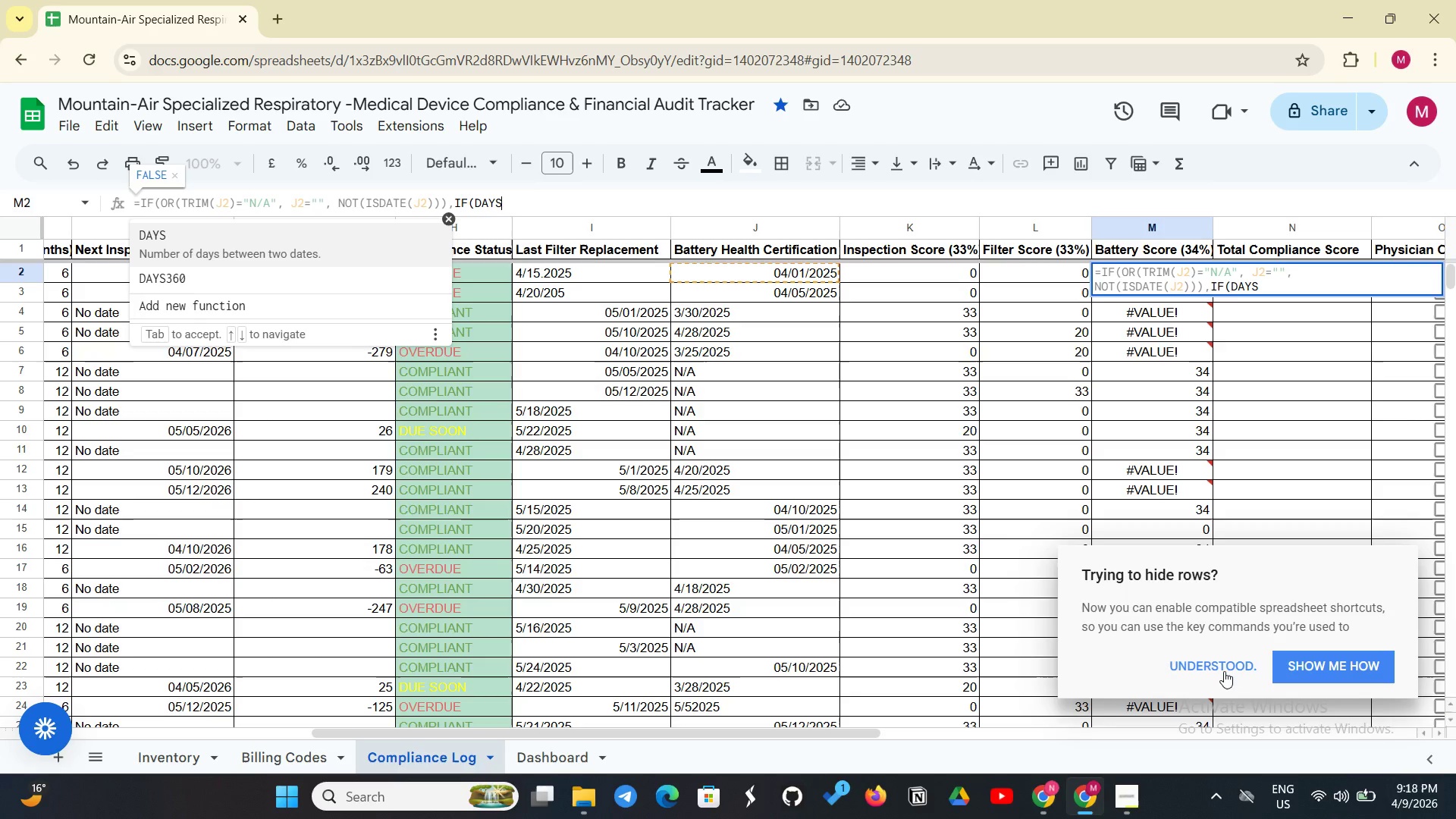 
wait(7.62)
 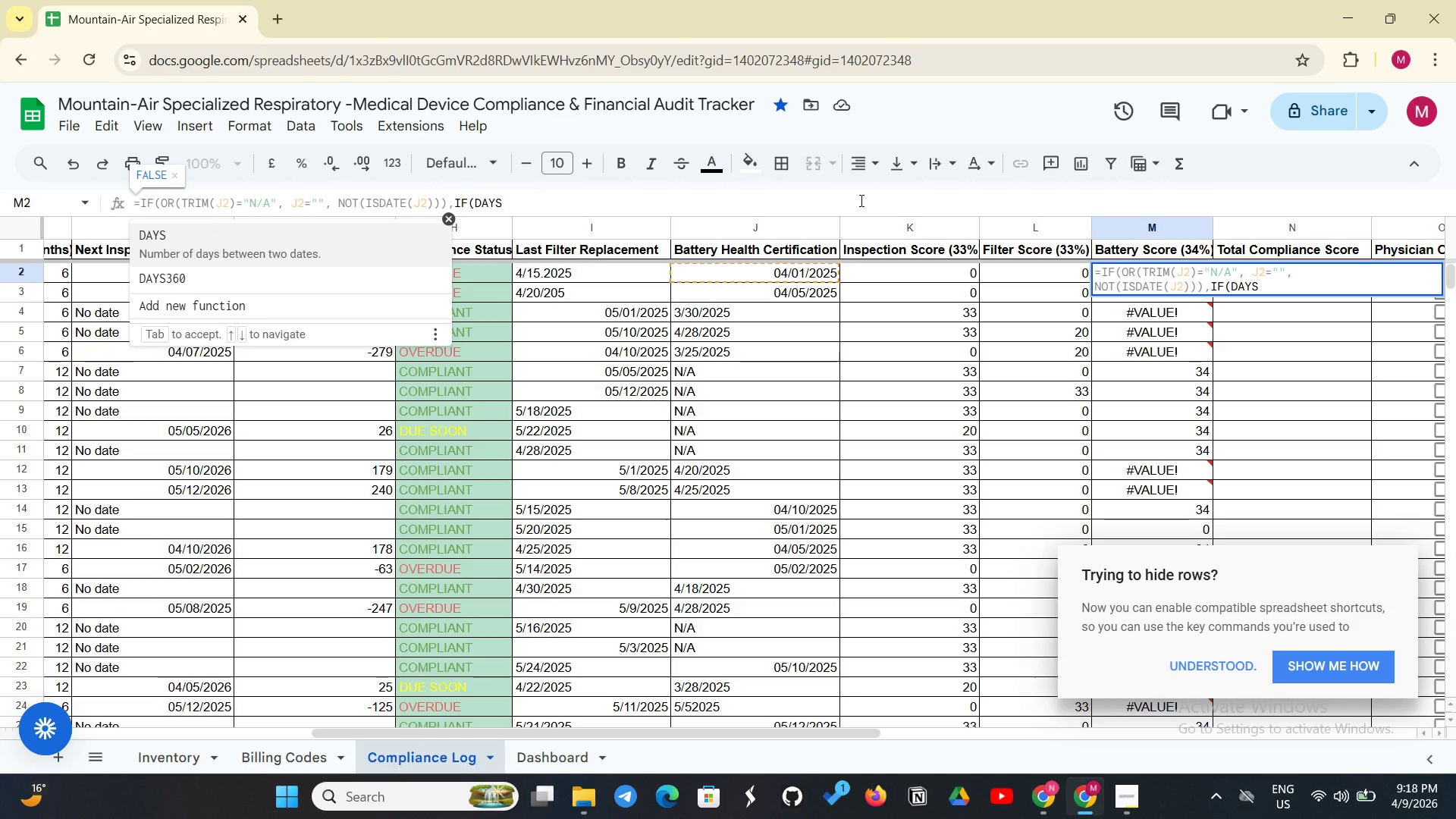 
left_click([1231, 663])
 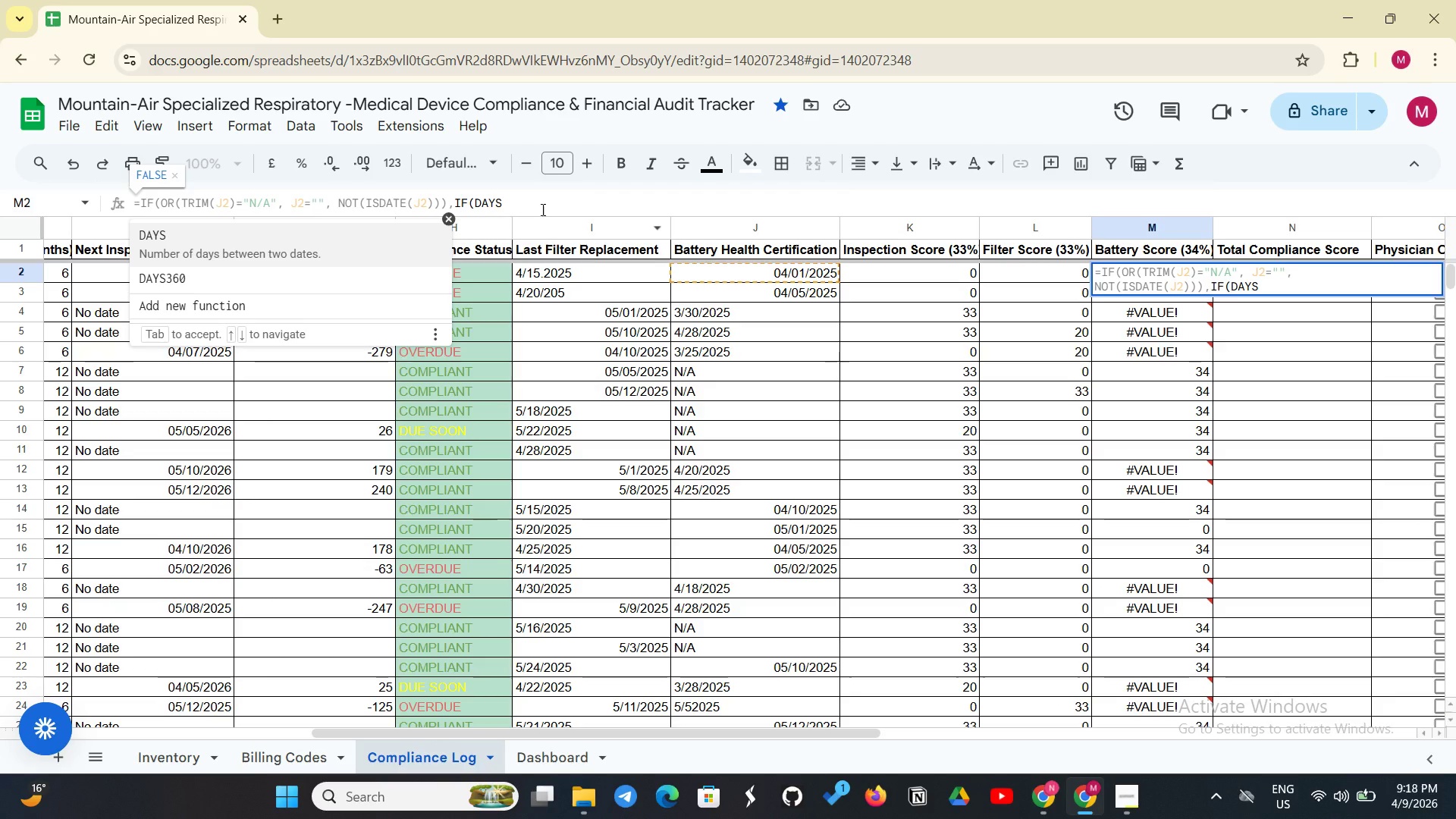 
left_click([532, 209])
 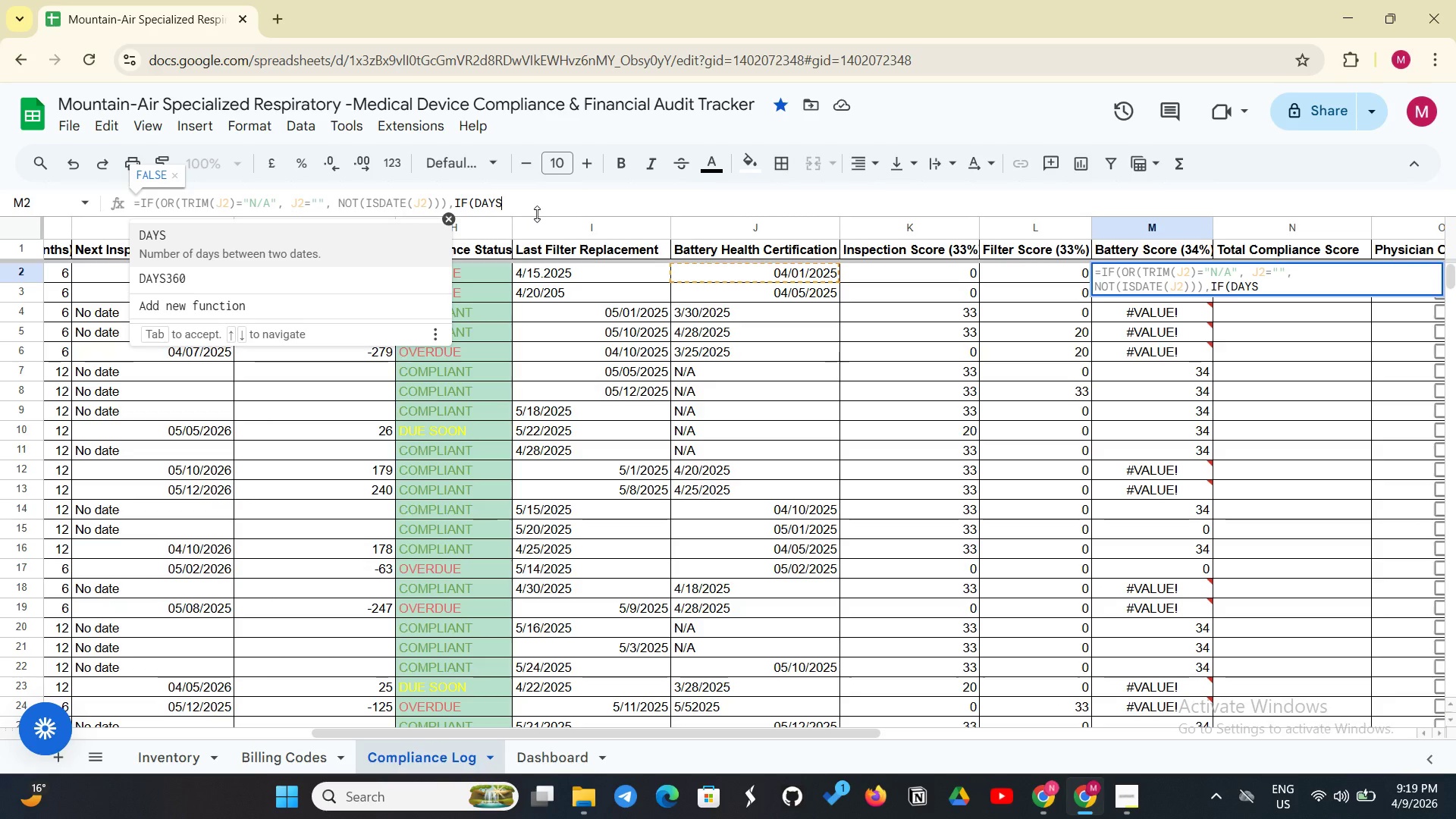 
type((TODAY(), J2) )
 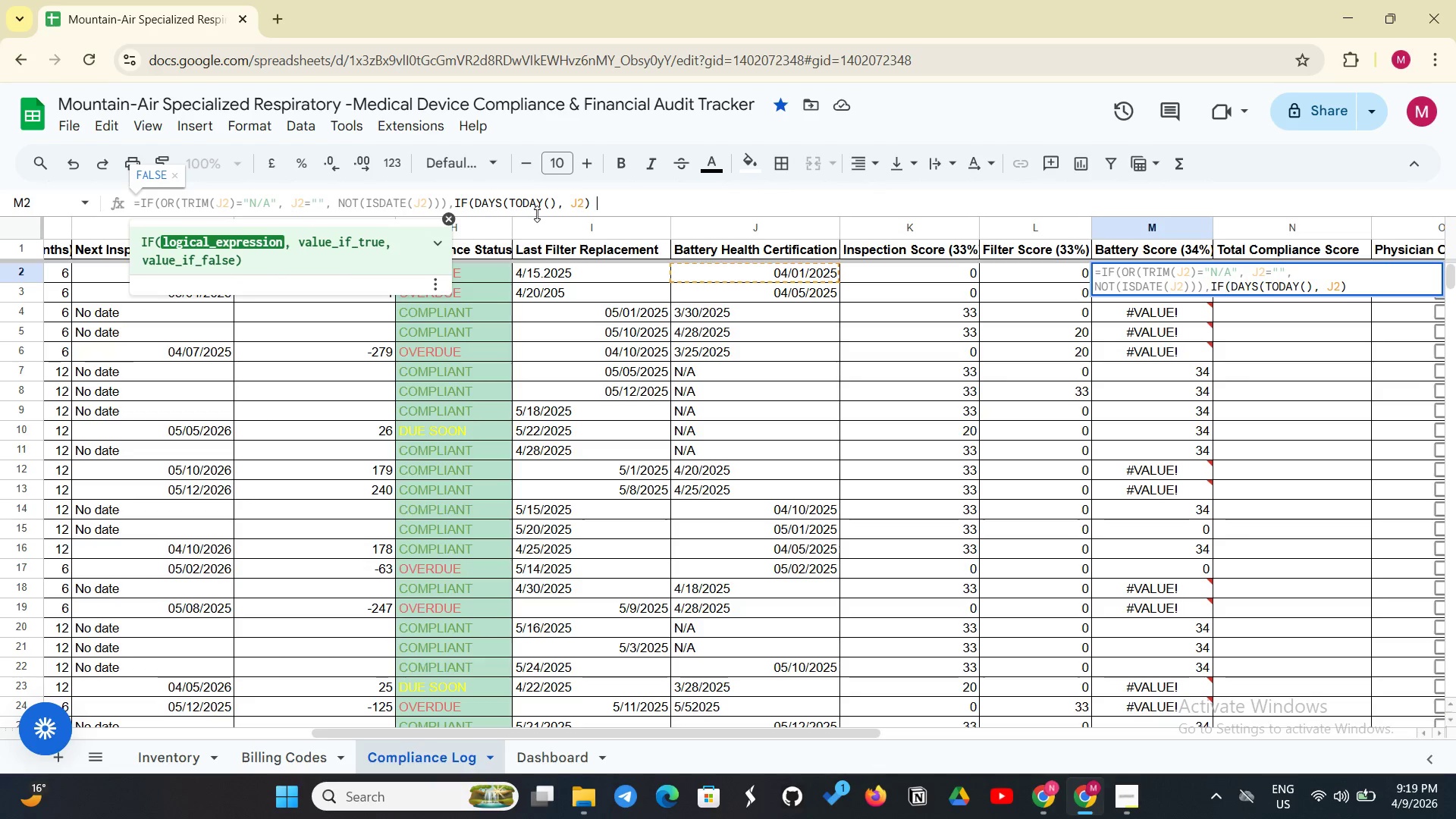 
type(<= 365, 34, IF(DAYS(TODAY(), J2) <= 400, 20, 0))))
 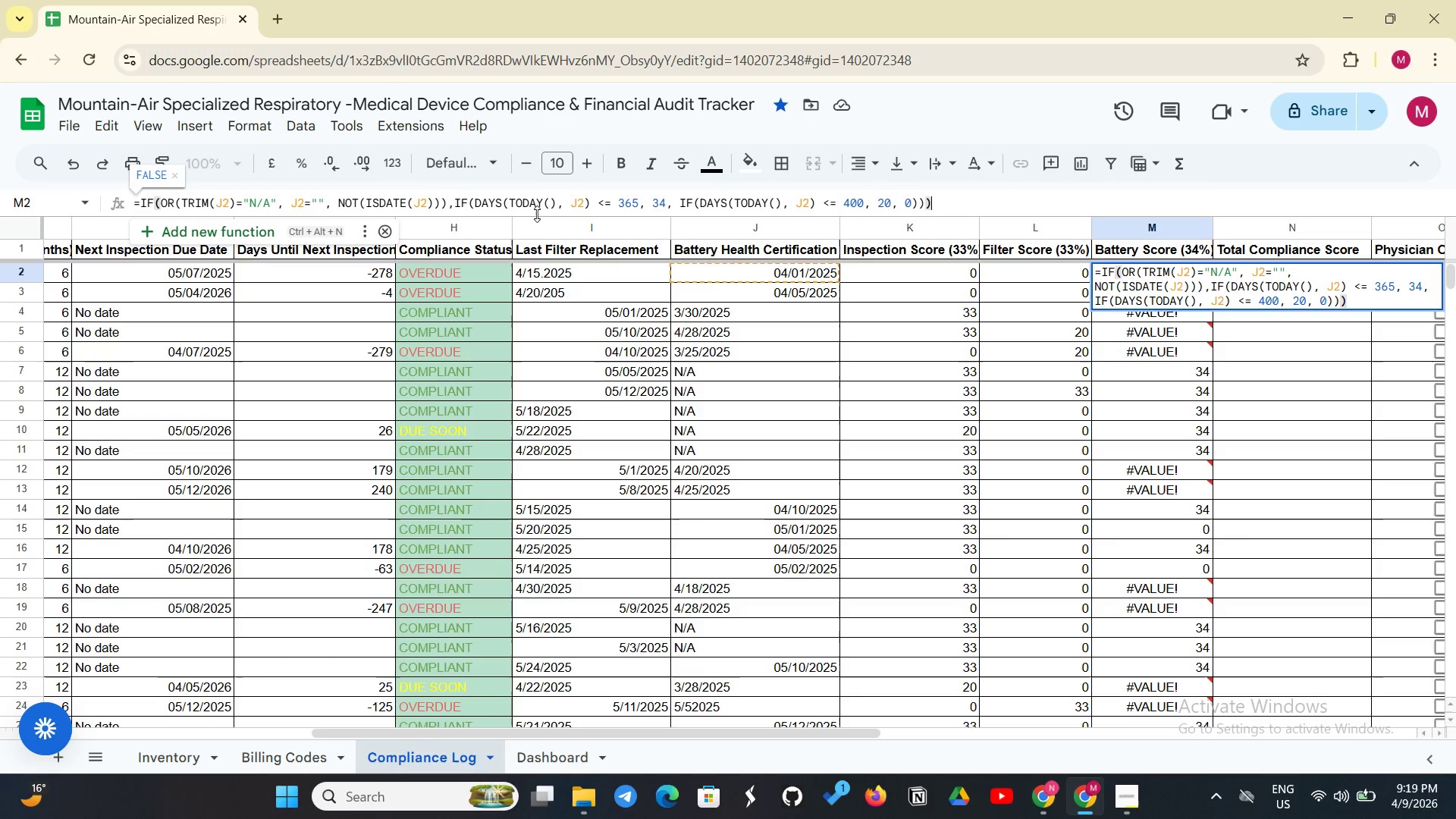 
wait(6.66)
 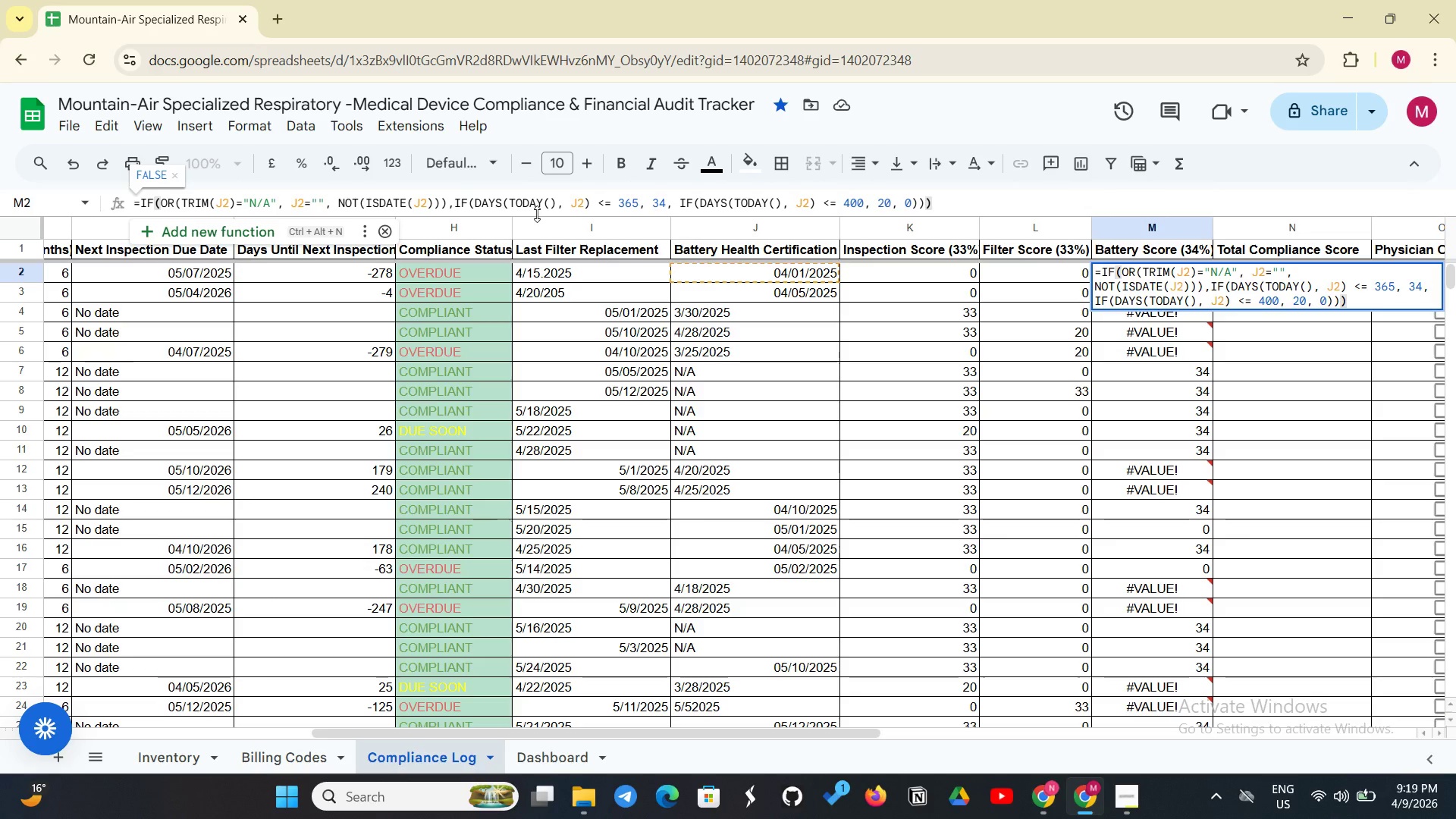 
key(Enter)
 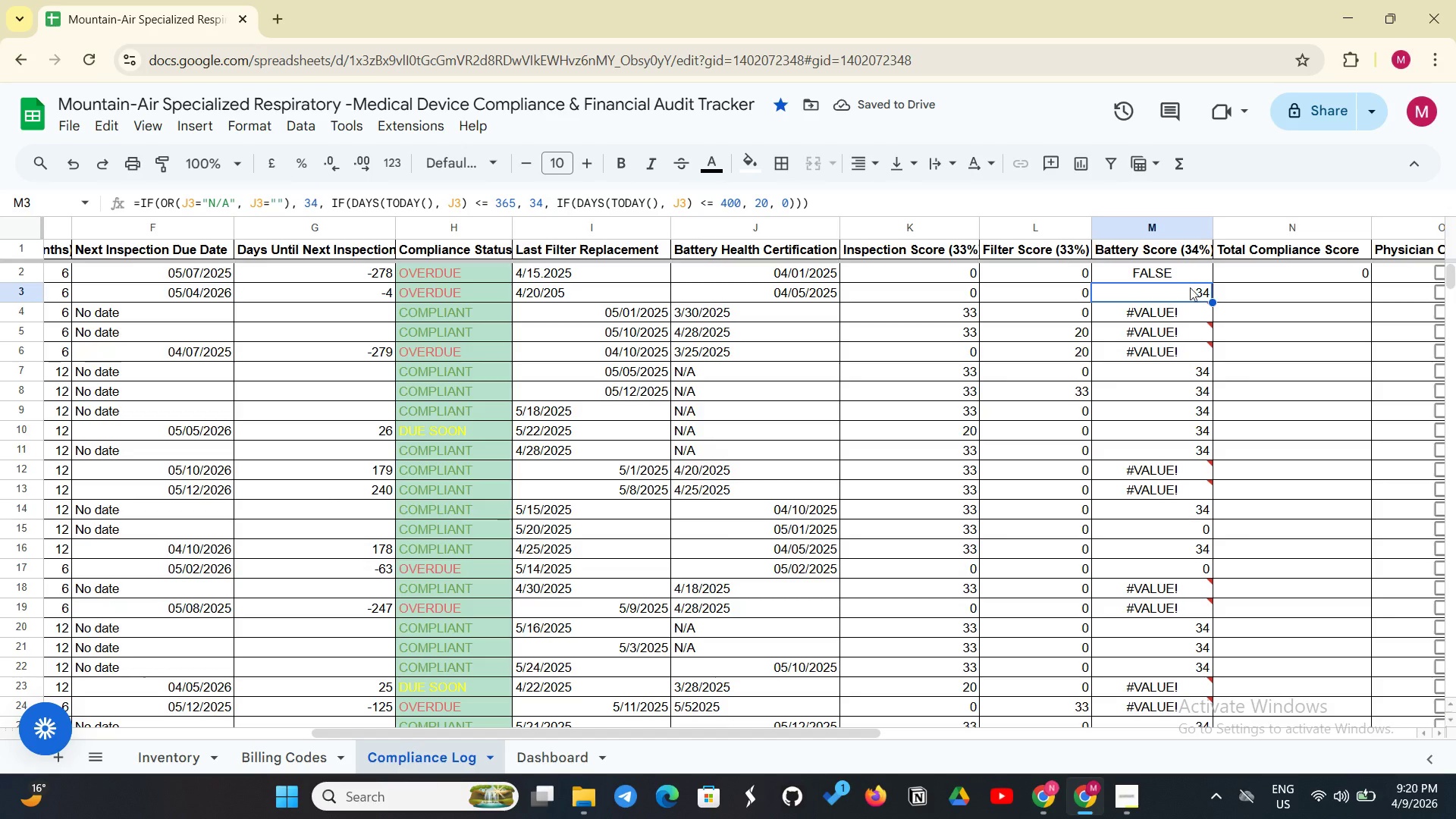 
left_click([1198, 279])
 